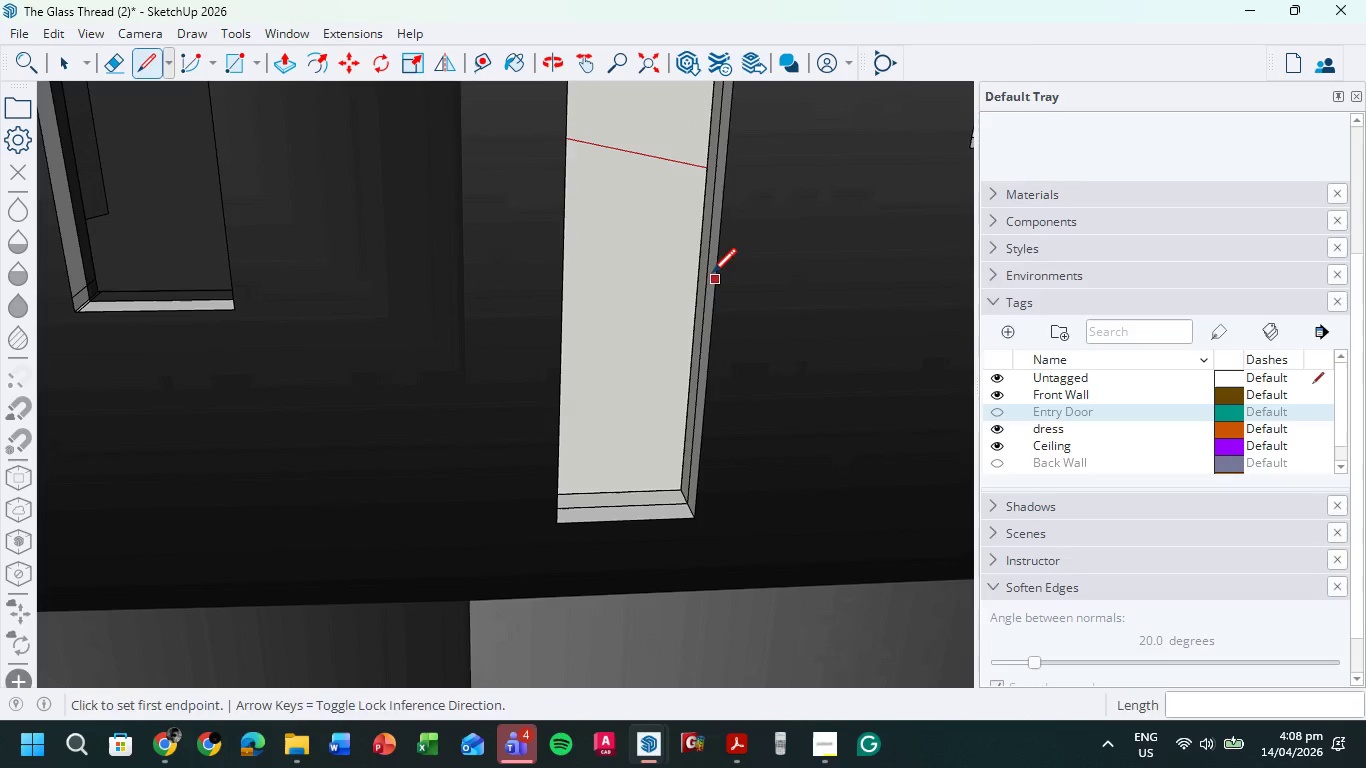 
scroll: coordinate [677, 184], scroll_direction: up, amount: 6.0
 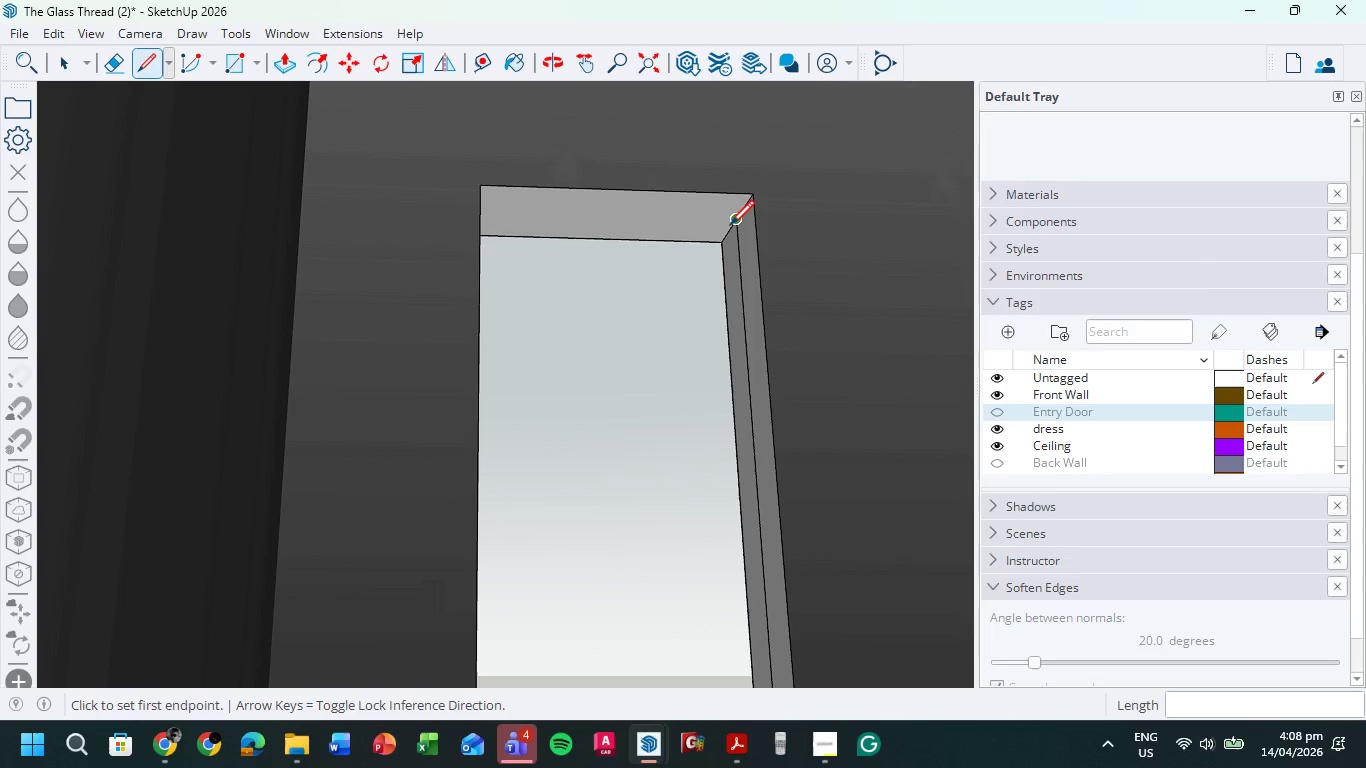 
left_click([732, 224])
 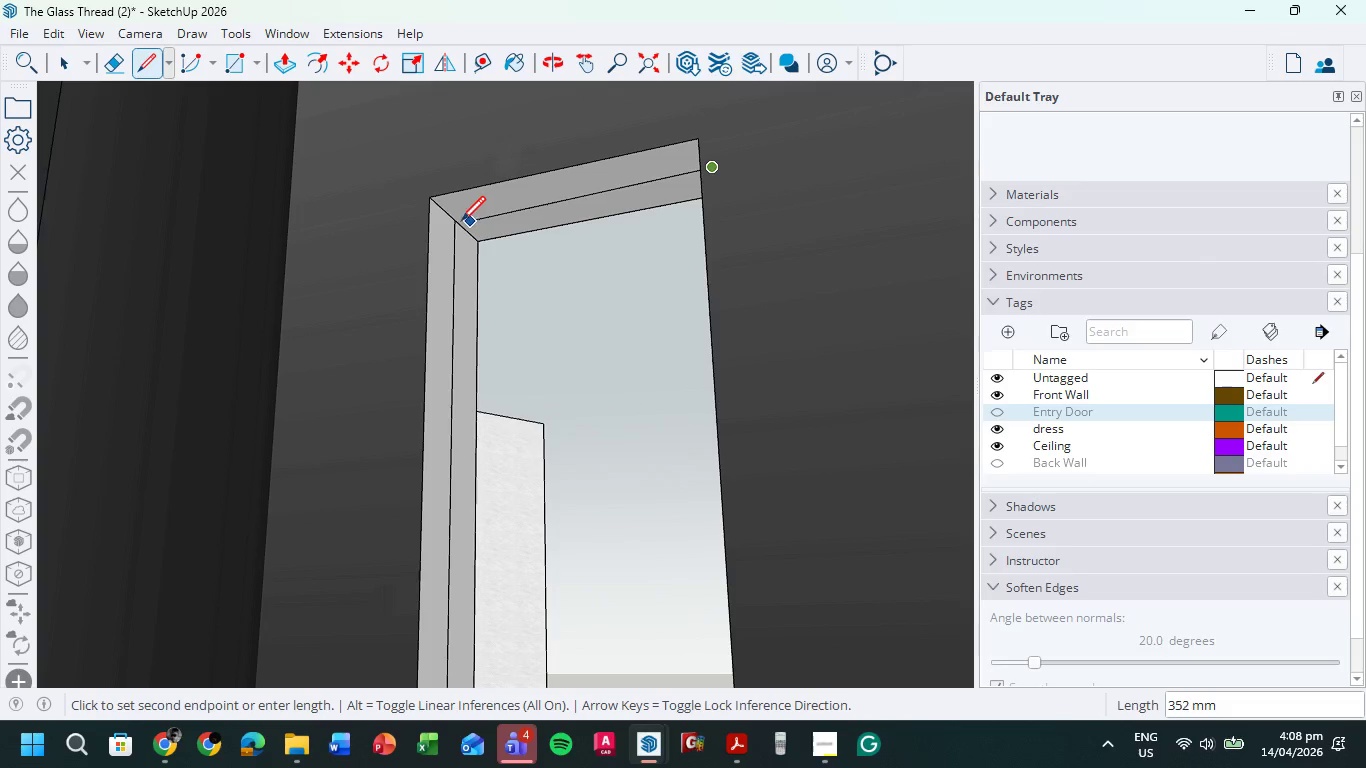 
left_click([457, 222])
 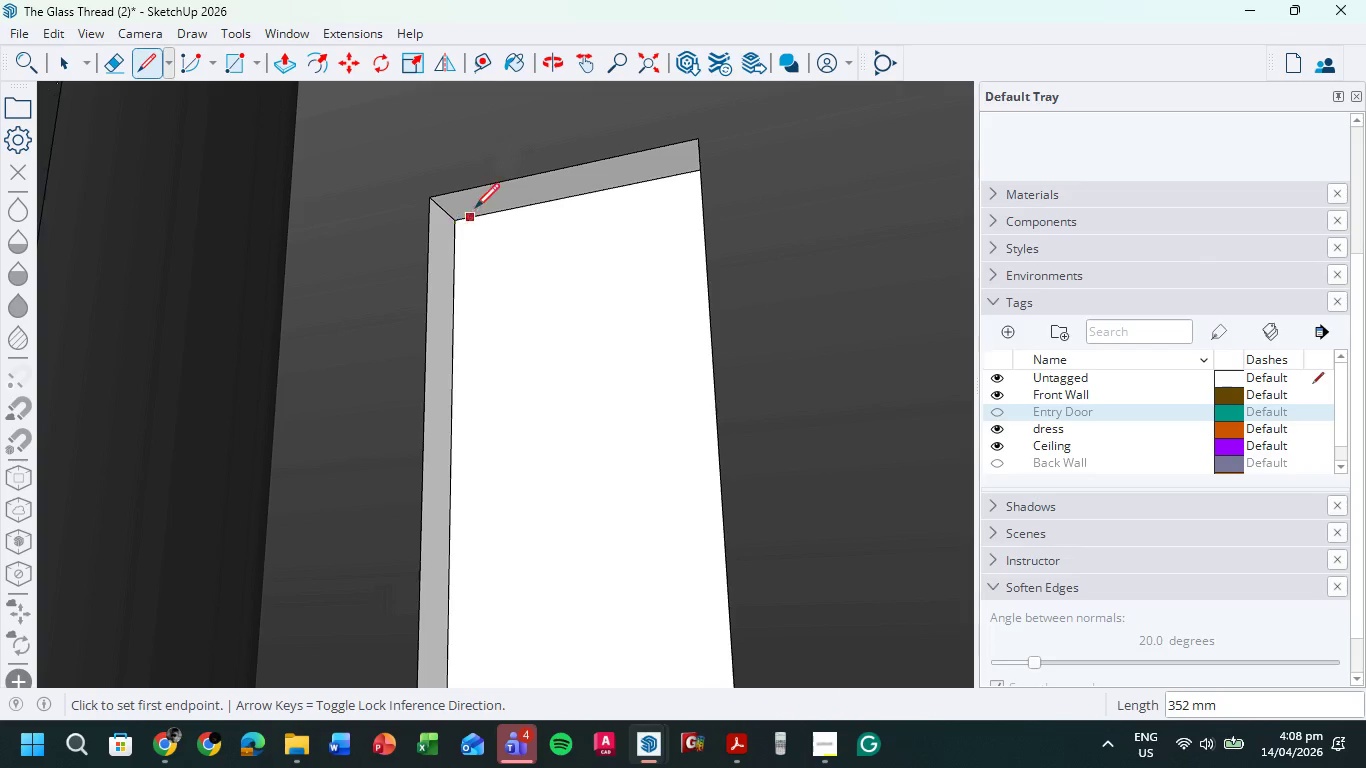 
scroll: coordinate [362, 150], scroll_direction: down, amount: 9.0
 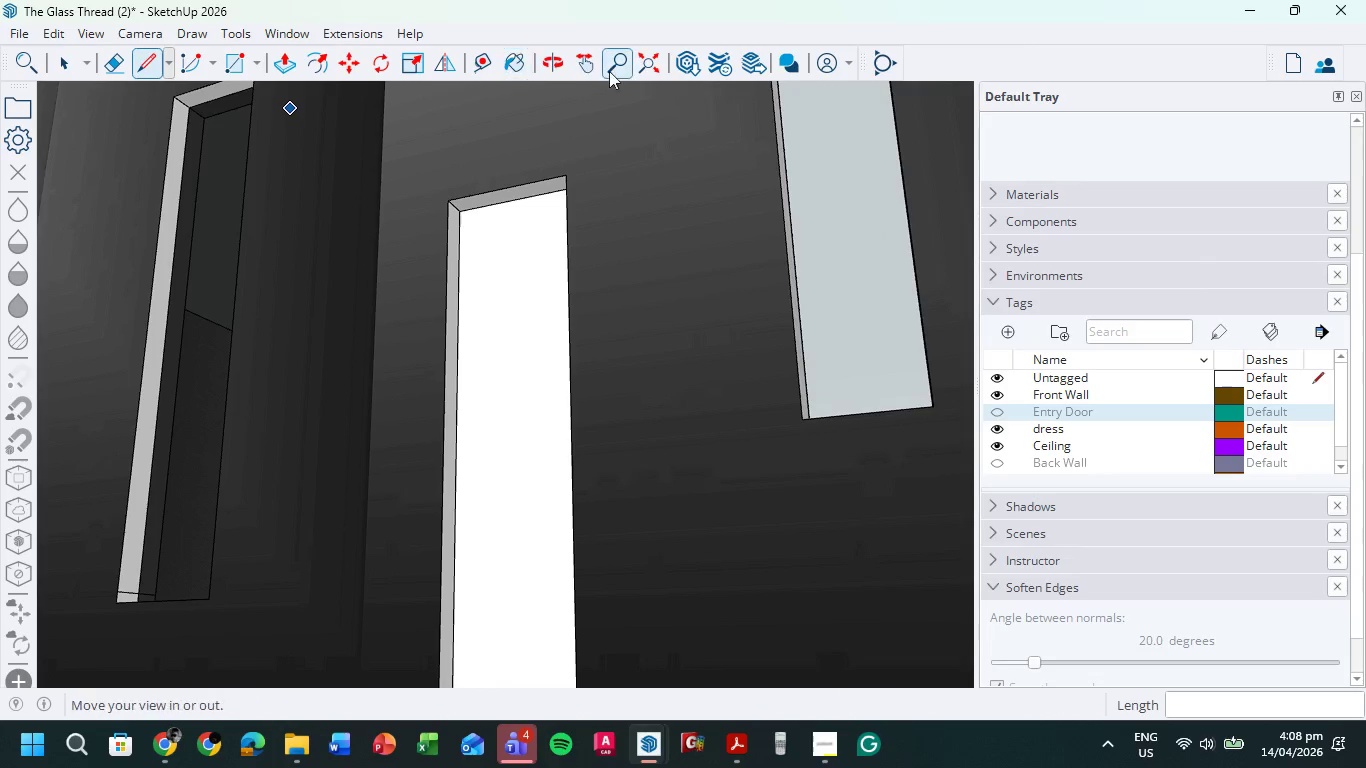 
left_click([521, 64])
 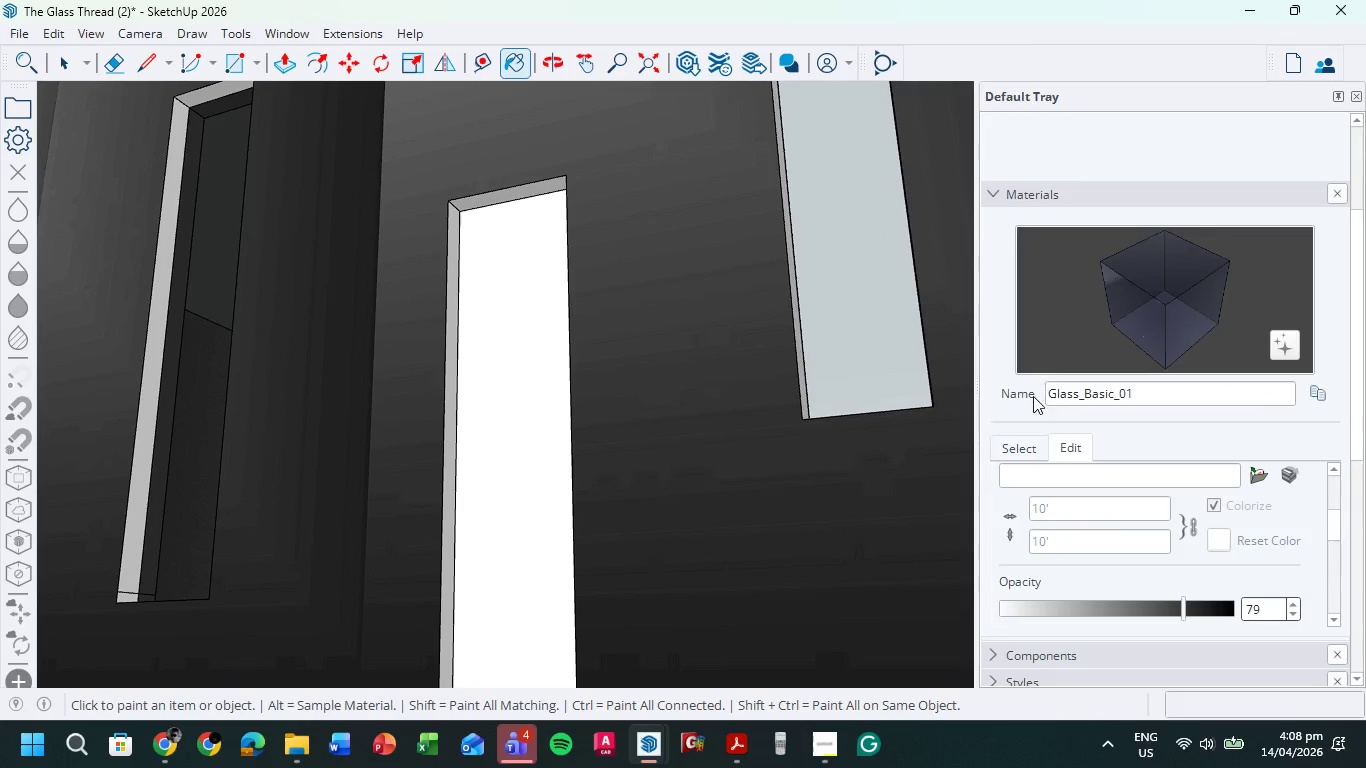 
left_click([1029, 447])
 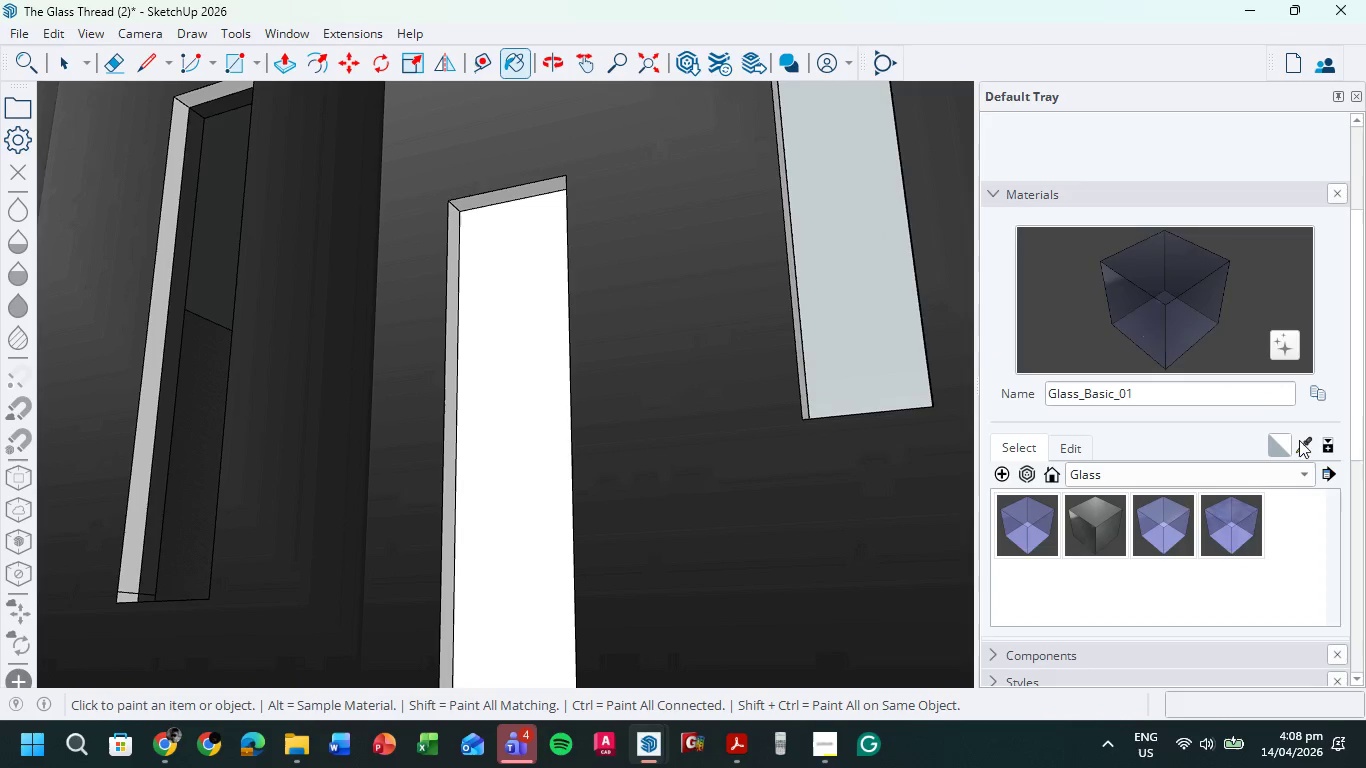 
left_click([1306, 442])
 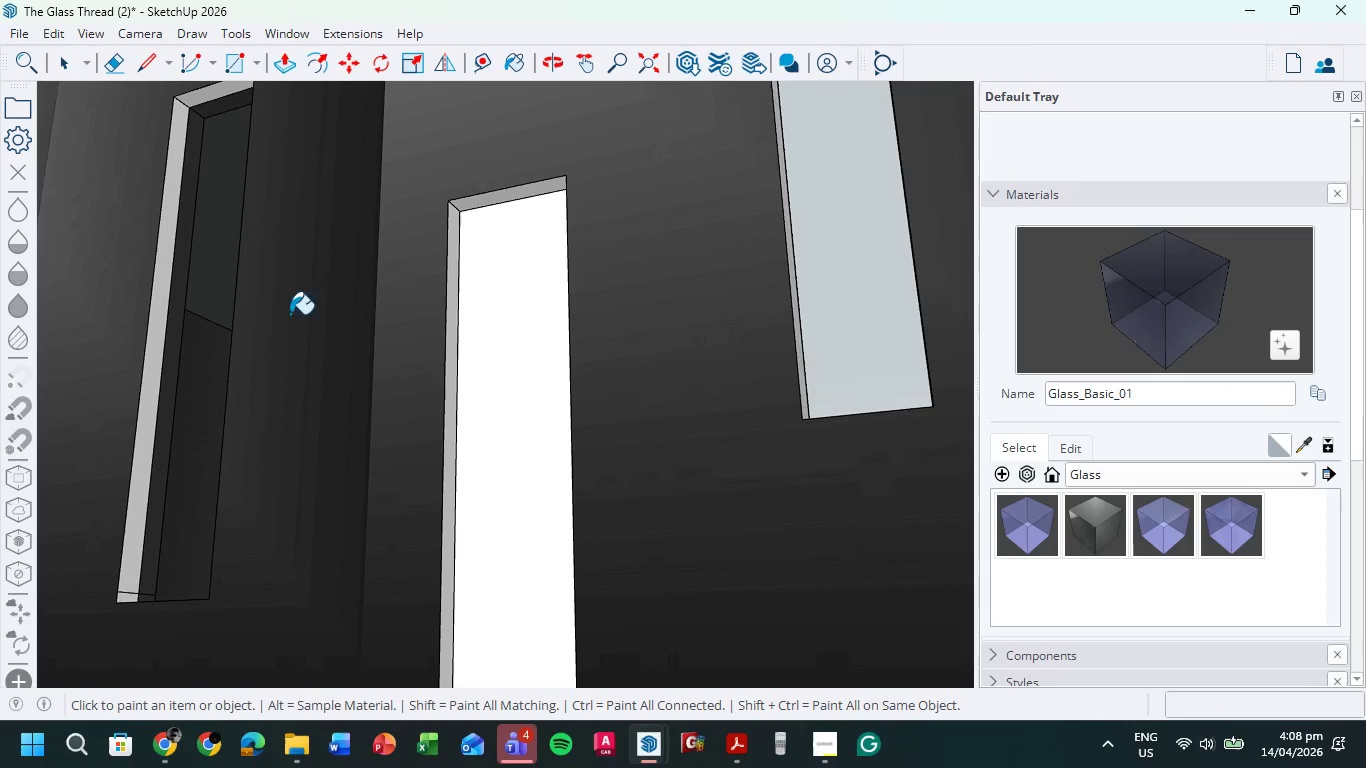 
double_click([523, 336])
 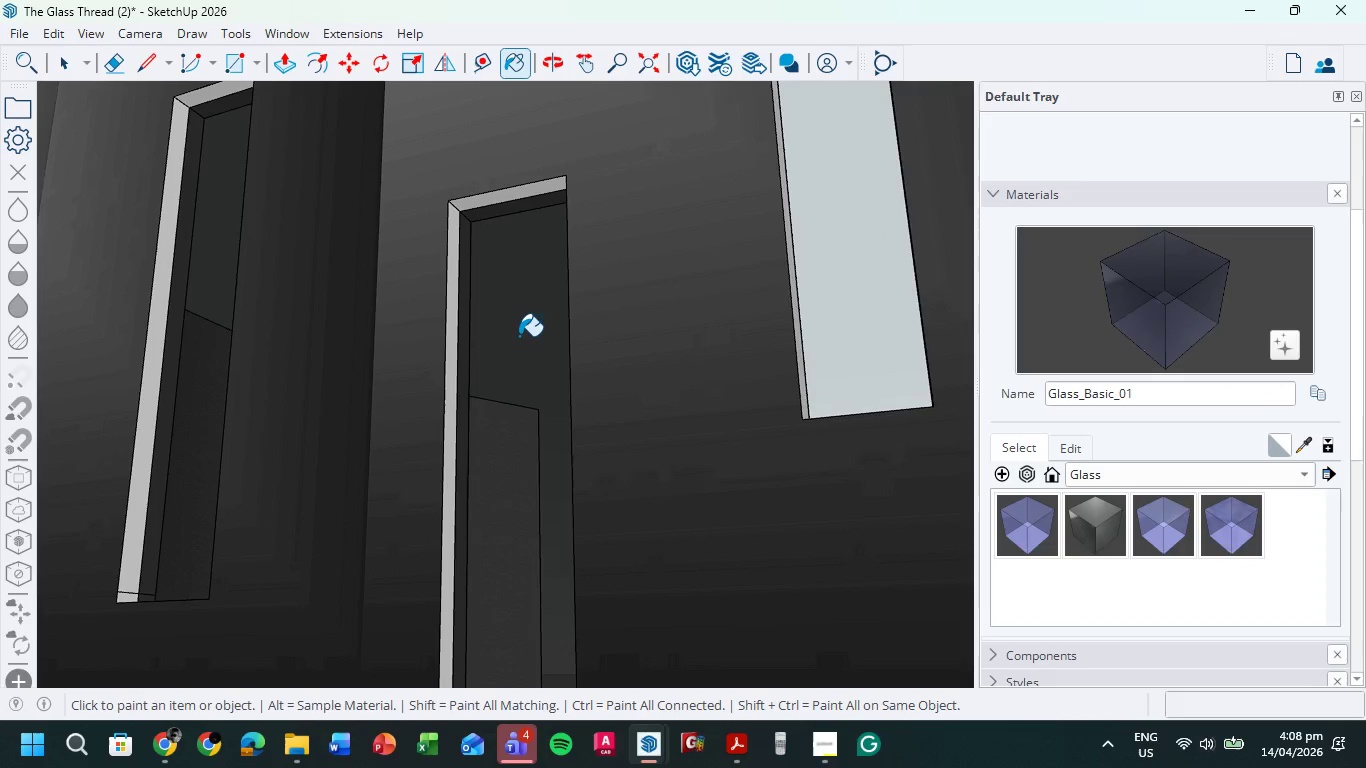 
triple_click([519, 336])
 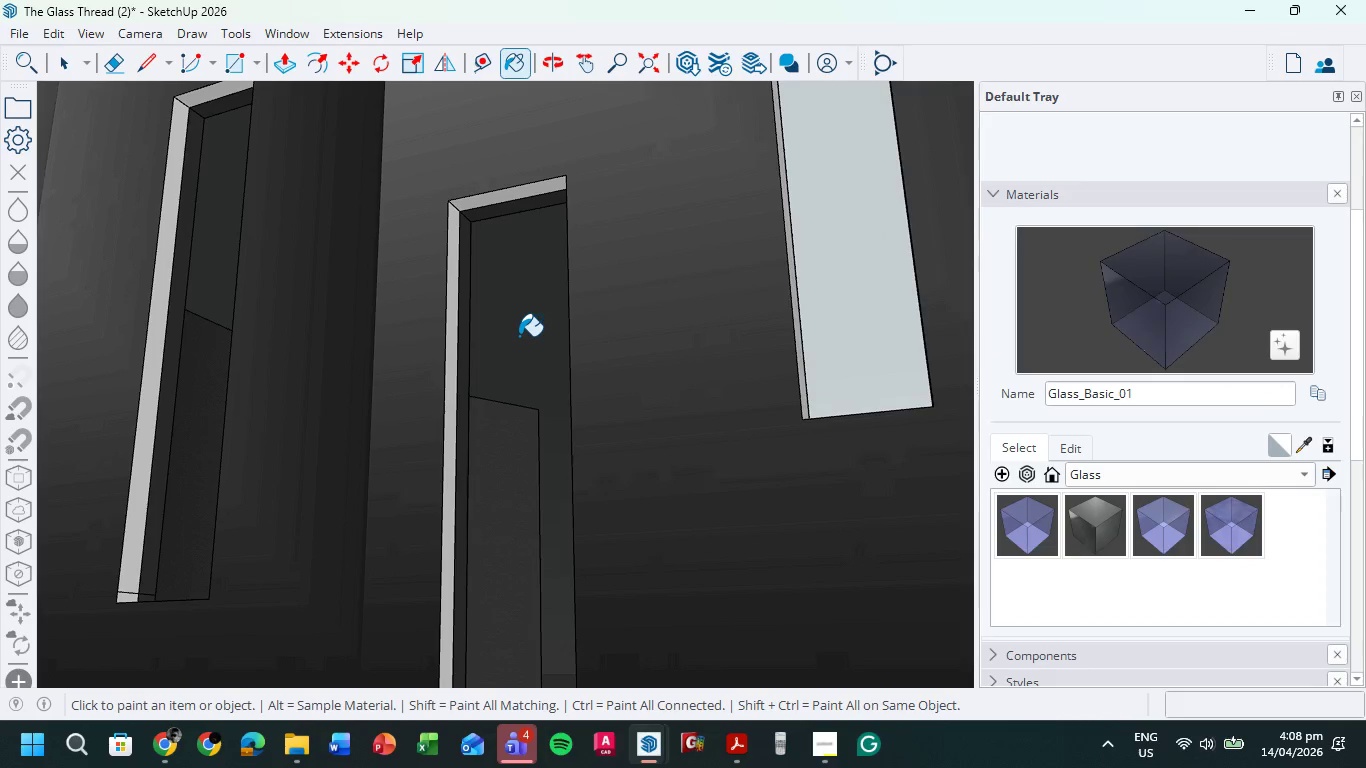 
triple_click([519, 336])
 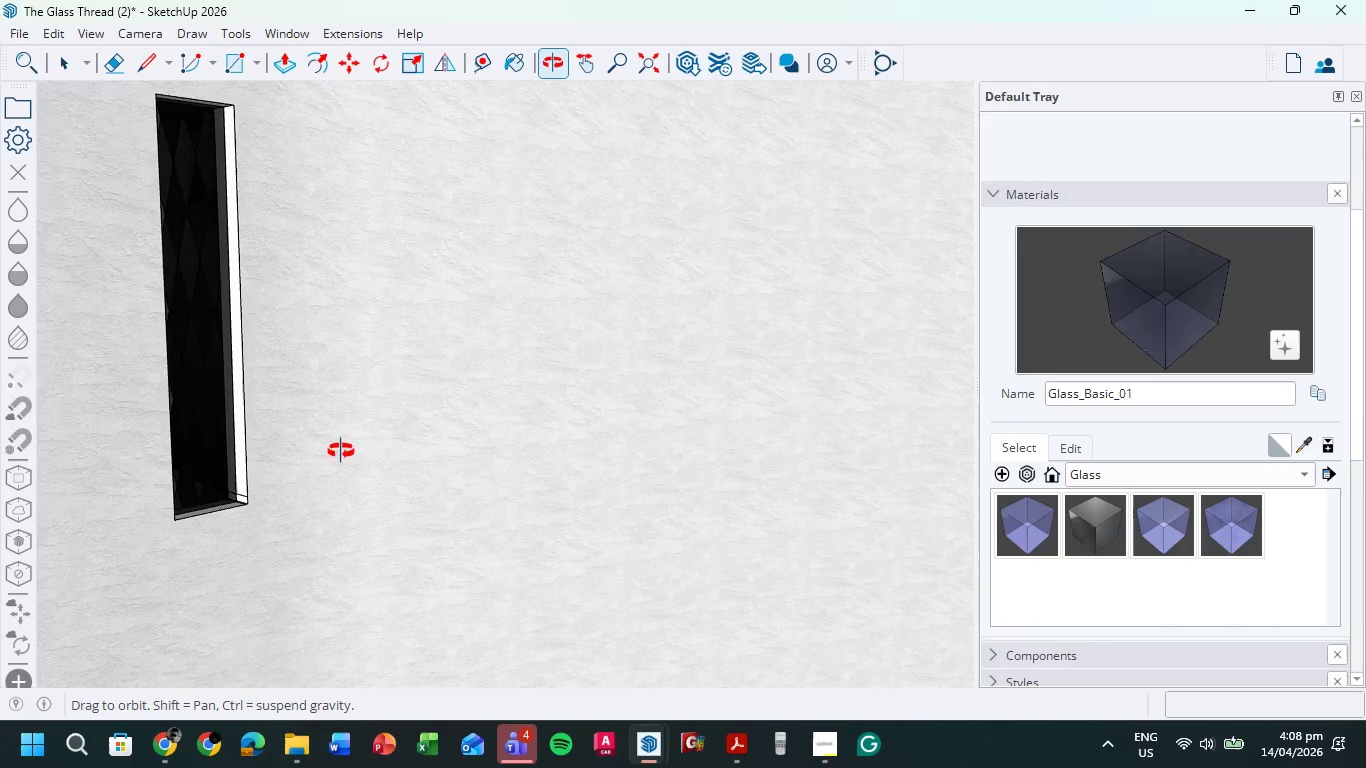 
hold_key(key=ShiftLeft, duration=0.45)
 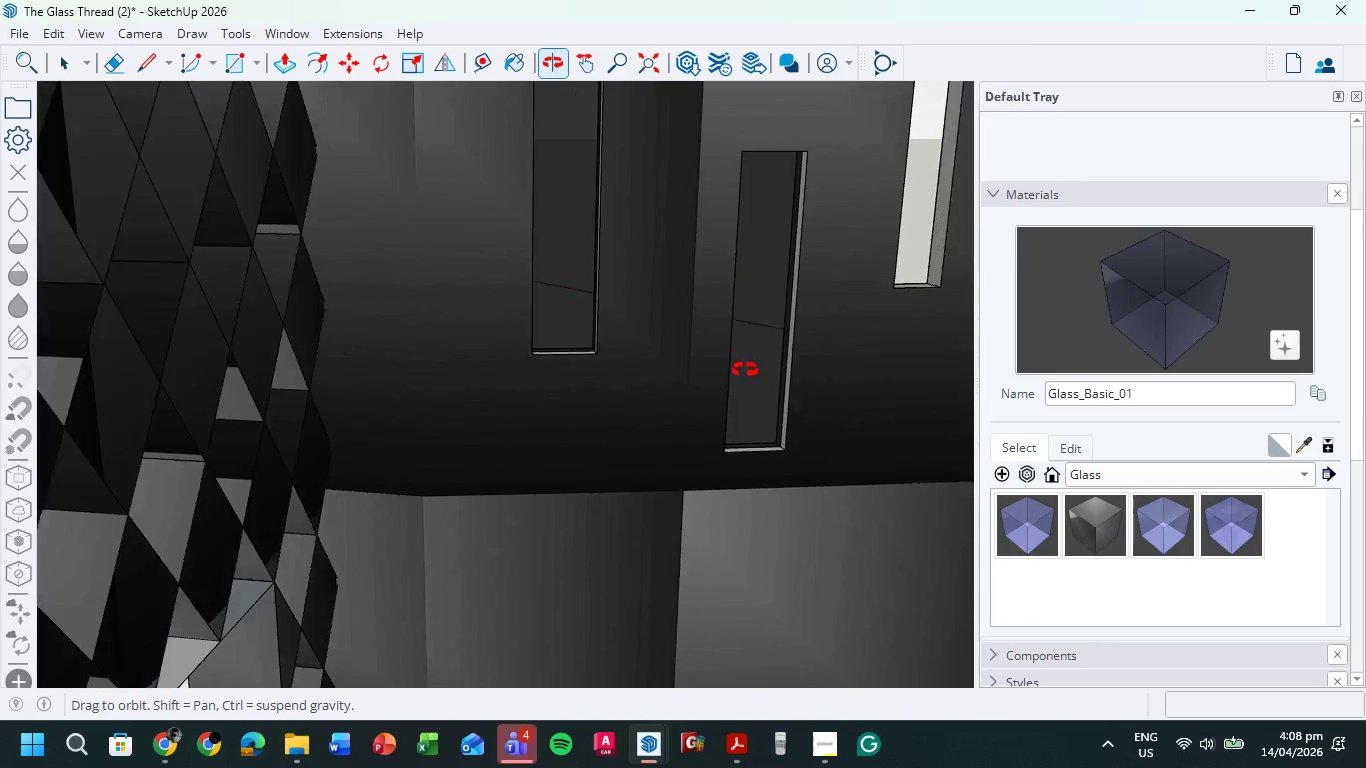 
hold_key(key=ShiftLeft, duration=0.56)
 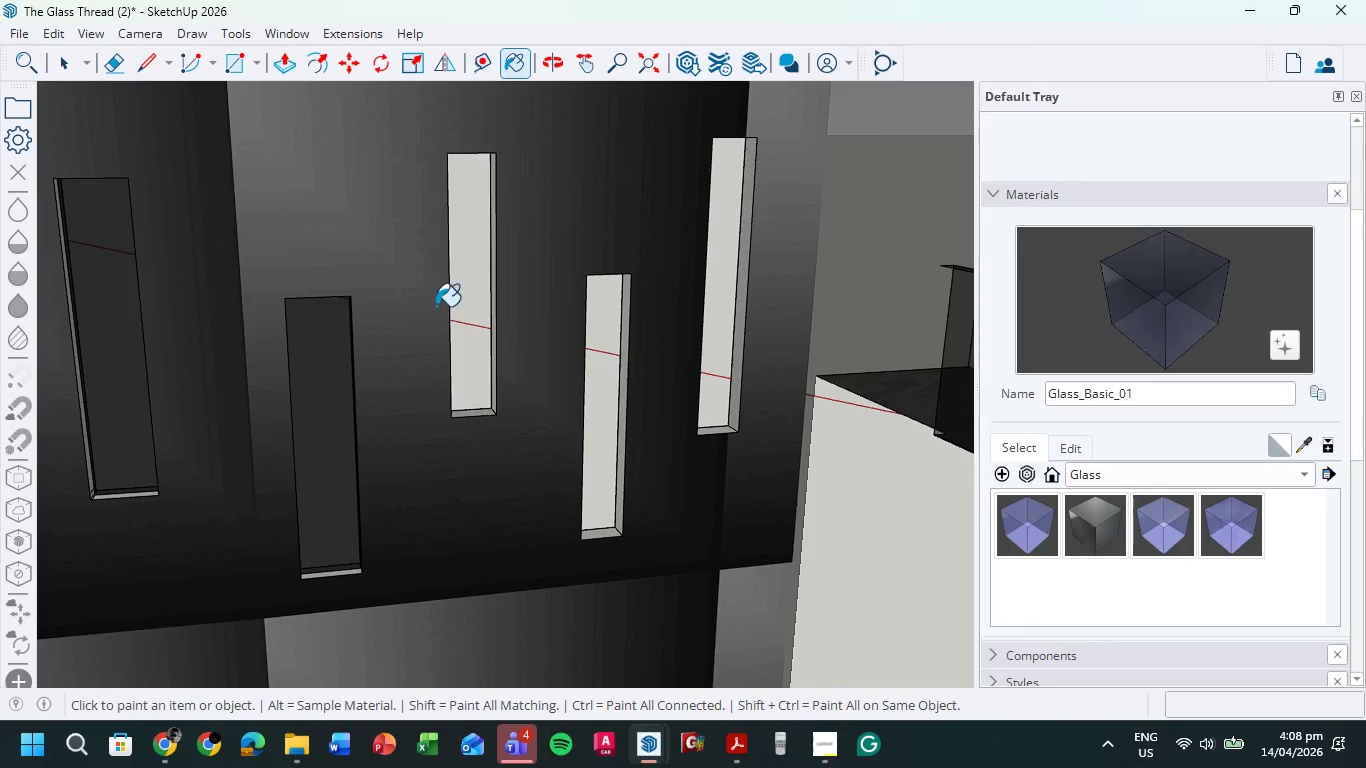 
scroll: coordinate [456, 418], scroll_direction: up, amount: 7.0
 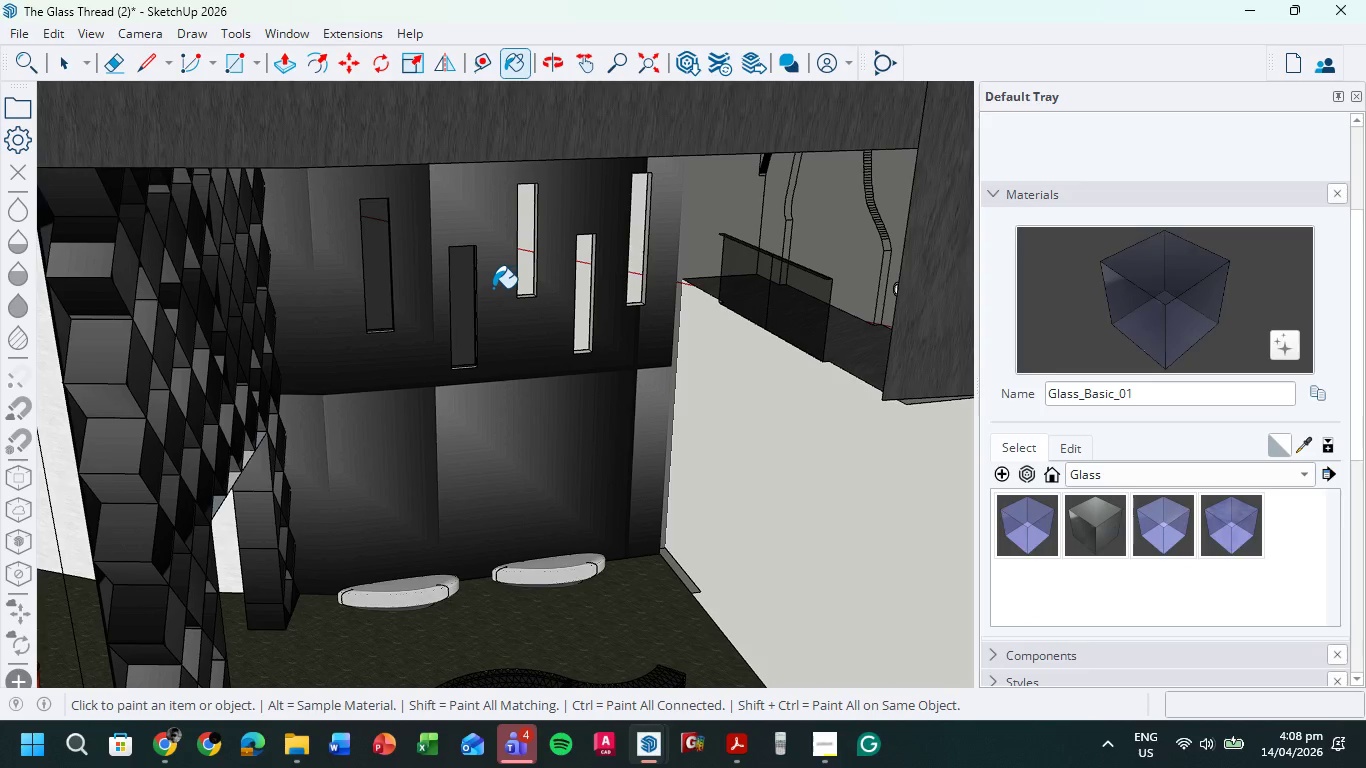 
wait(12.1)
 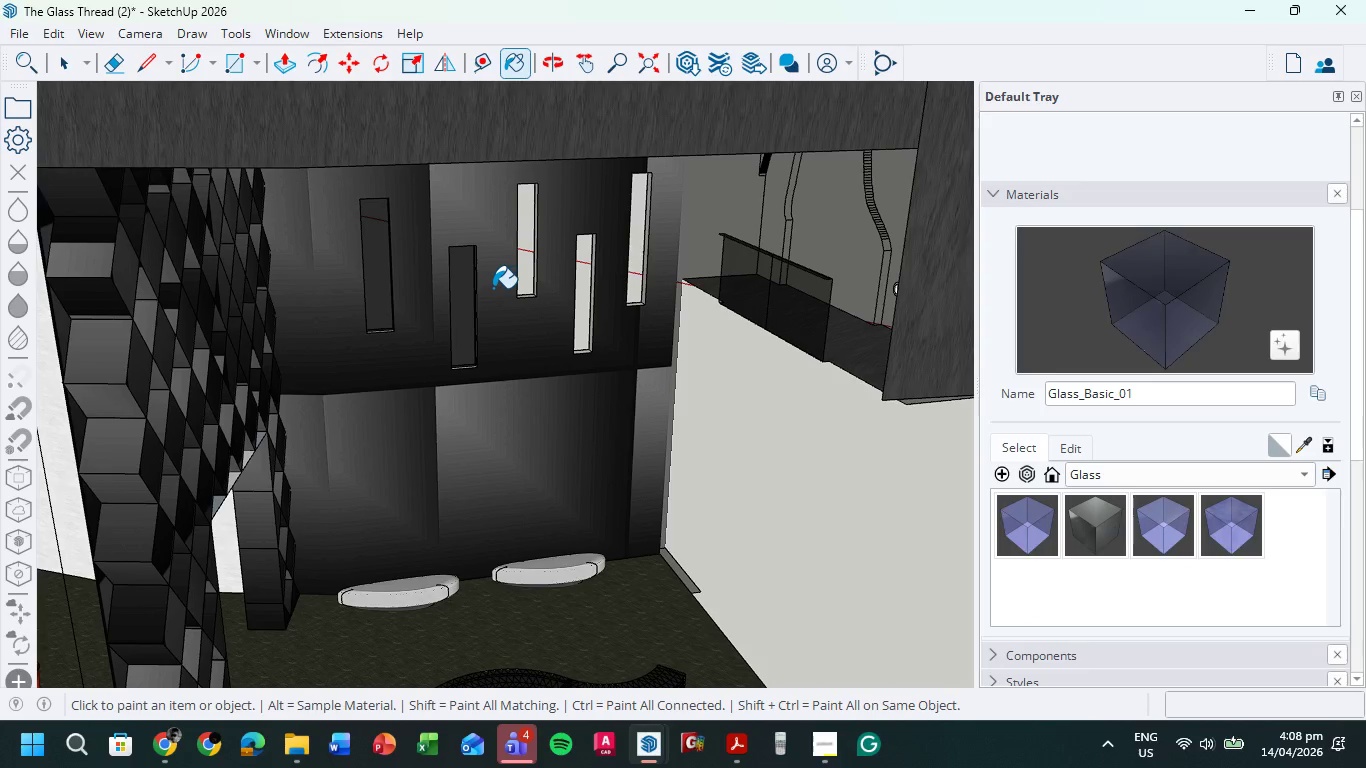 
key(L)
 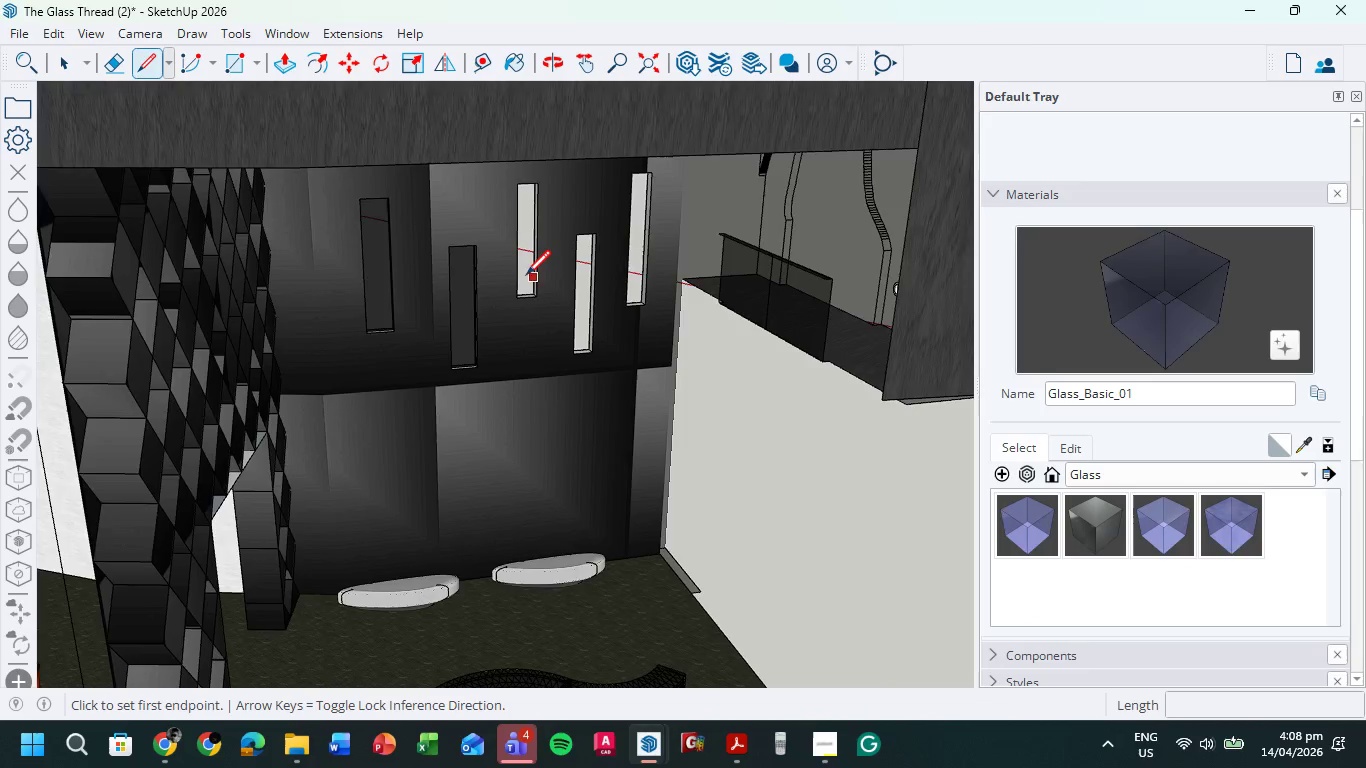 
scroll: coordinate [517, 336], scroll_direction: up, amount: 4.0
 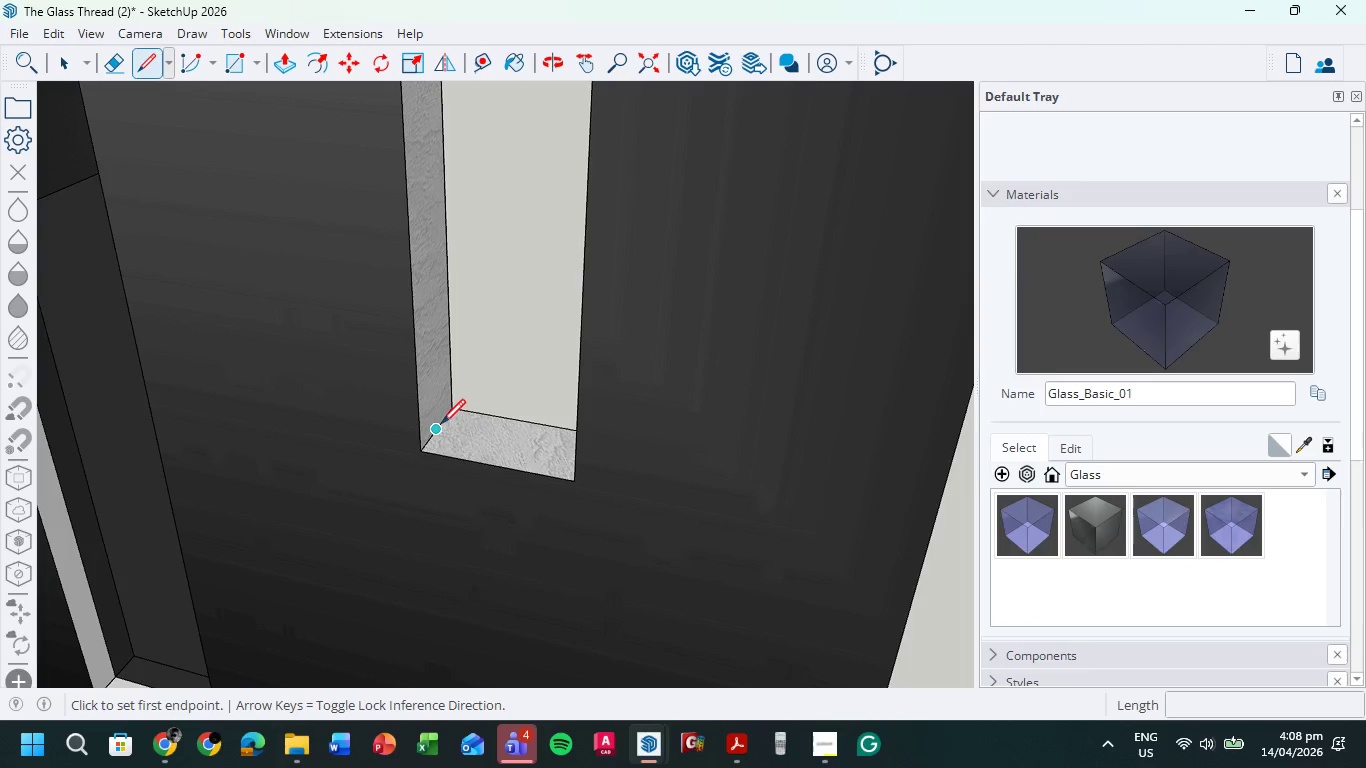 
left_click([441, 427])
 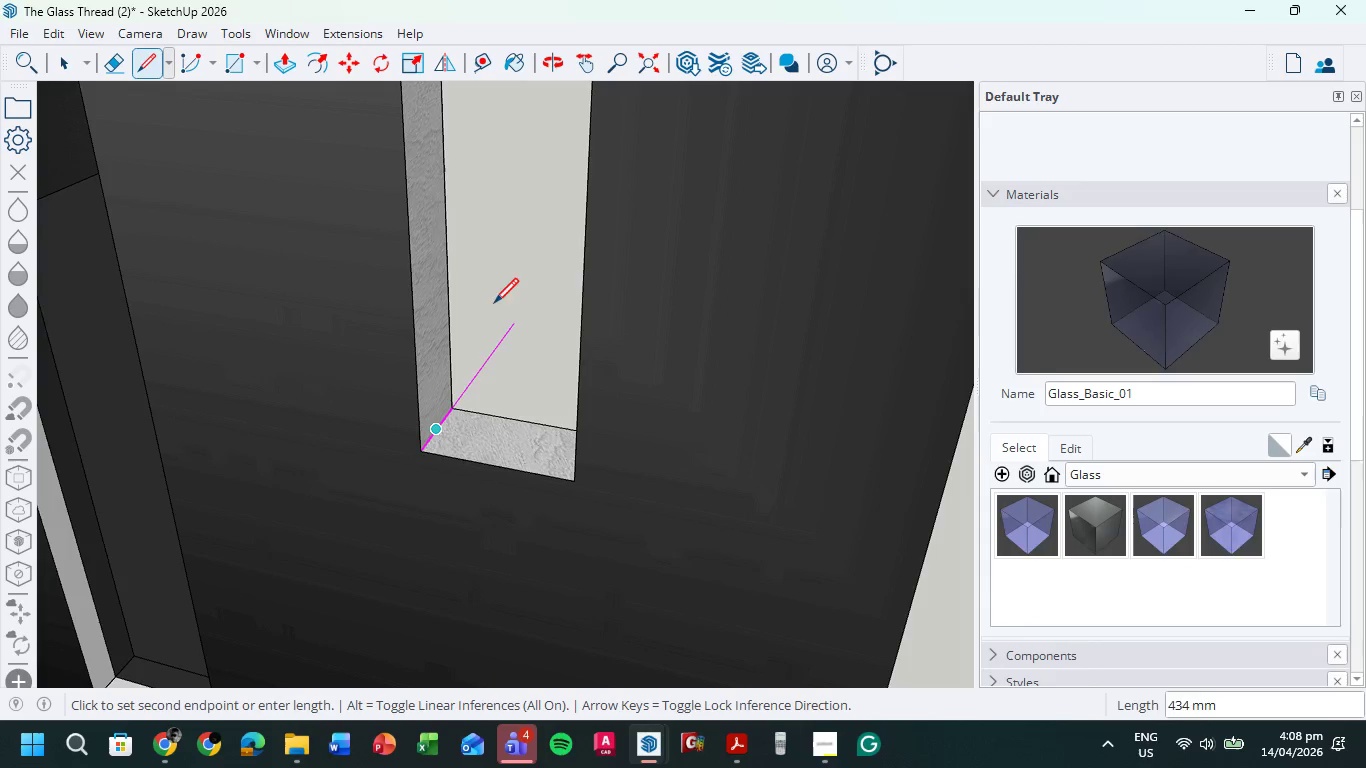 
hold_key(key=ShiftLeft, duration=0.53)
 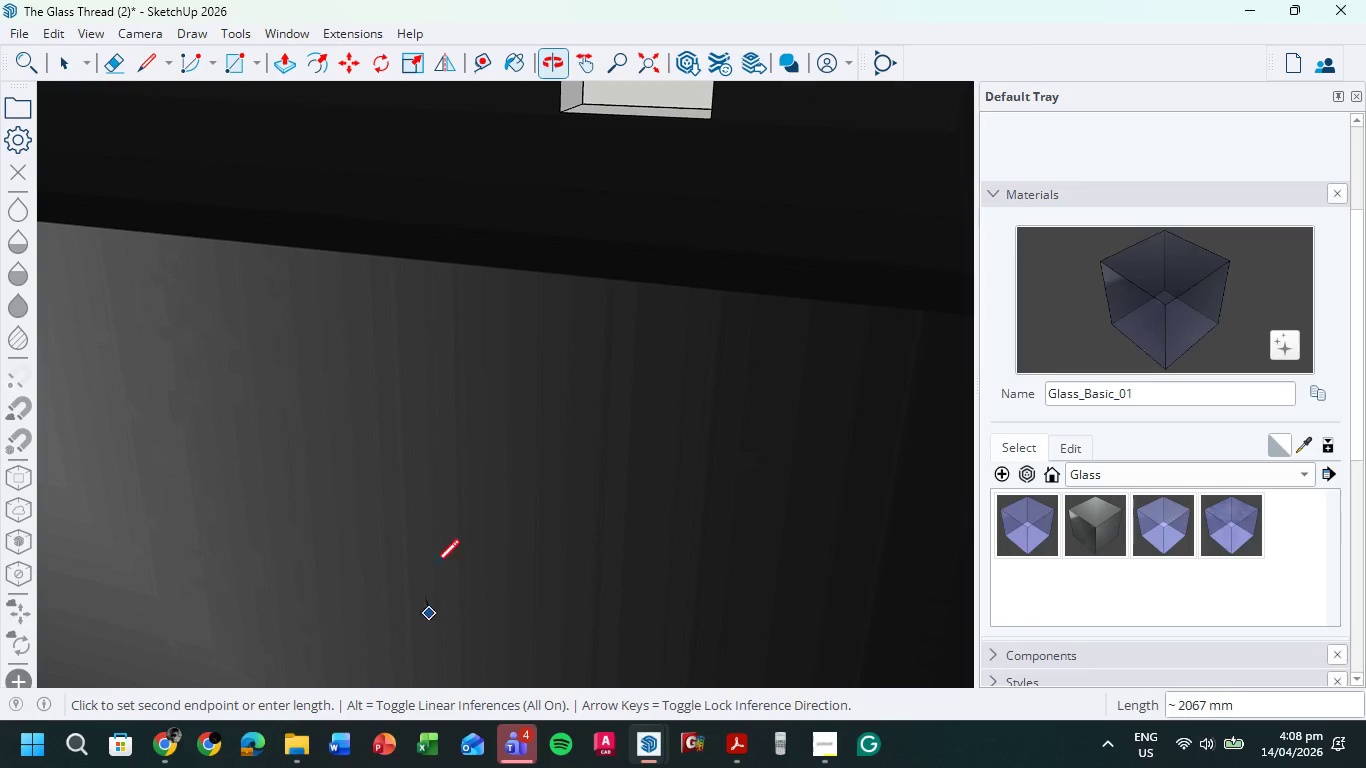 
scroll: coordinate [477, 244], scroll_direction: down, amount: 17.0
 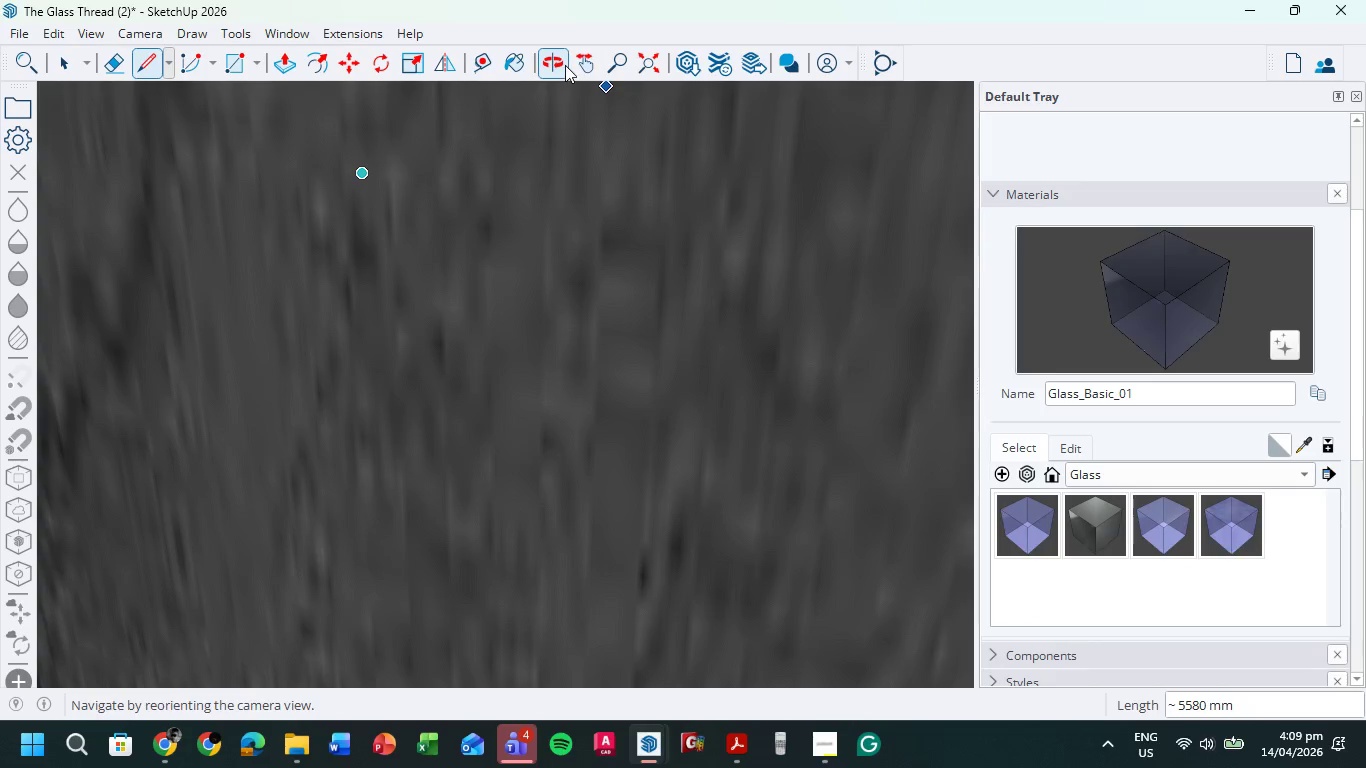 
left_click([646, 59])
 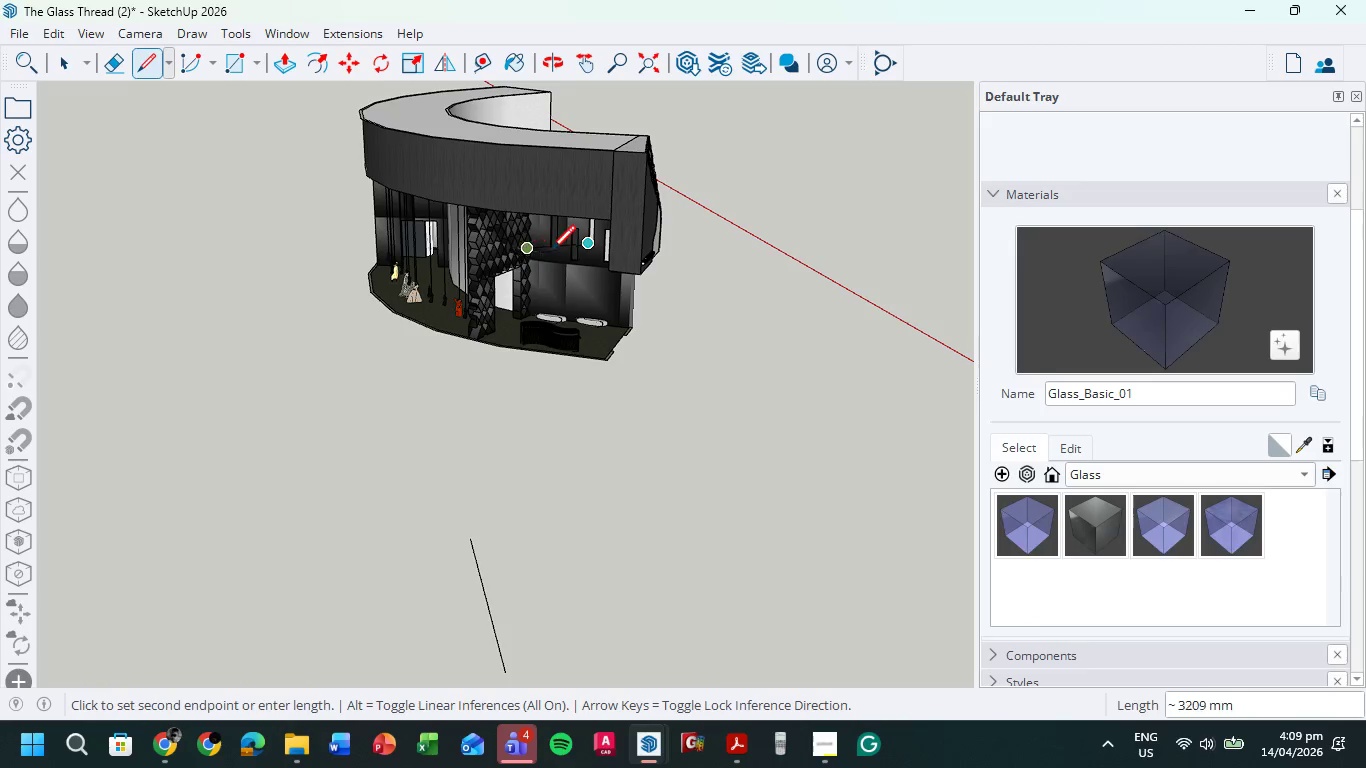 
hold_key(key=ShiftLeft, duration=0.44)
 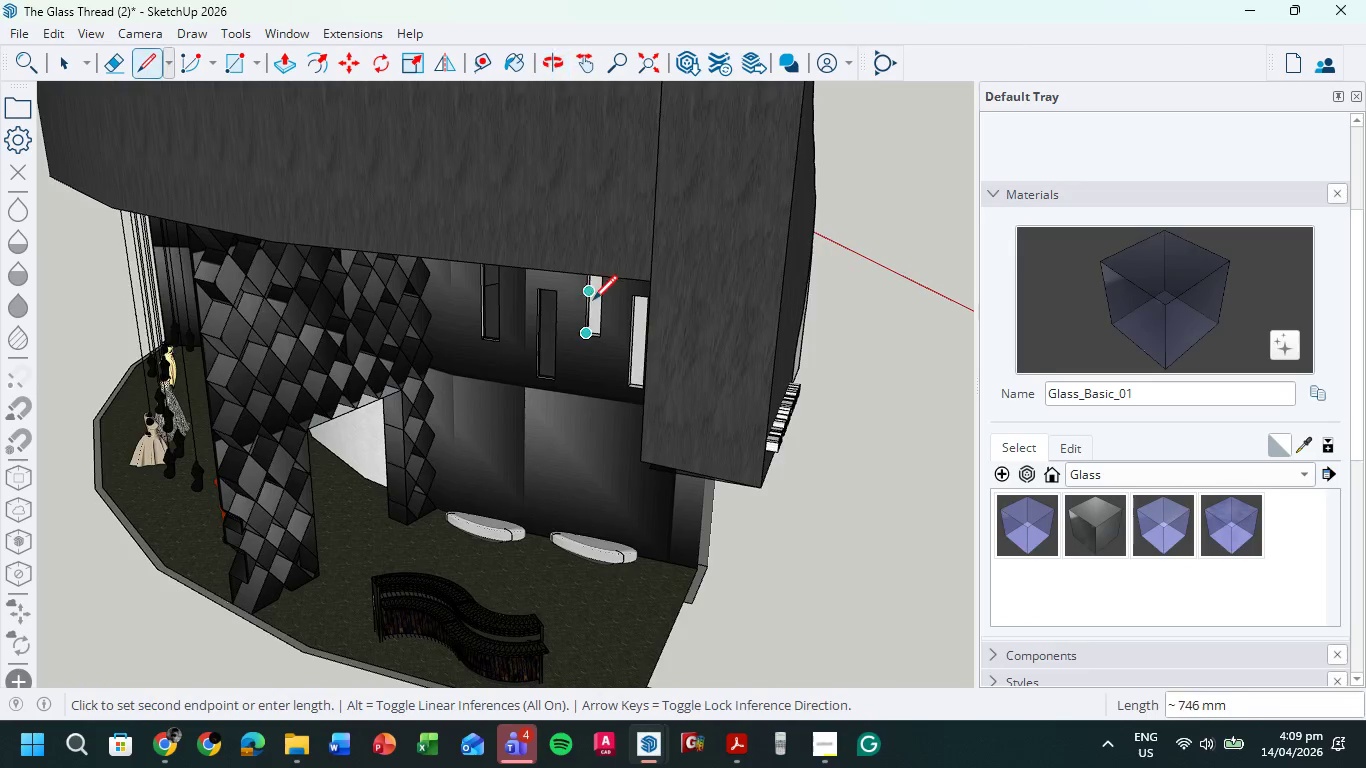 
scroll: coordinate [594, 301], scroll_direction: up, amount: 18.0
 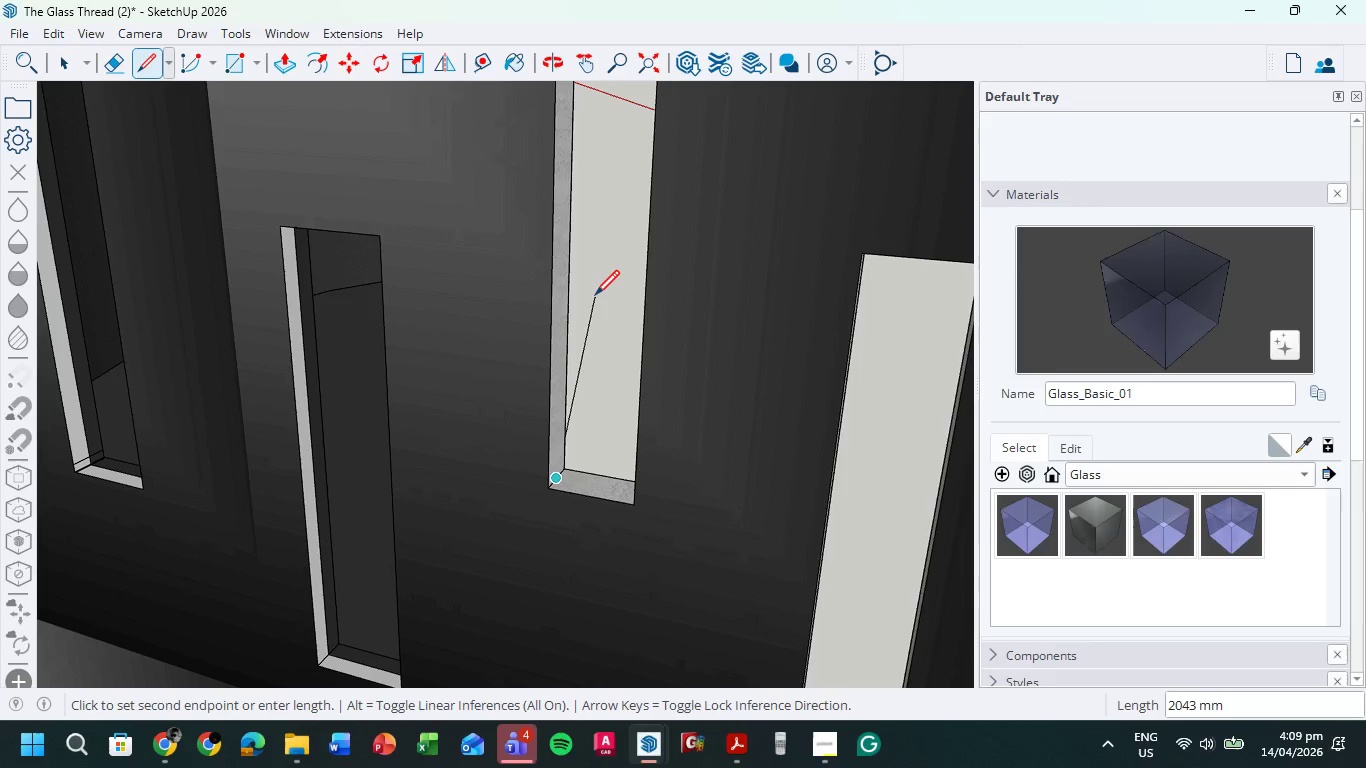 
scroll: coordinate [595, 297], scroll_direction: down, amount: 1.0
 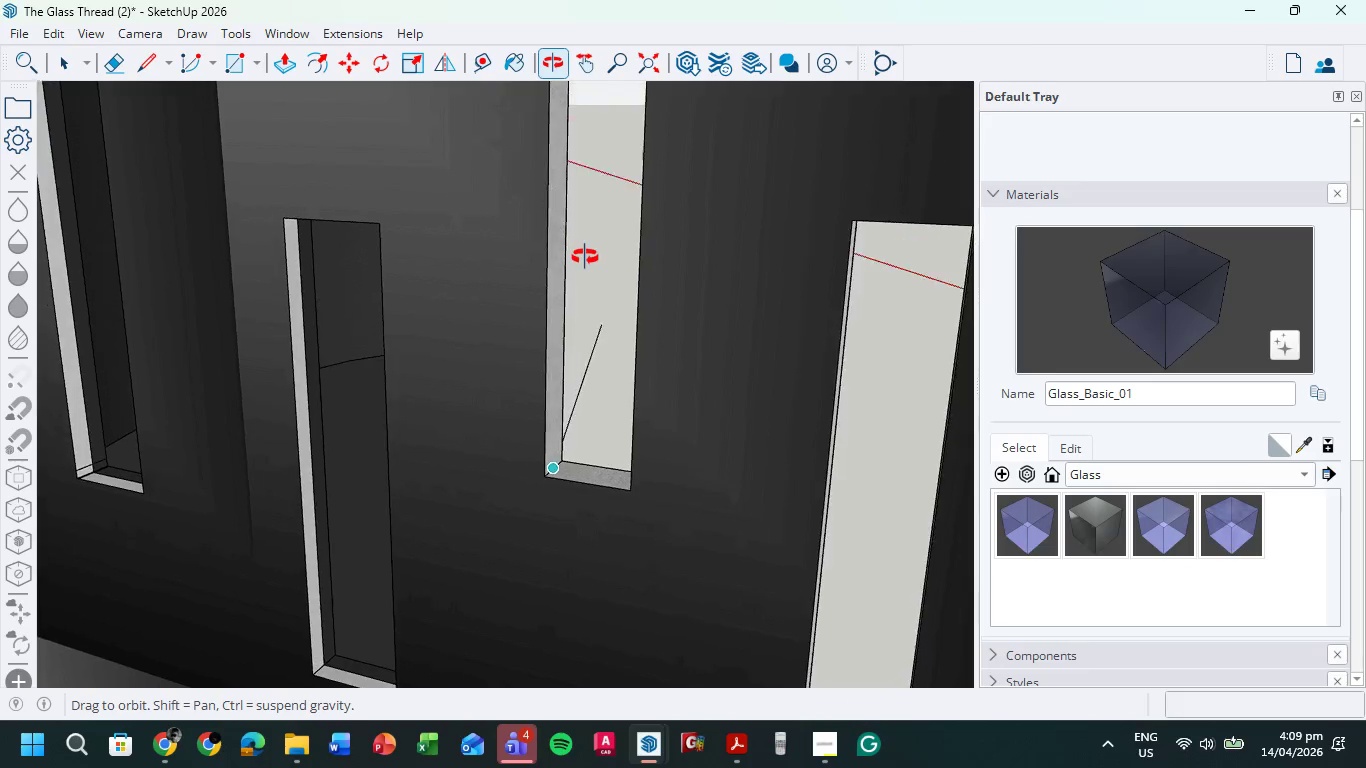 
hold_key(key=ShiftLeft, duration=0.72)
 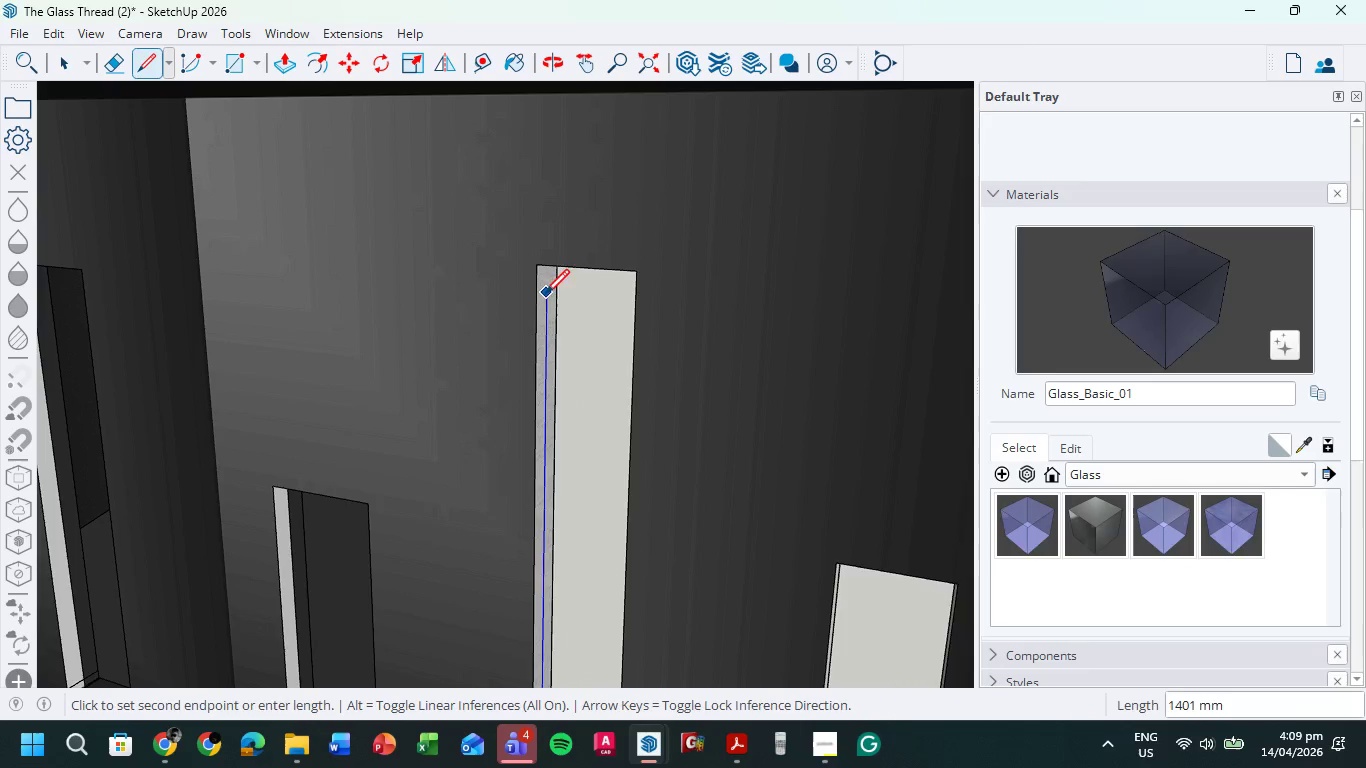 
scroll: coordinate [545, 296], scroll_direction: up, amount: 1.0
 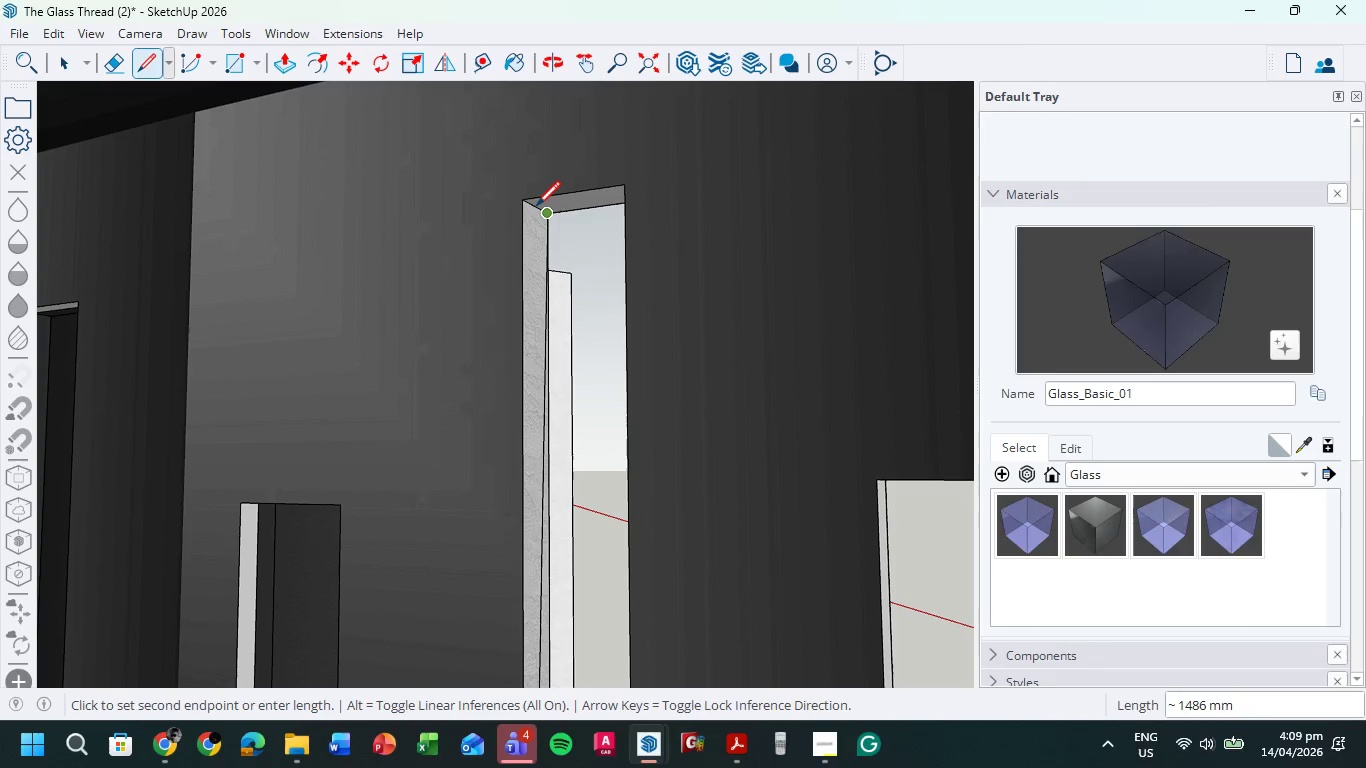 
left_click([535, 208])
 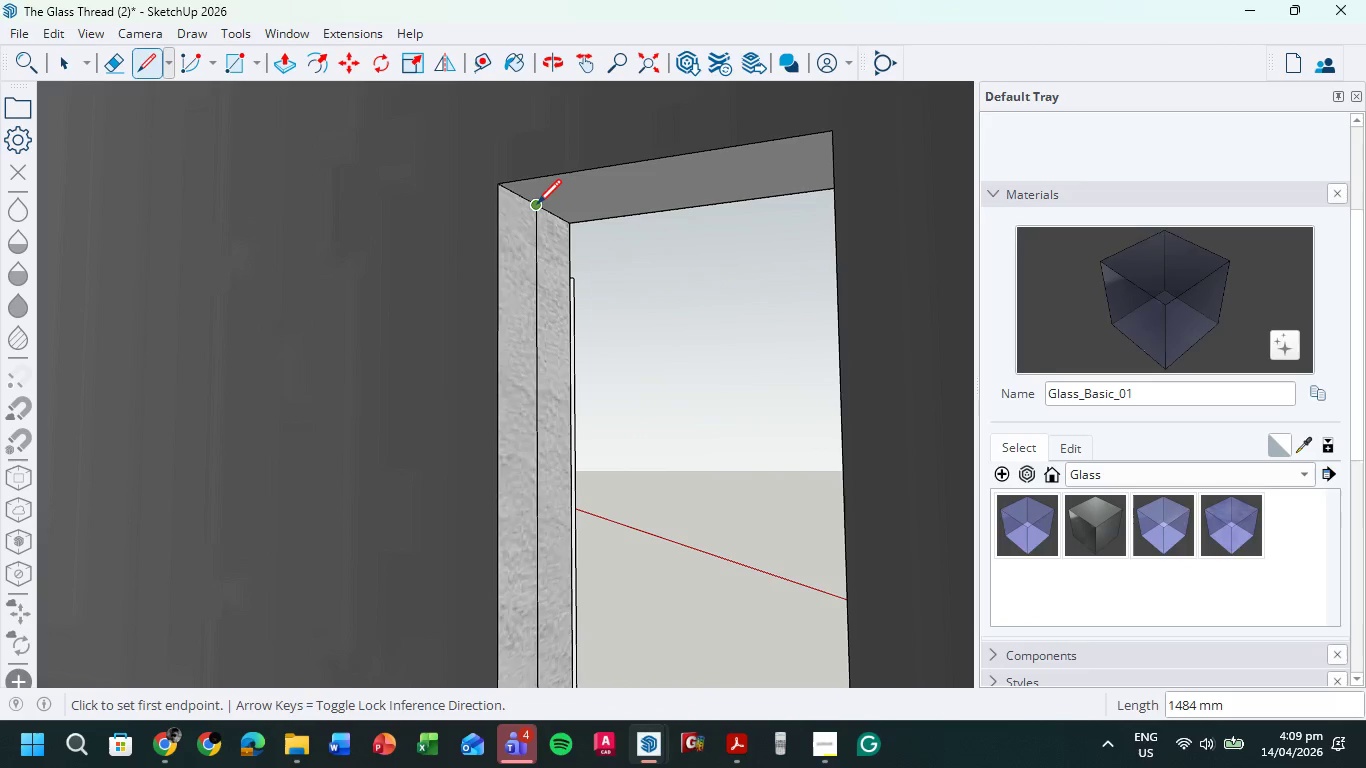 
scroll: coordinate [535, 208], scroll_direction: up, amount: 10.0
 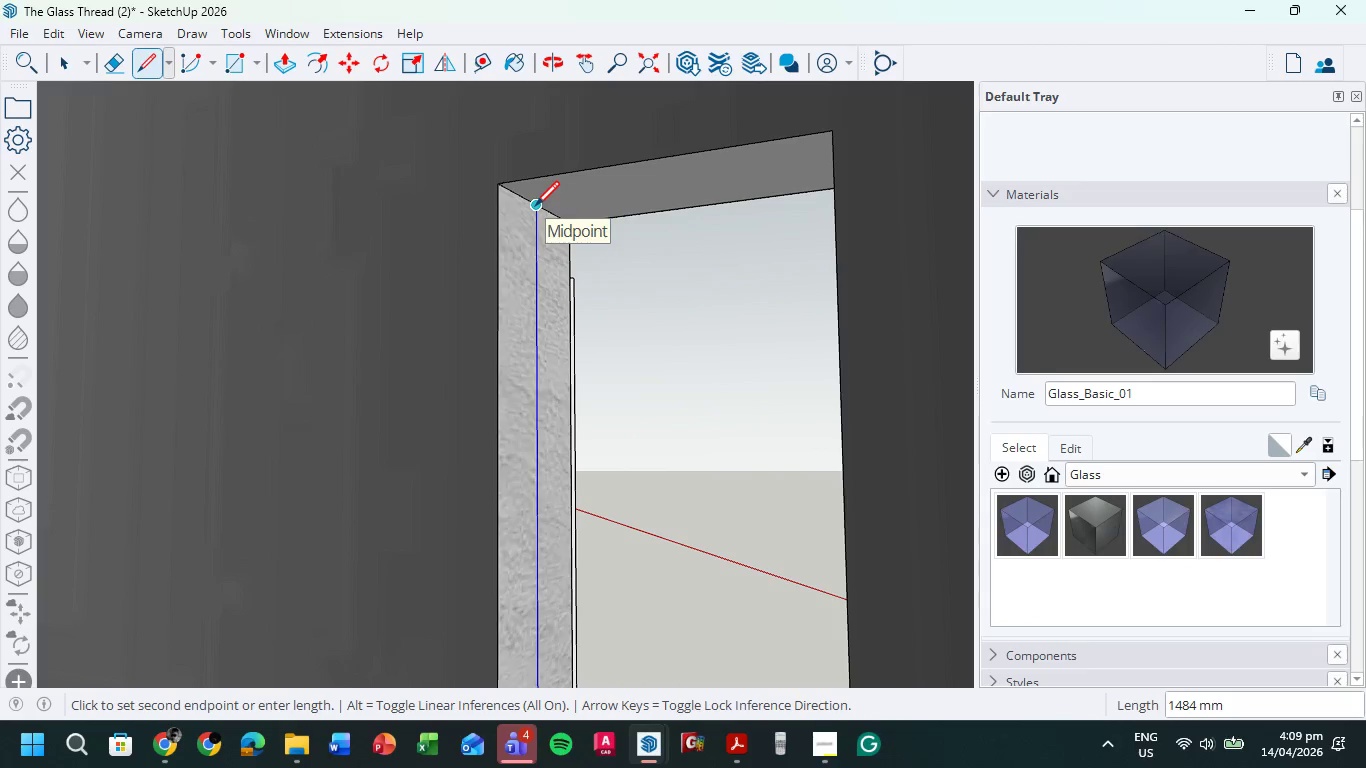 
left_click([535, 207])
 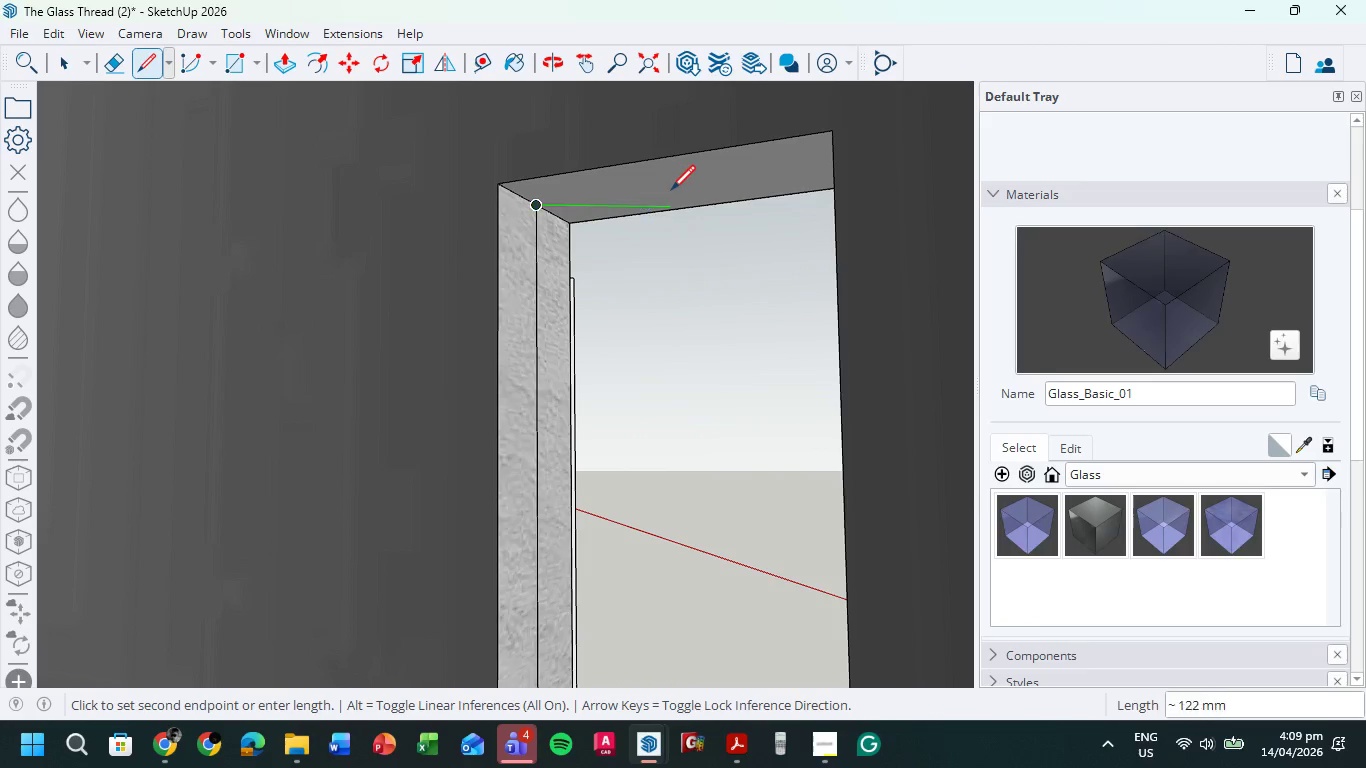 
hold_key(key=ShiftLeft, duration=0.42)
 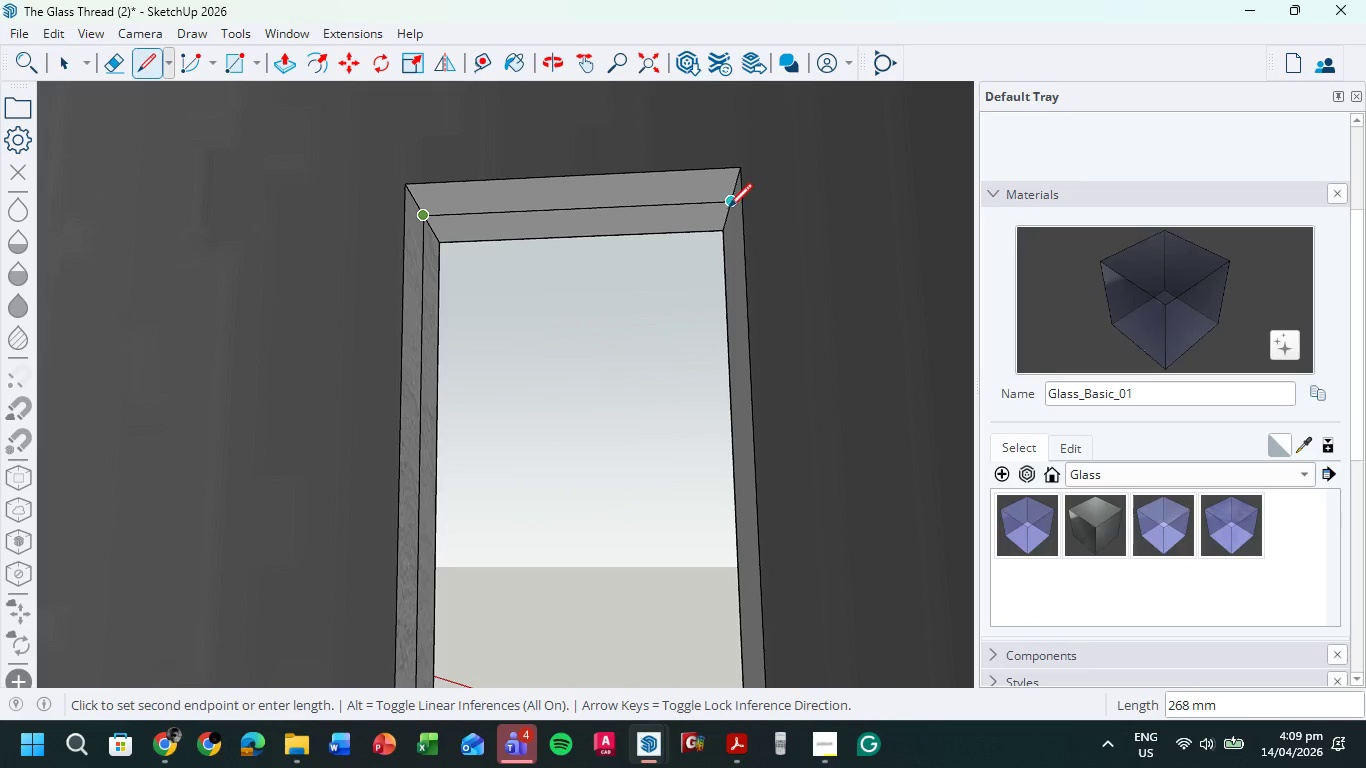 
double_click([730, 207])
 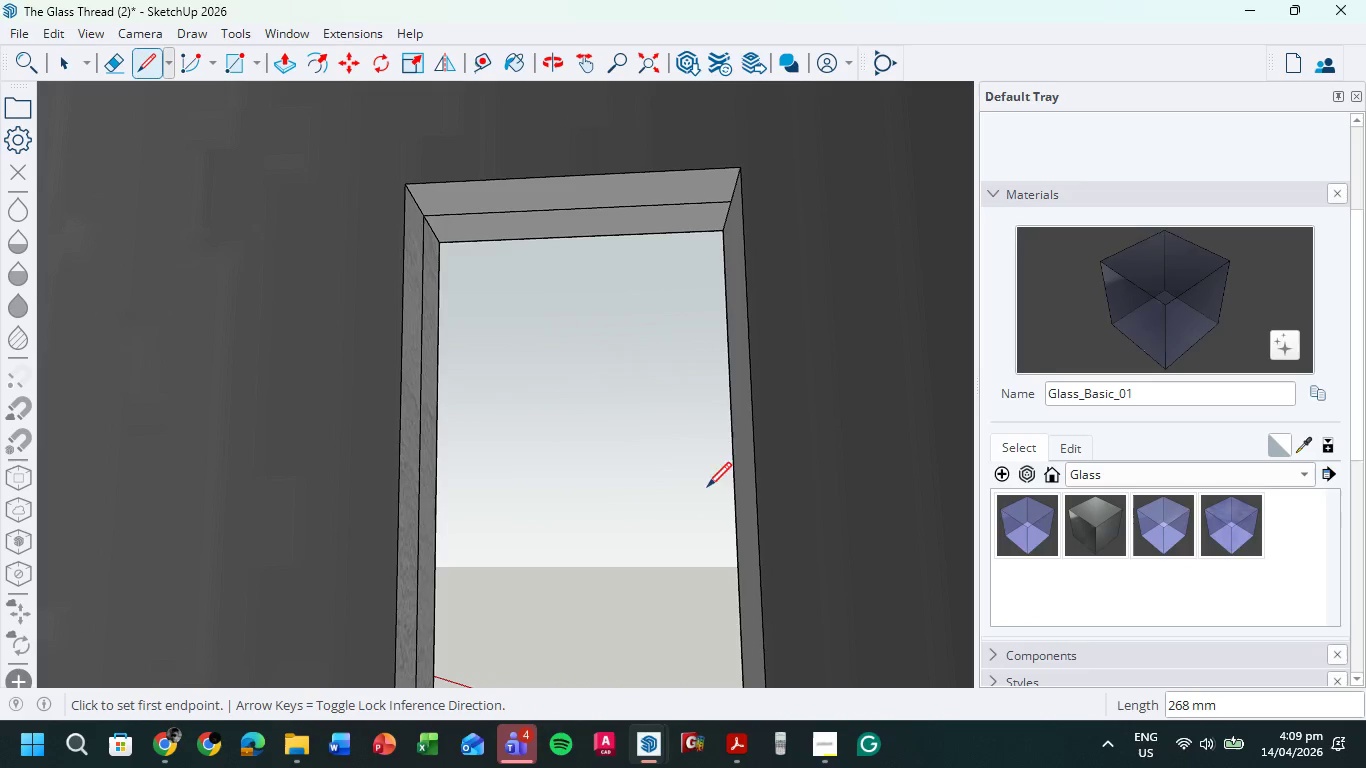 
hold_key(key=ShiftLeft, duration=0.45)
 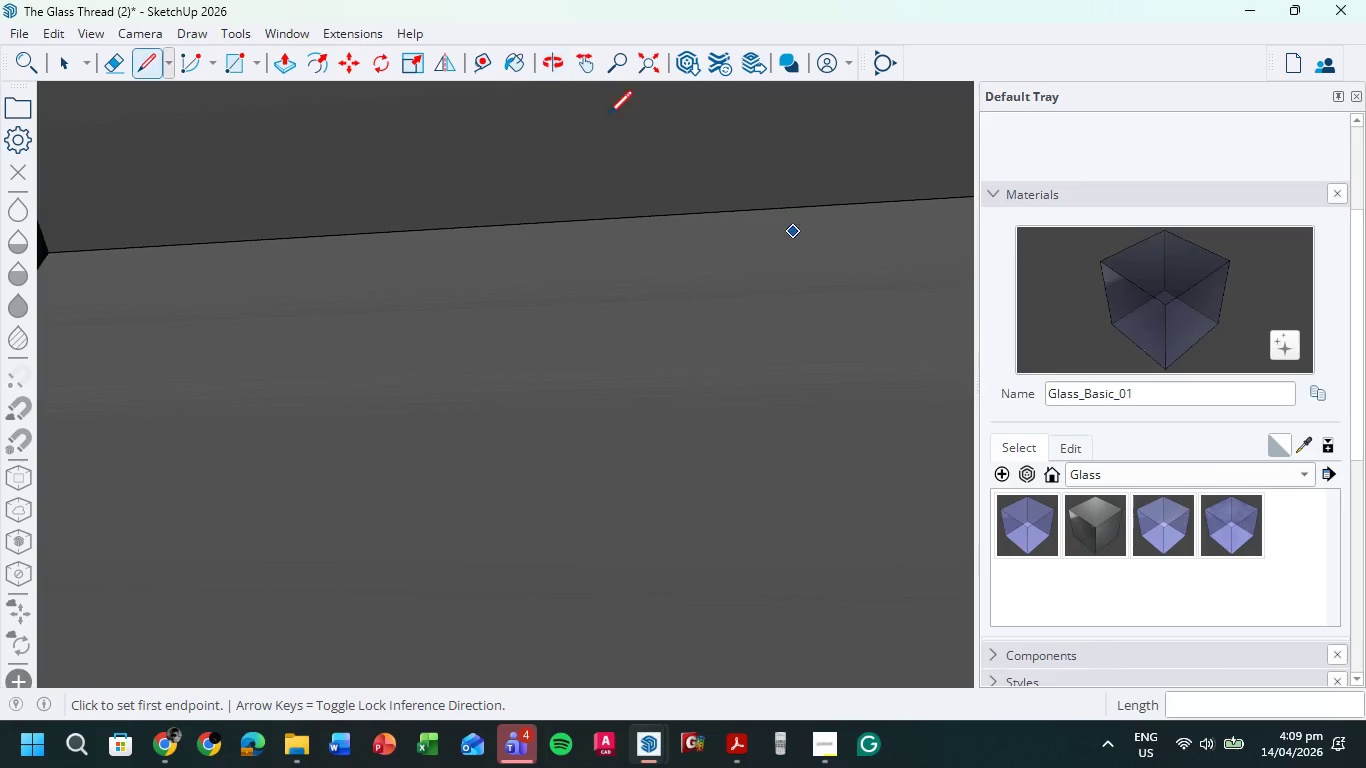 
left_click([637, 62])
 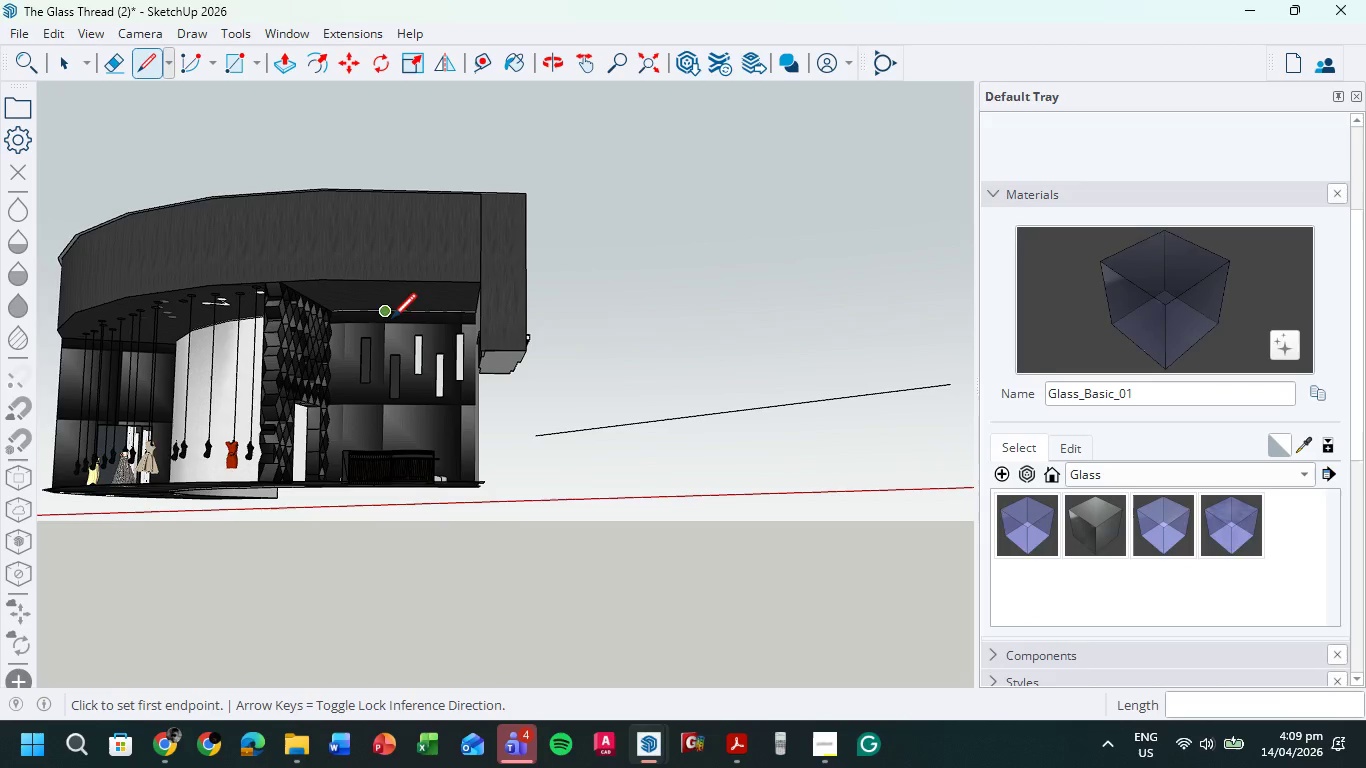 
scroll: coordinate [494, 508], scroll_direction: up, amount: 11.0
 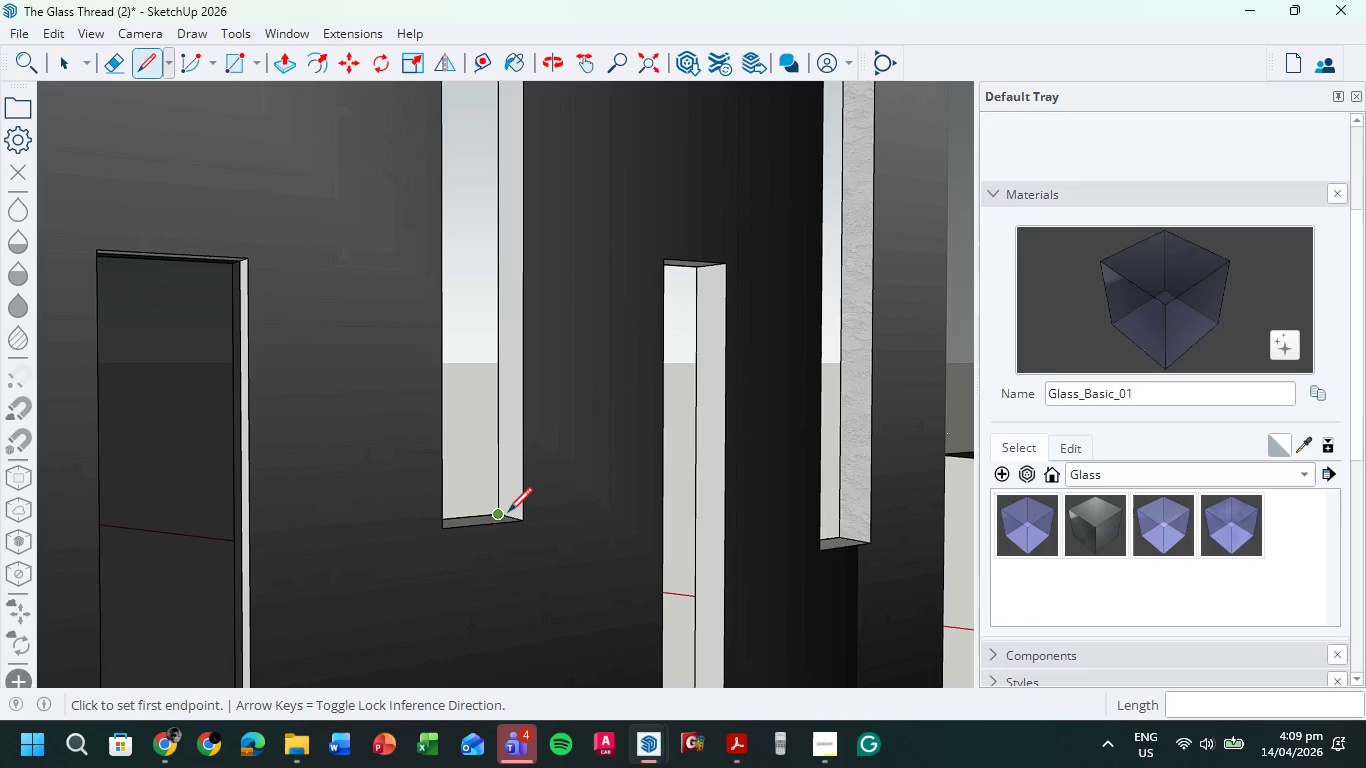 
hold_key(key=ShiftLeft, duration=1.77)
scroll: coordinate [505, 514], scroll_direction: up, amount: 11.0
 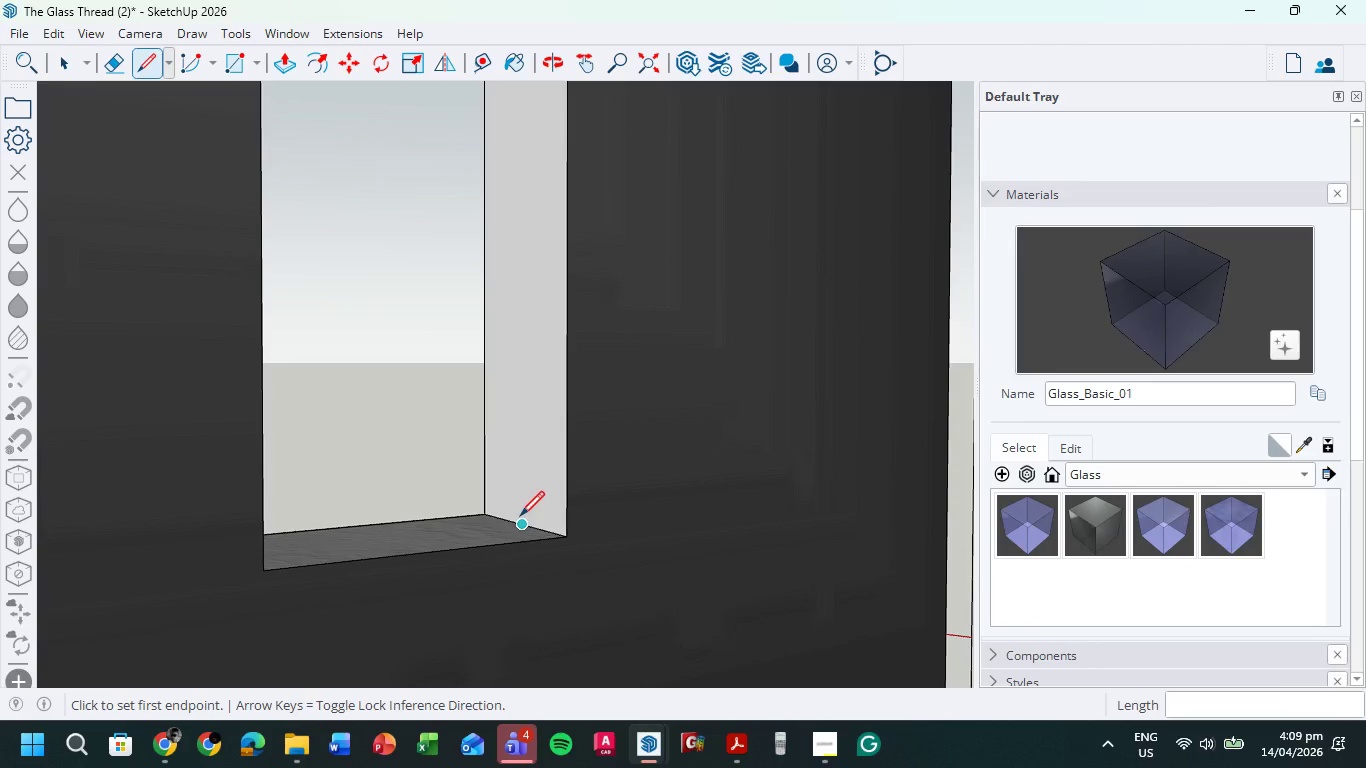 
left_click([520, 518])
 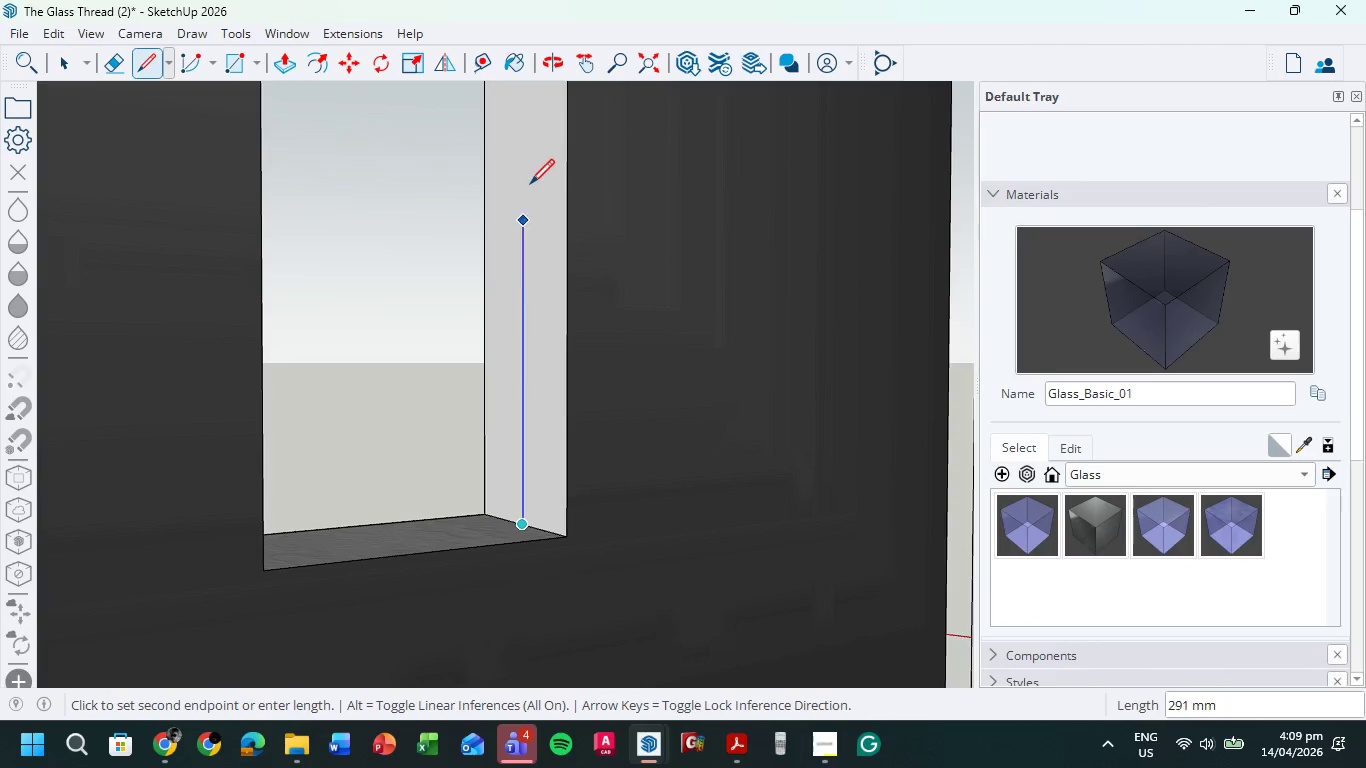 
hold_key(key=ShiftLeft, duration=0.62)
 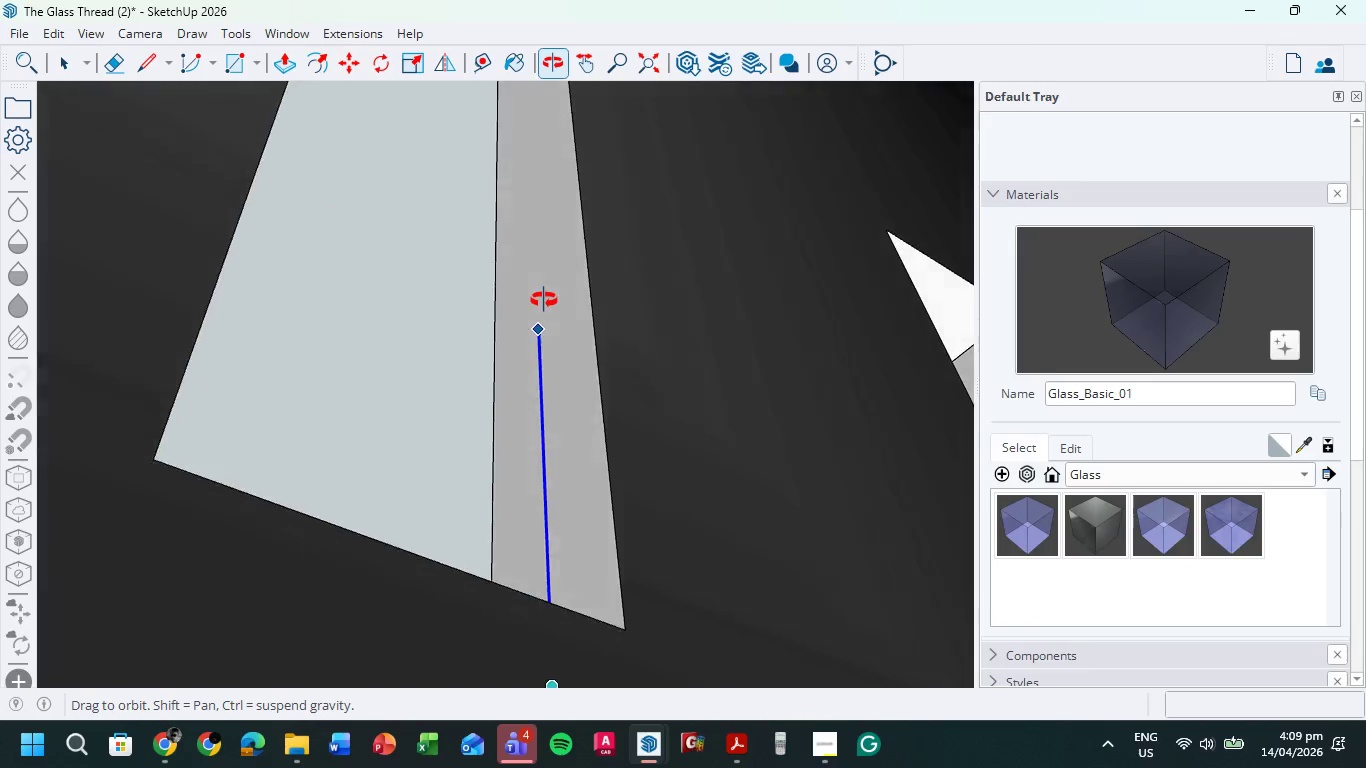 
hold_key(key=ShiftLeft, duration=0.64)
scroll: coordinate [542, 427], scroll_direction: up, amount: 1.0
 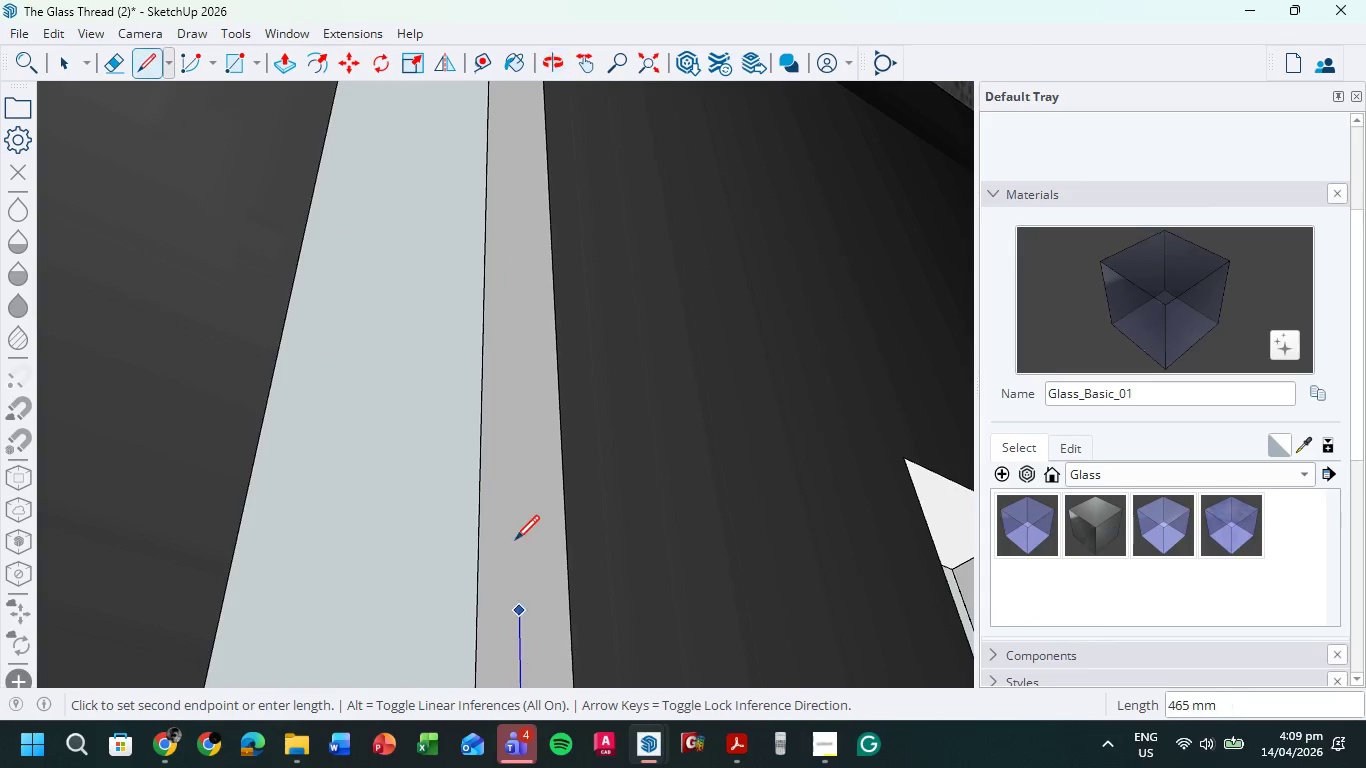 
scroll: coordinate [515, 542], scroll_direction: down, amount: 1.0
 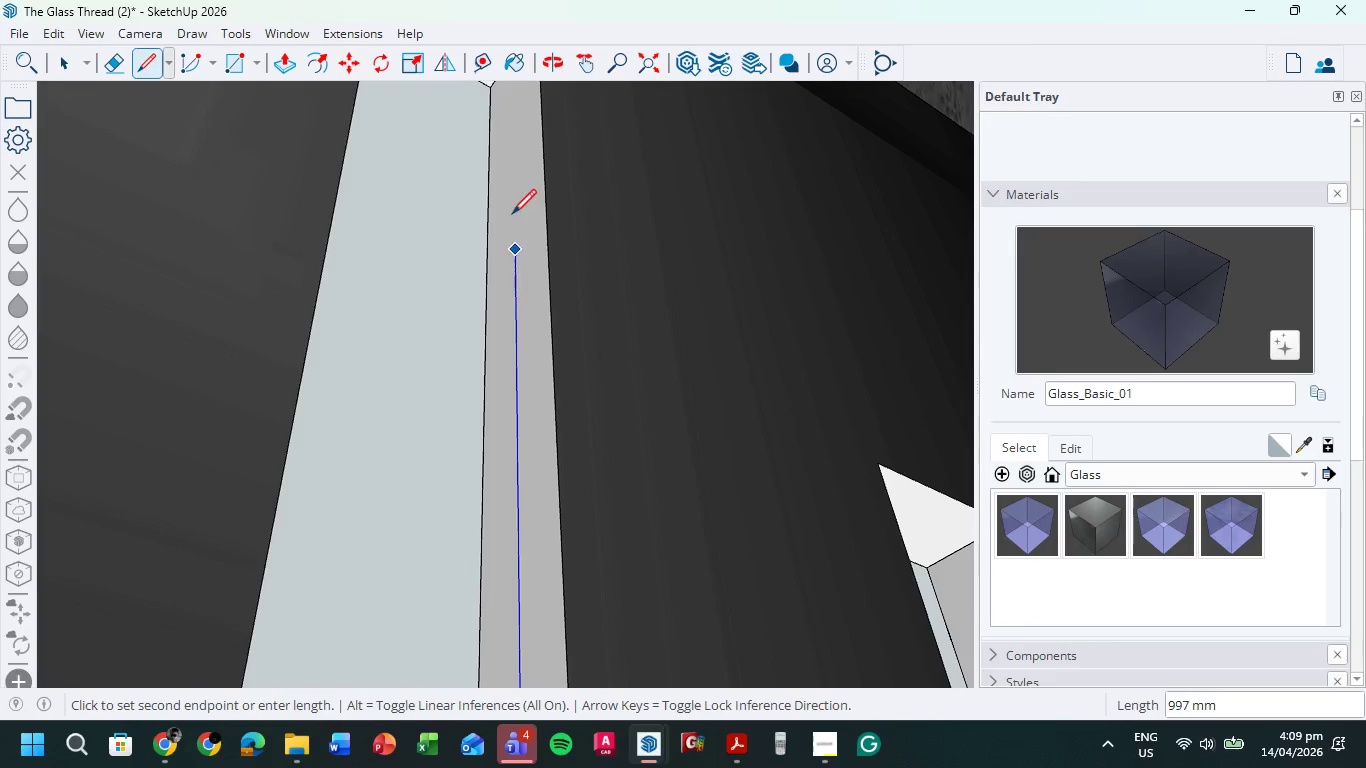 
hold_key(key=ShiftLeft, duration=0.48)
 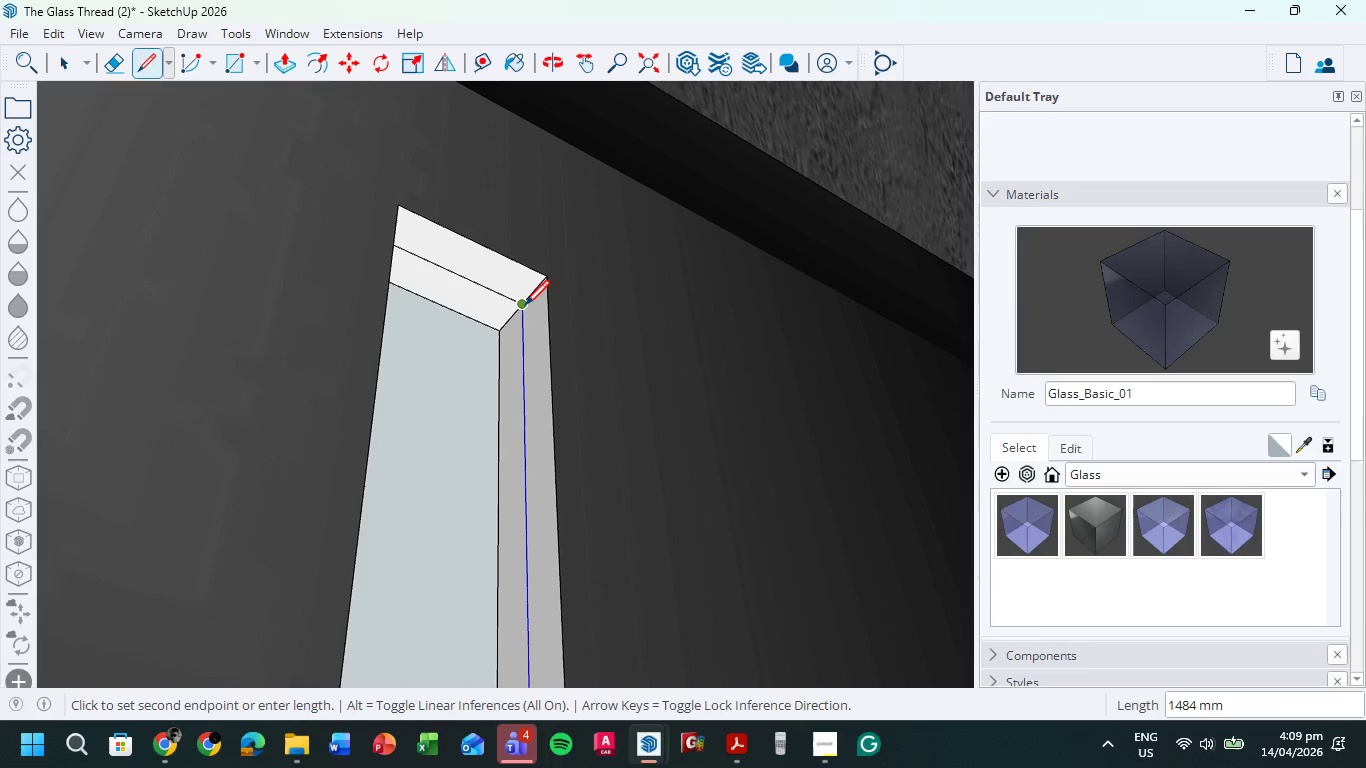 
left_click([525, 307])
 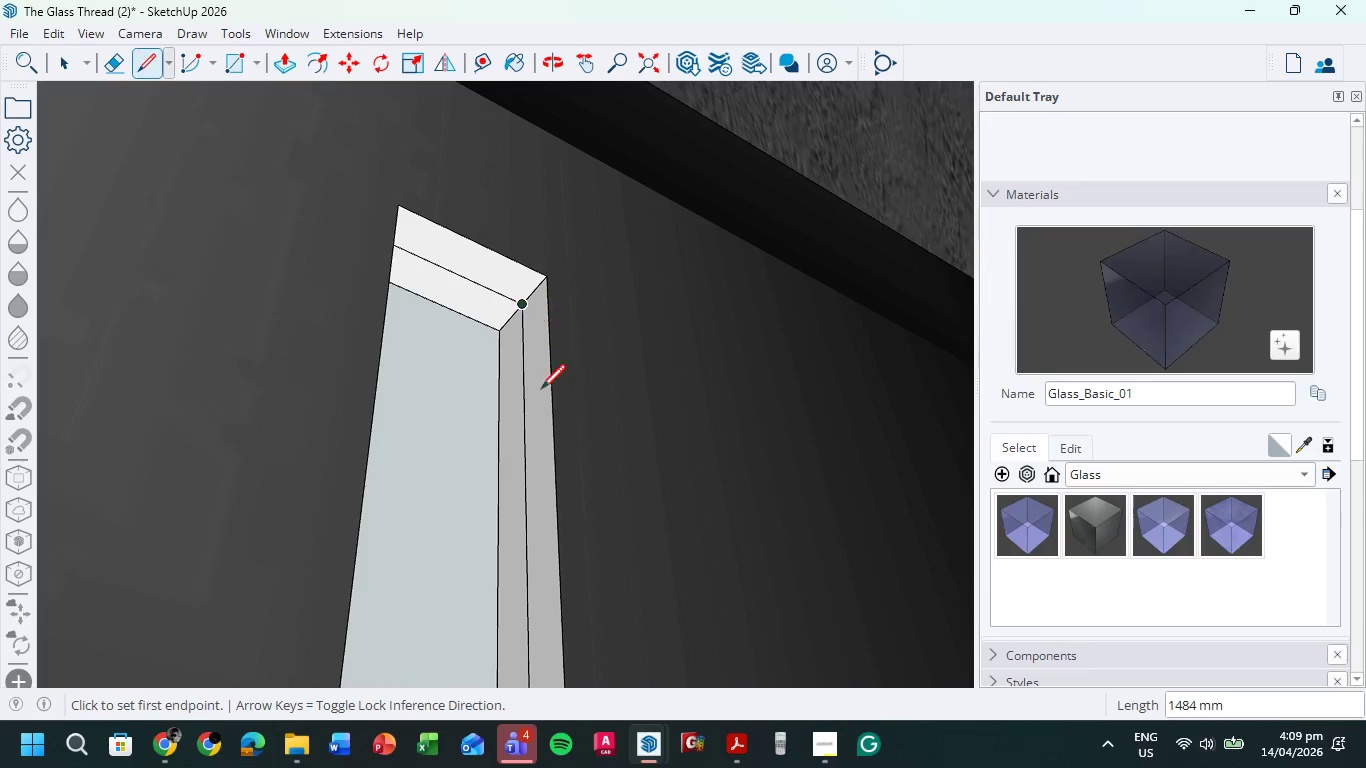 
hold_key(key=ShiftLeft, duration=0.47)
 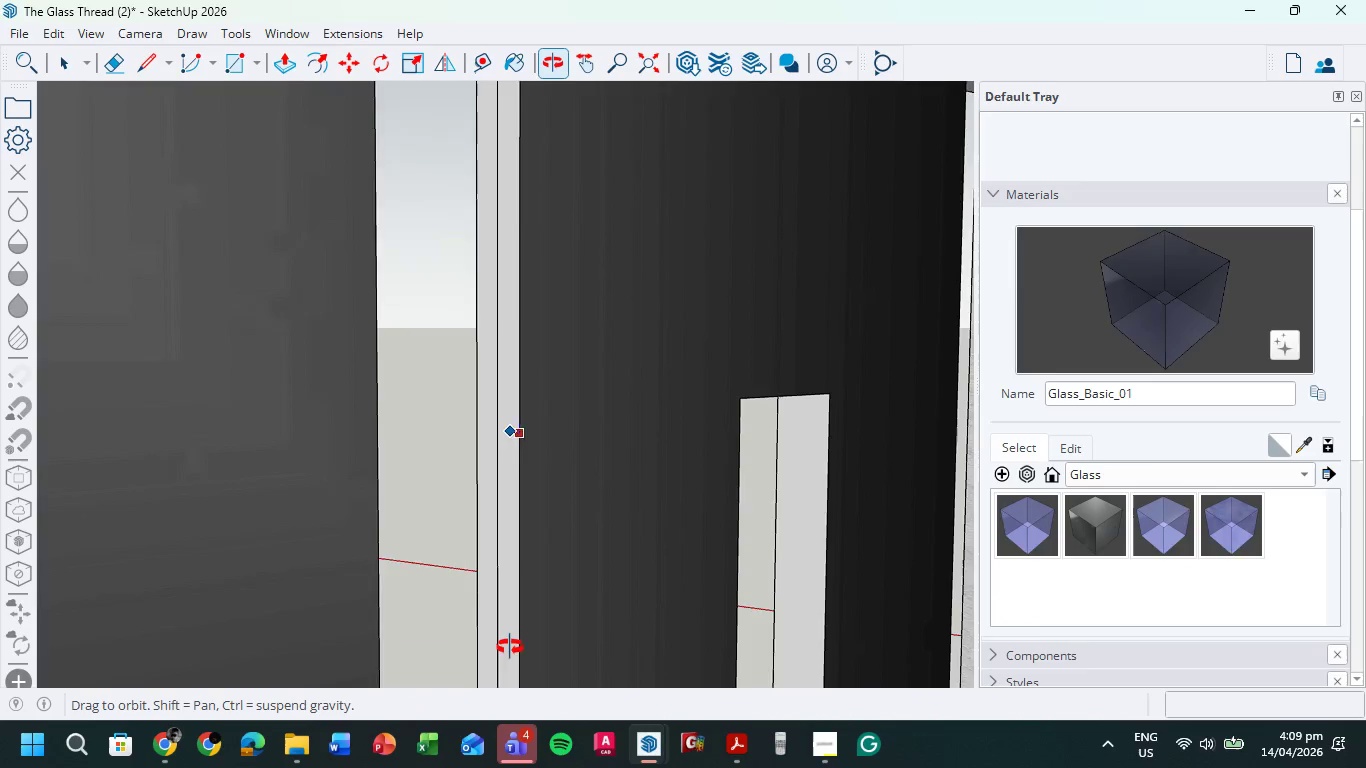 
scroll: coordinate [540, 411], scroll_direction: down, amount: 5.0
 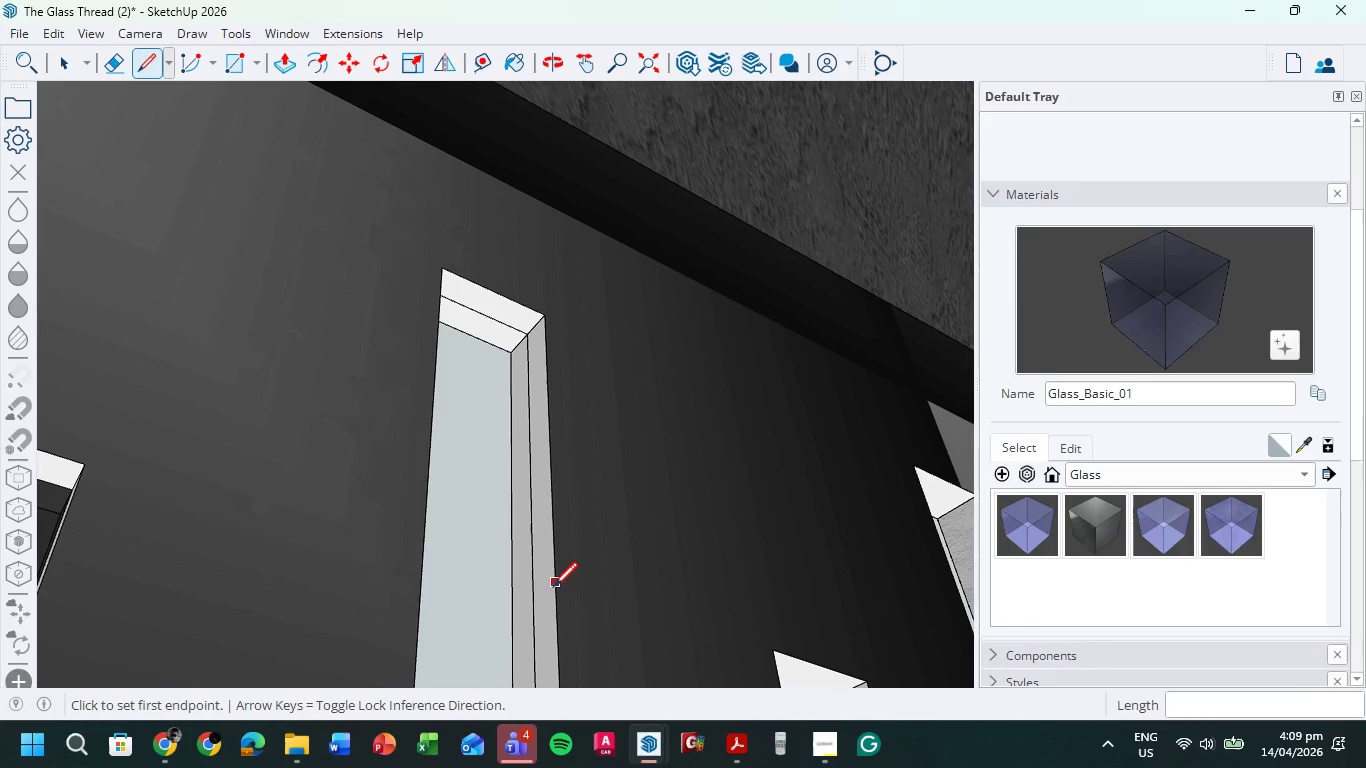 
hold_key(key=ShiftLeft, duration=0.41)
 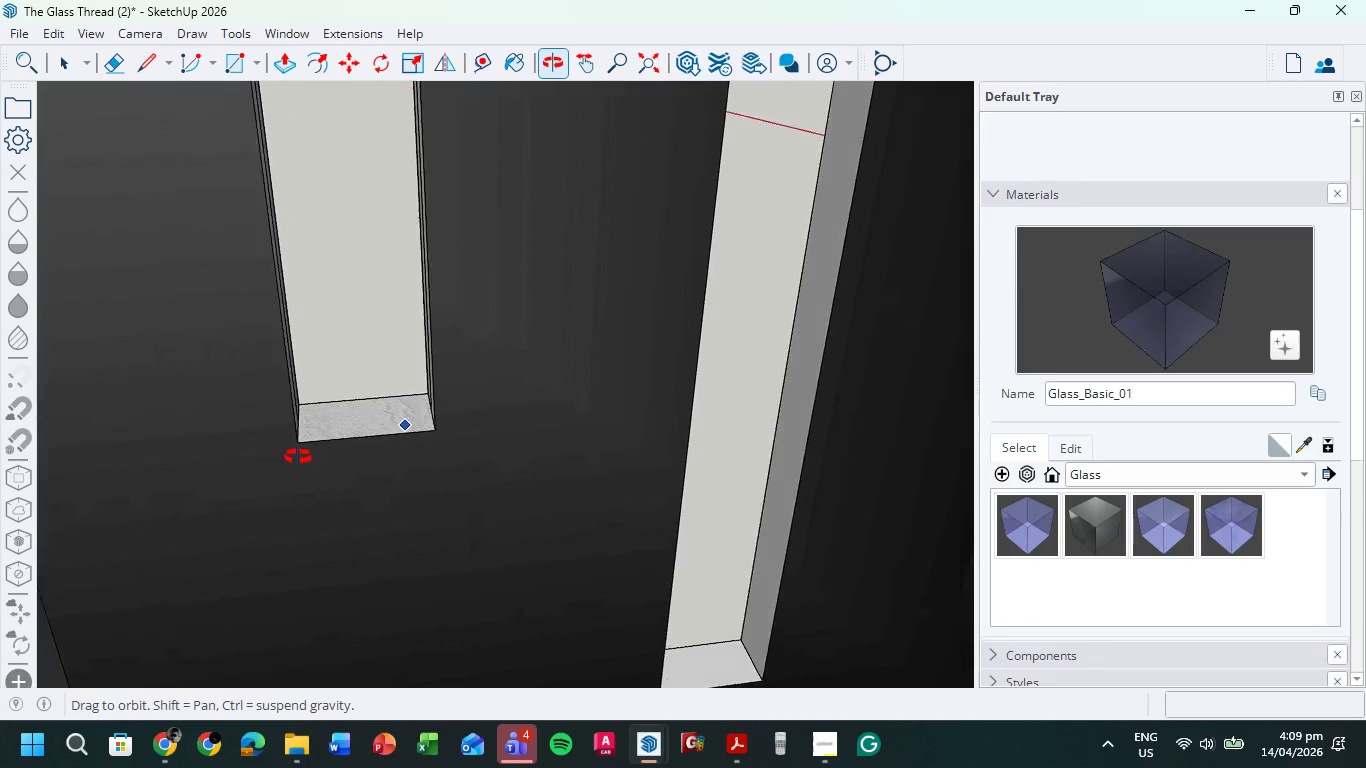 
scroll: coordinate [288, 395], scroll_direction: up, amount: 7.0
 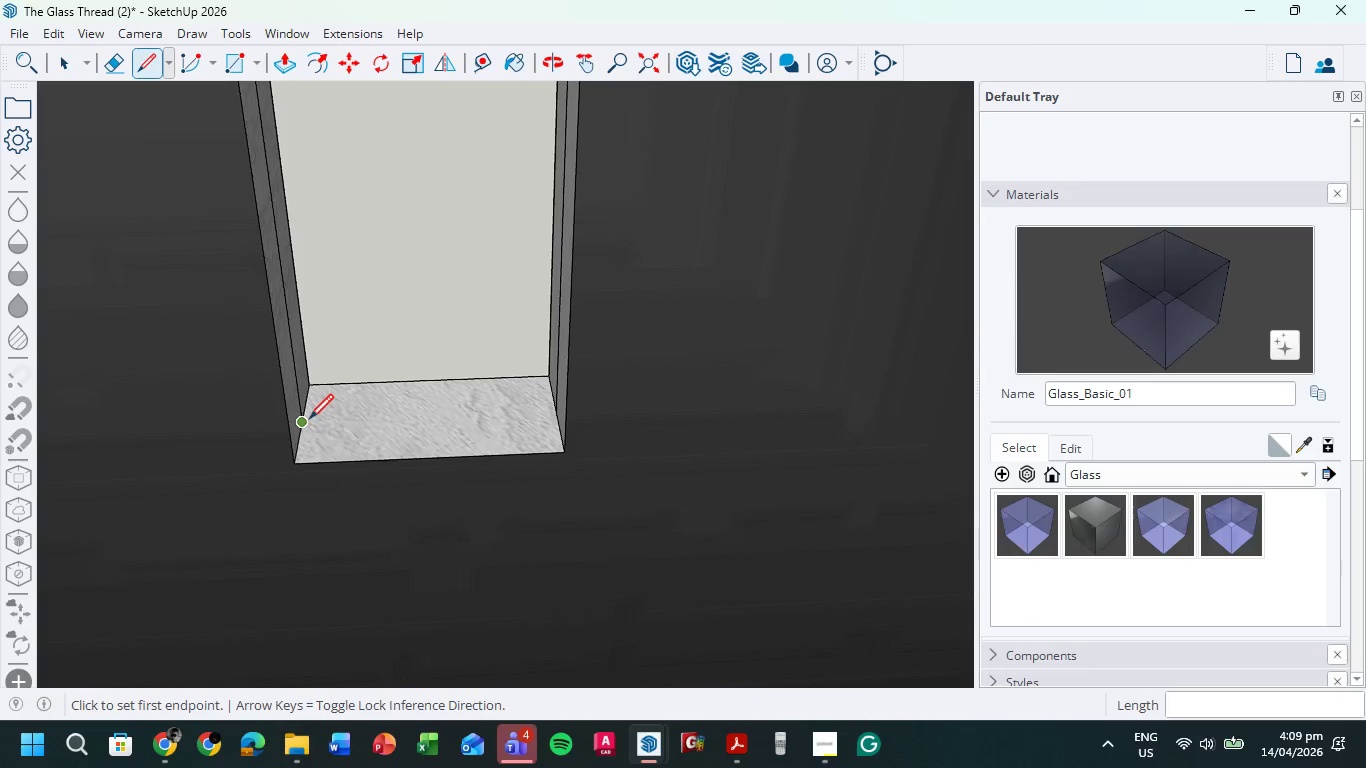 
left_click([306, 420])
 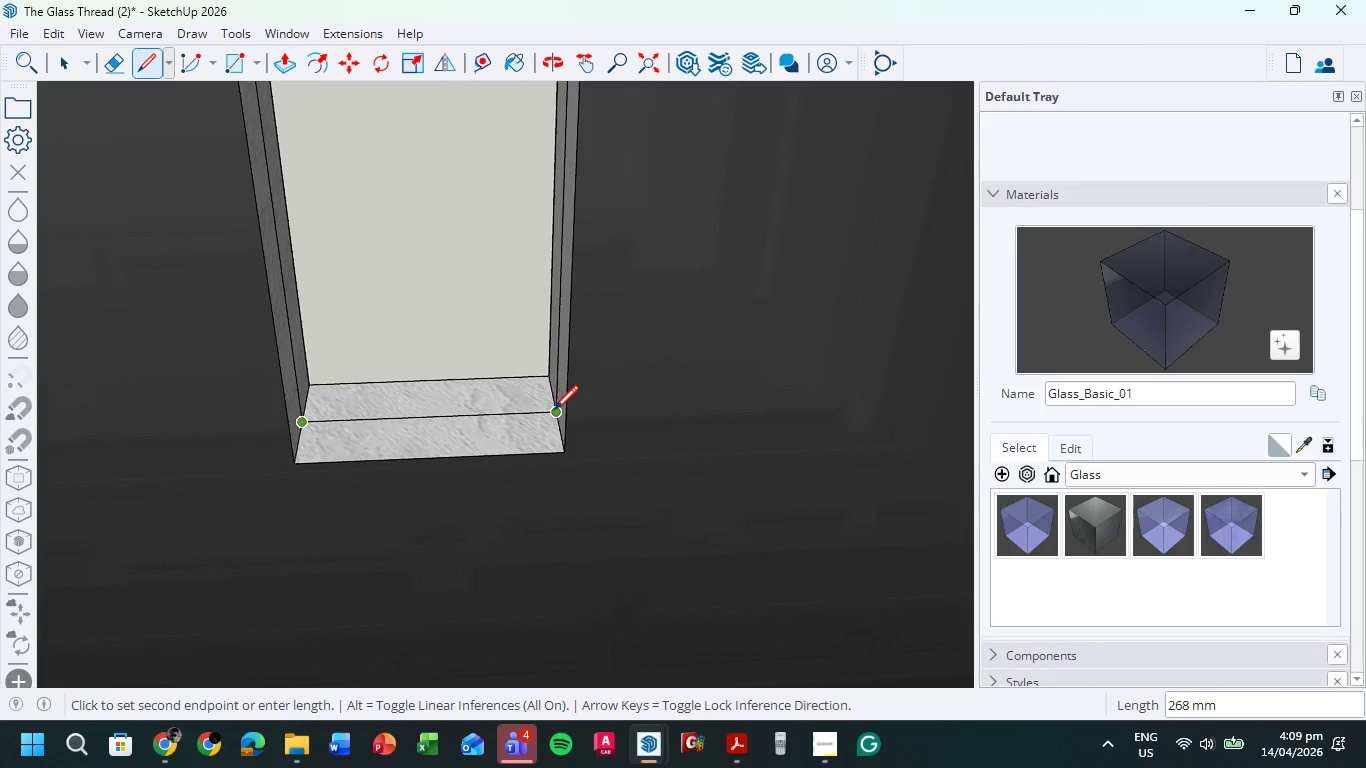 
left_click([555, 413])
 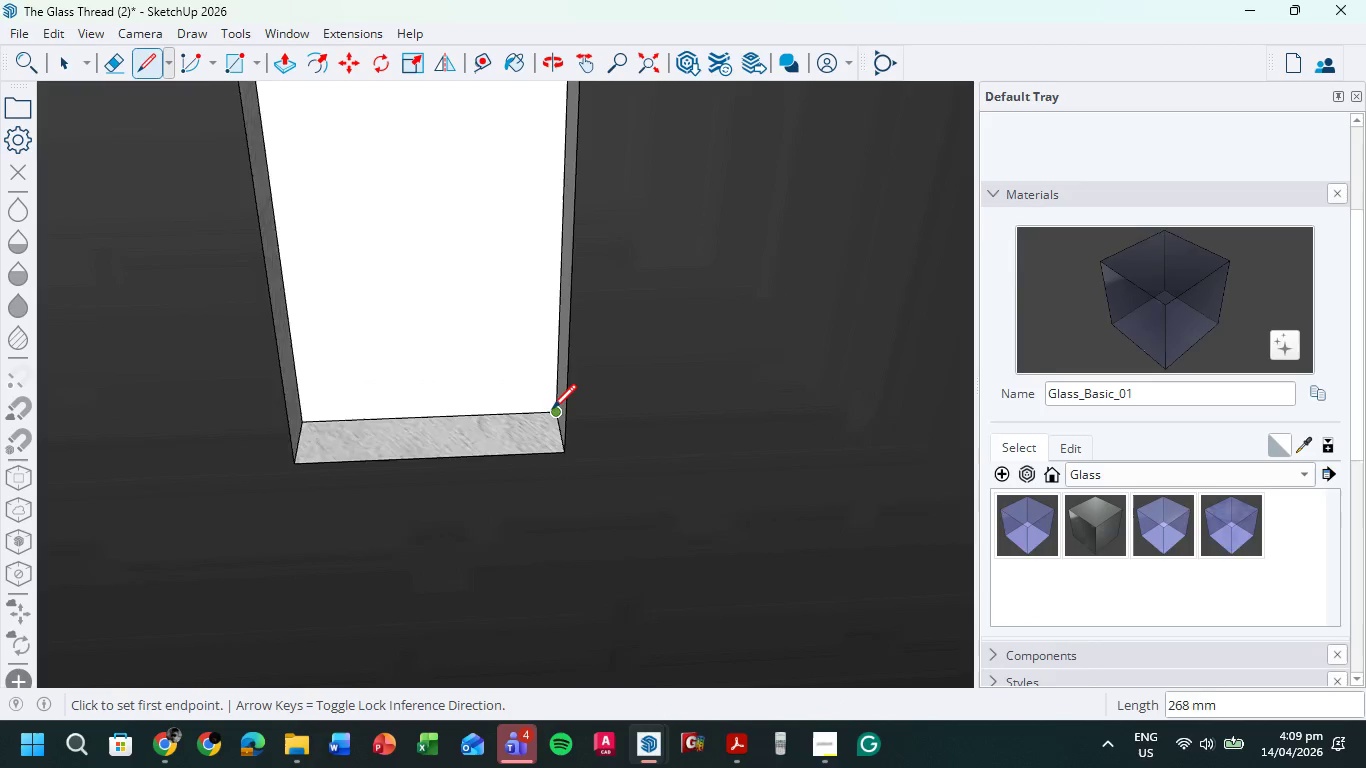 
scroll: coordinate [541, 408], scroll_direction: down, amount: 13.0
 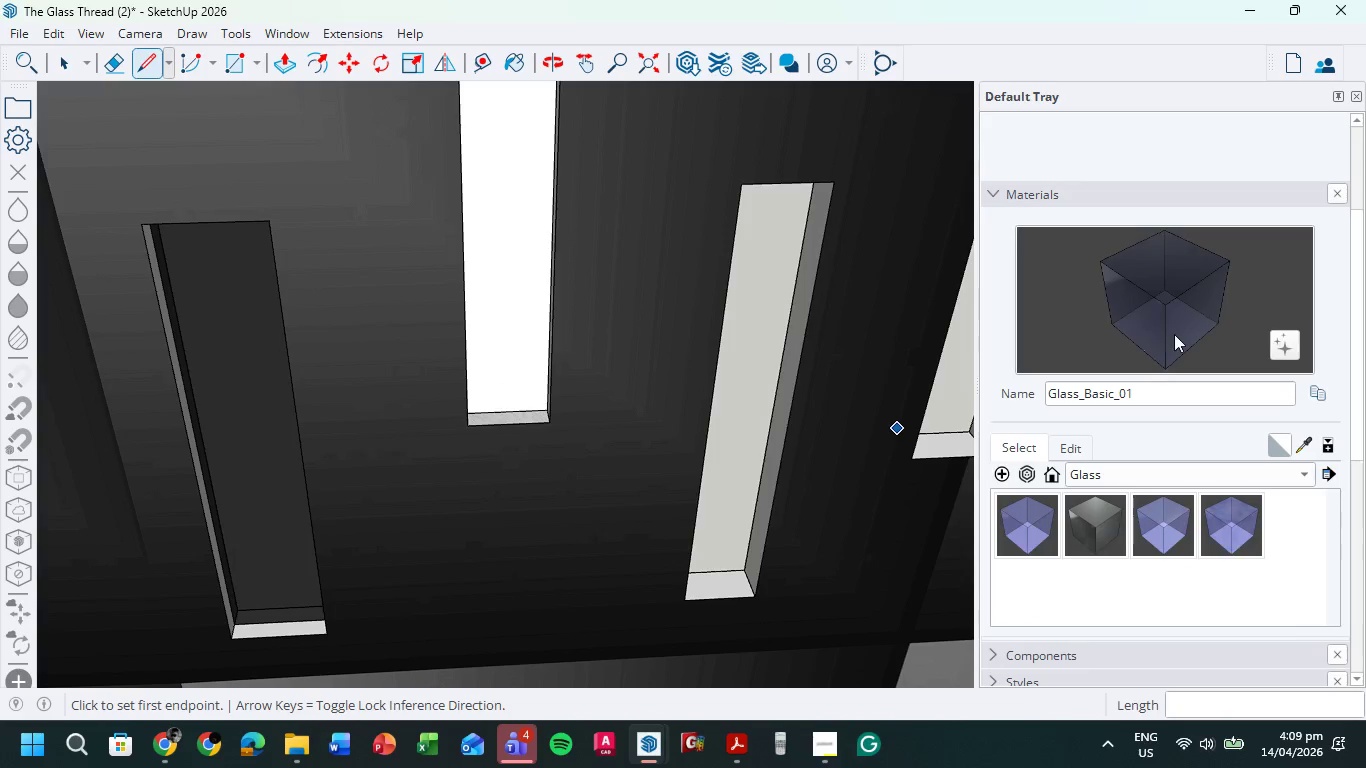 
left_click([1174, 333])
 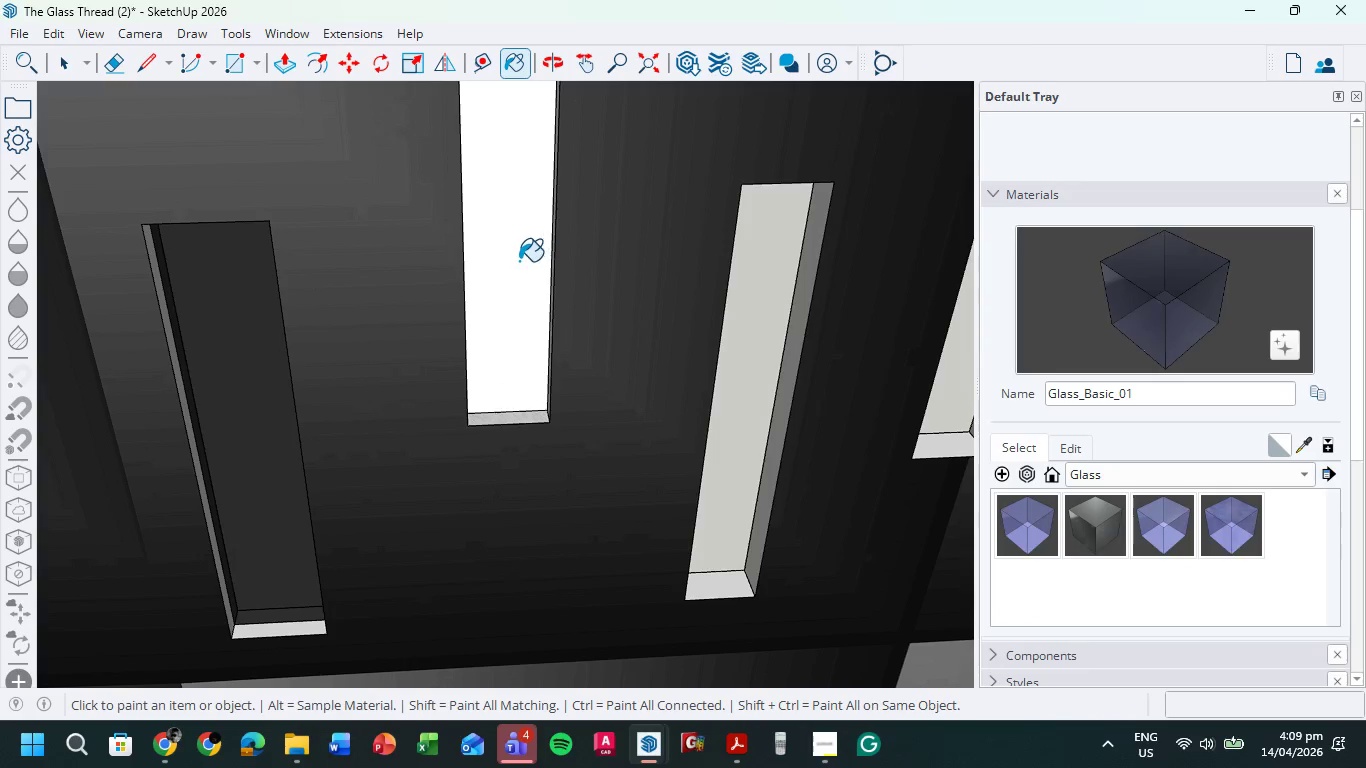 
double_click([519, 261])
 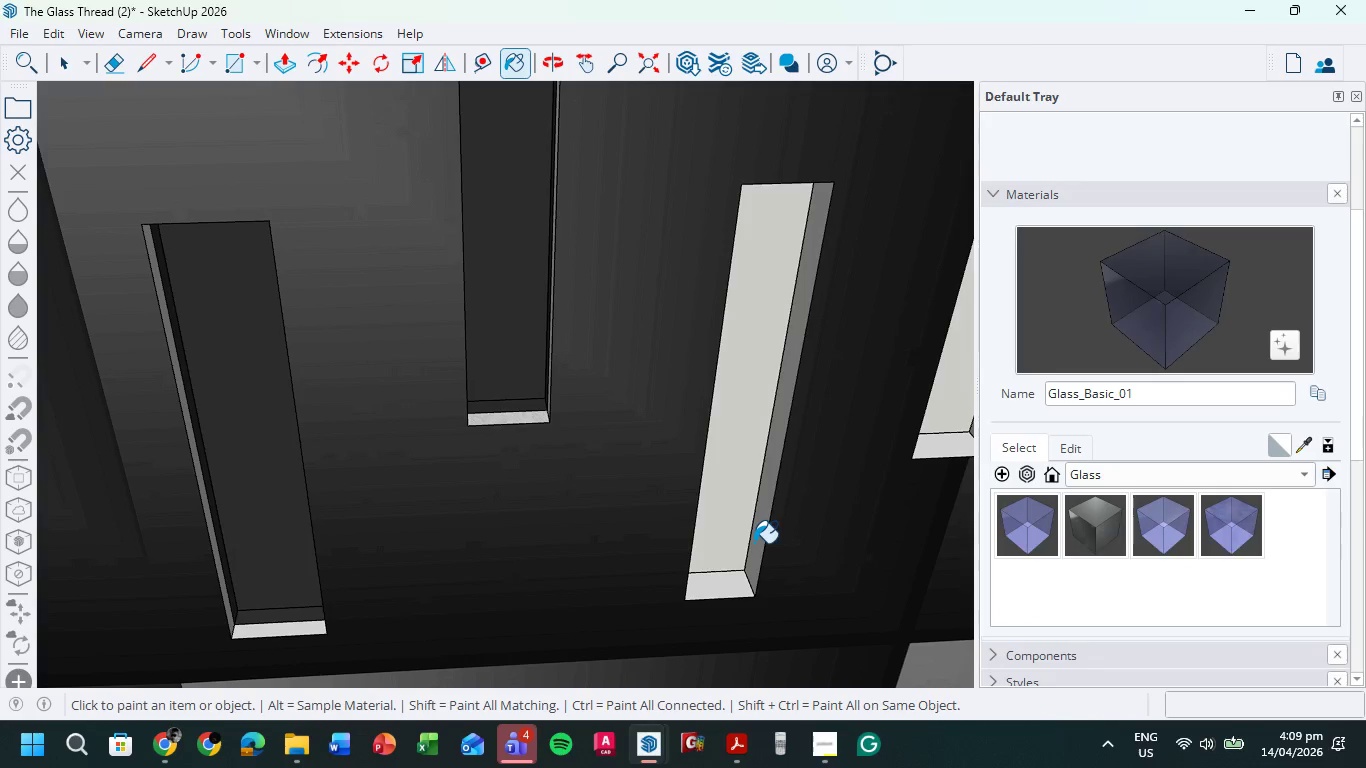 
hold_key(key=ShiftLeft, duration=0.83)
 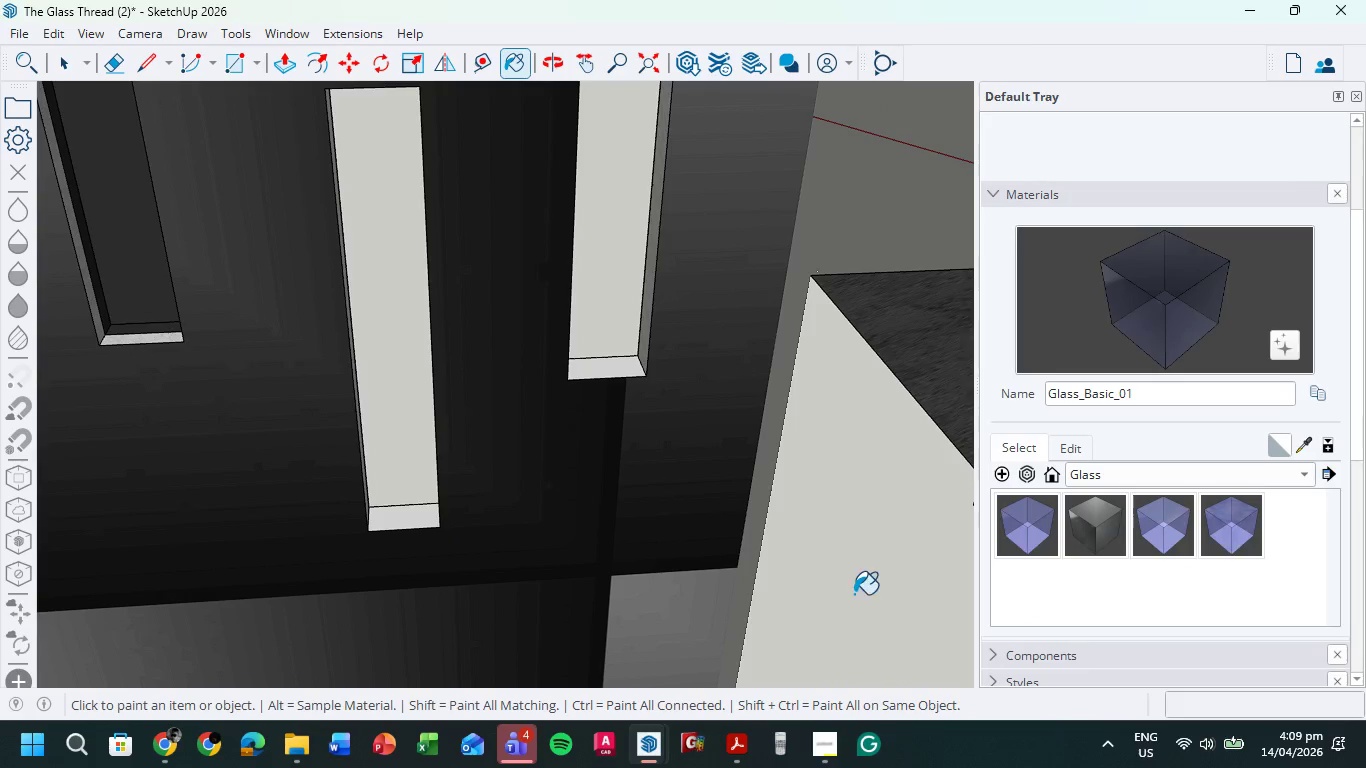 
key(L)
 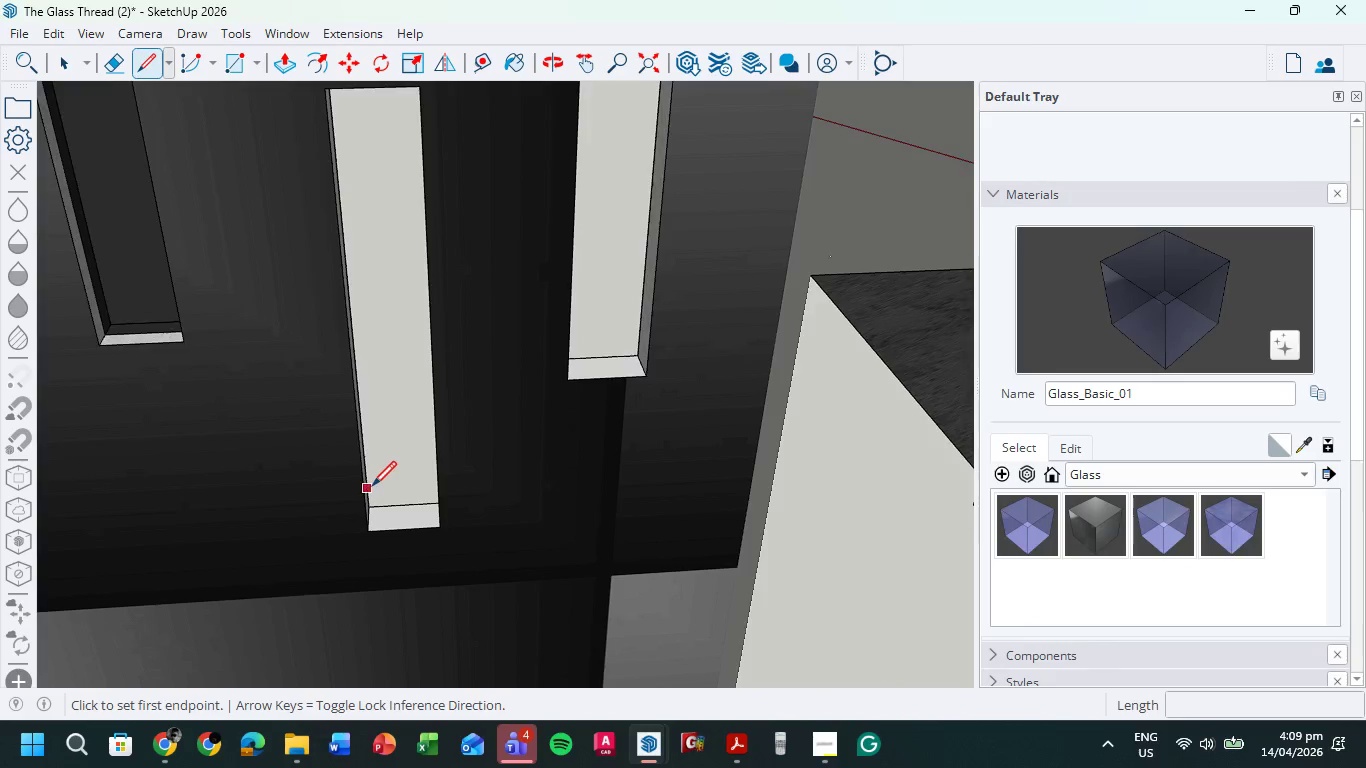 
scroll: coordinate [396, 561], scroll_direction: up, amount: 2.0
 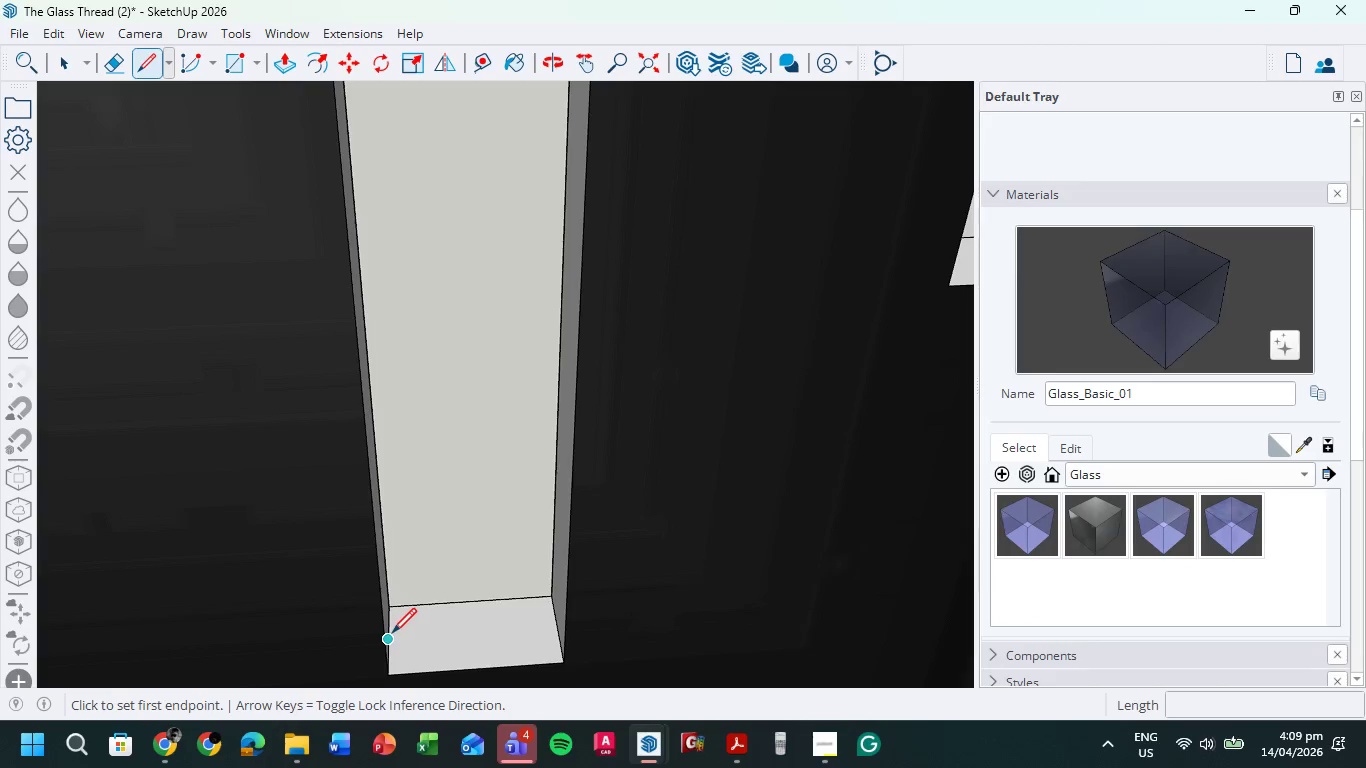 
left_click([392, 635])
 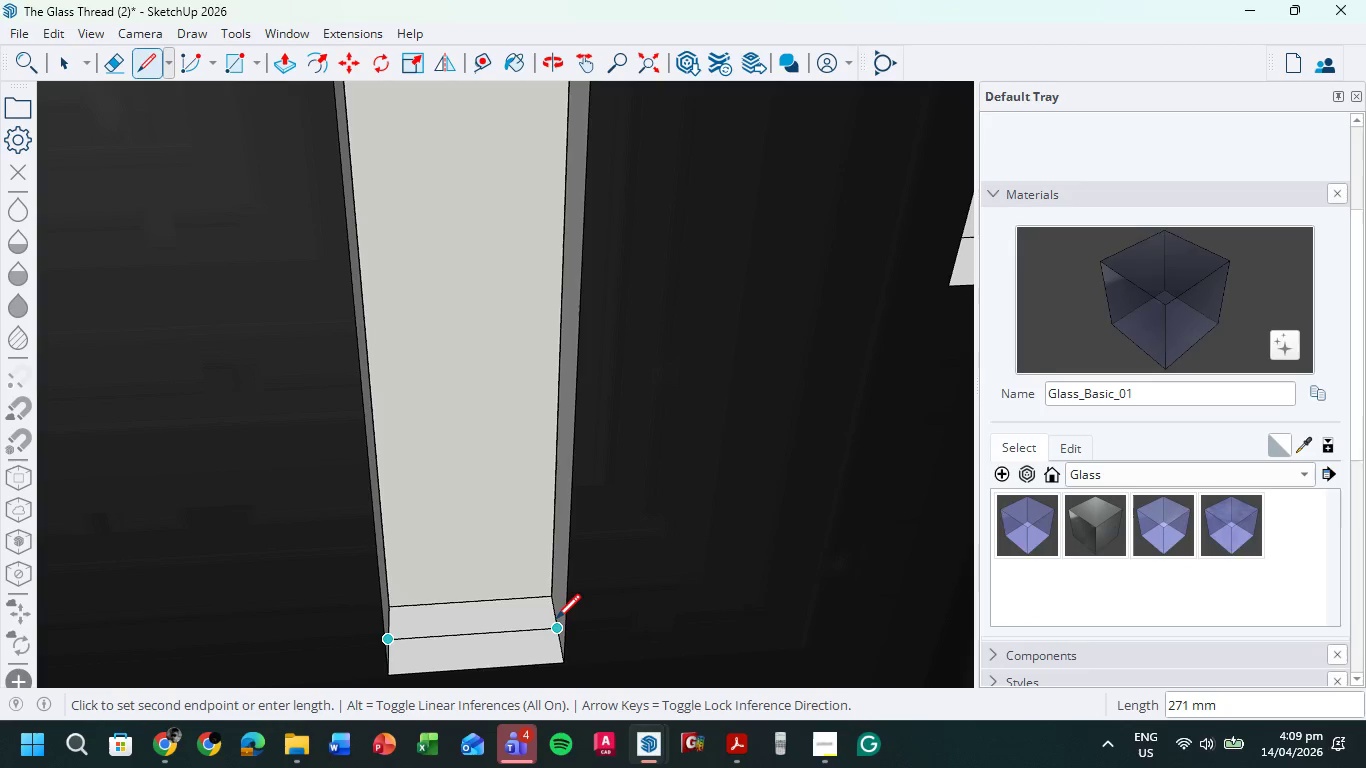 
left_click([559, 621])
 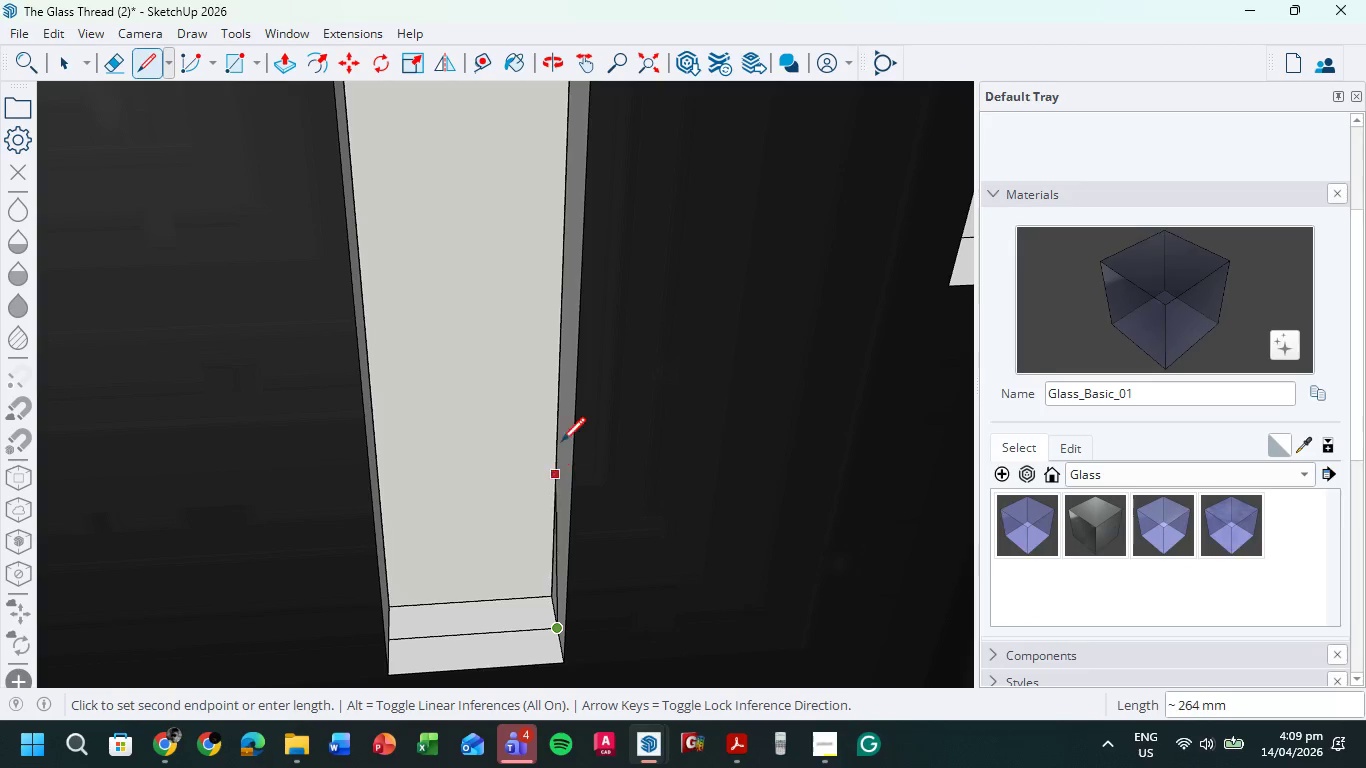 
hold_key(key=ShiftLeft, duration=0.67)
 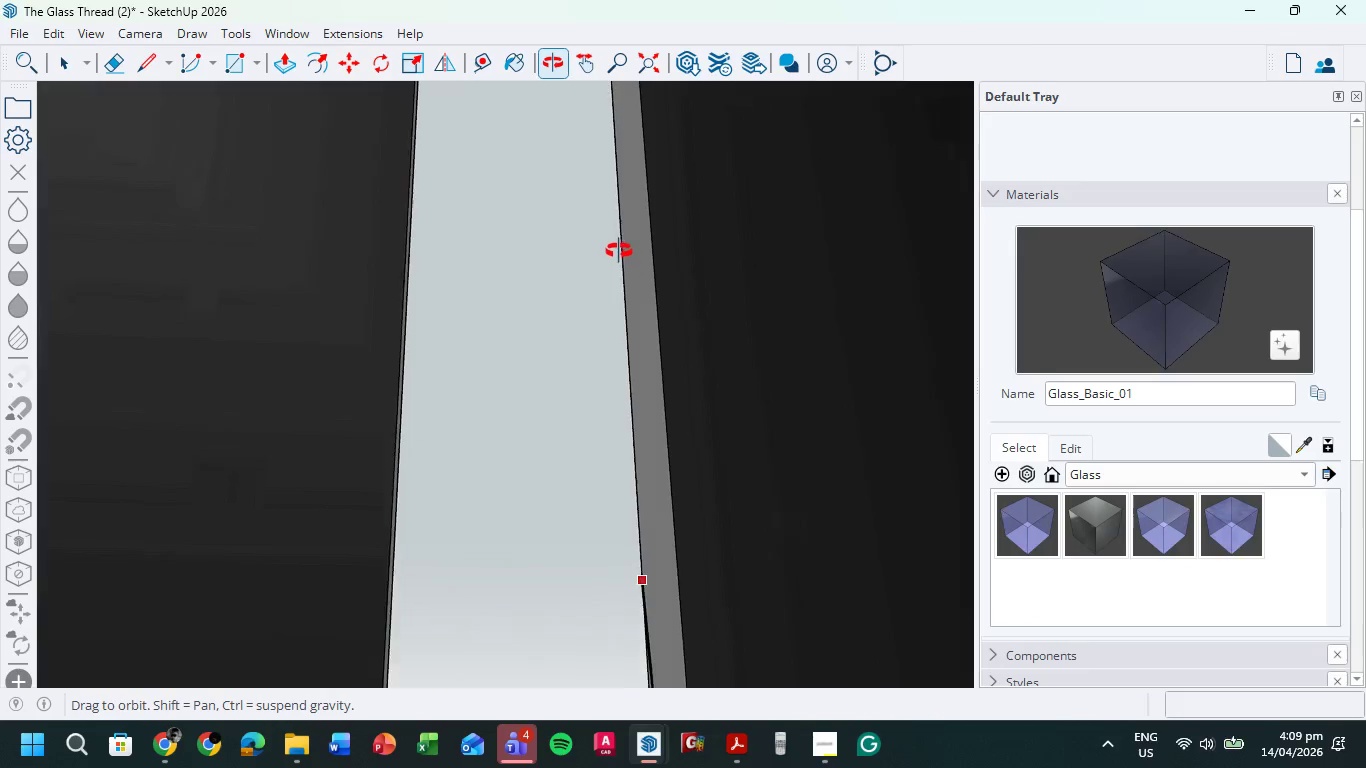 
hold_key(key=ShiftLeft, duration=0.69)
 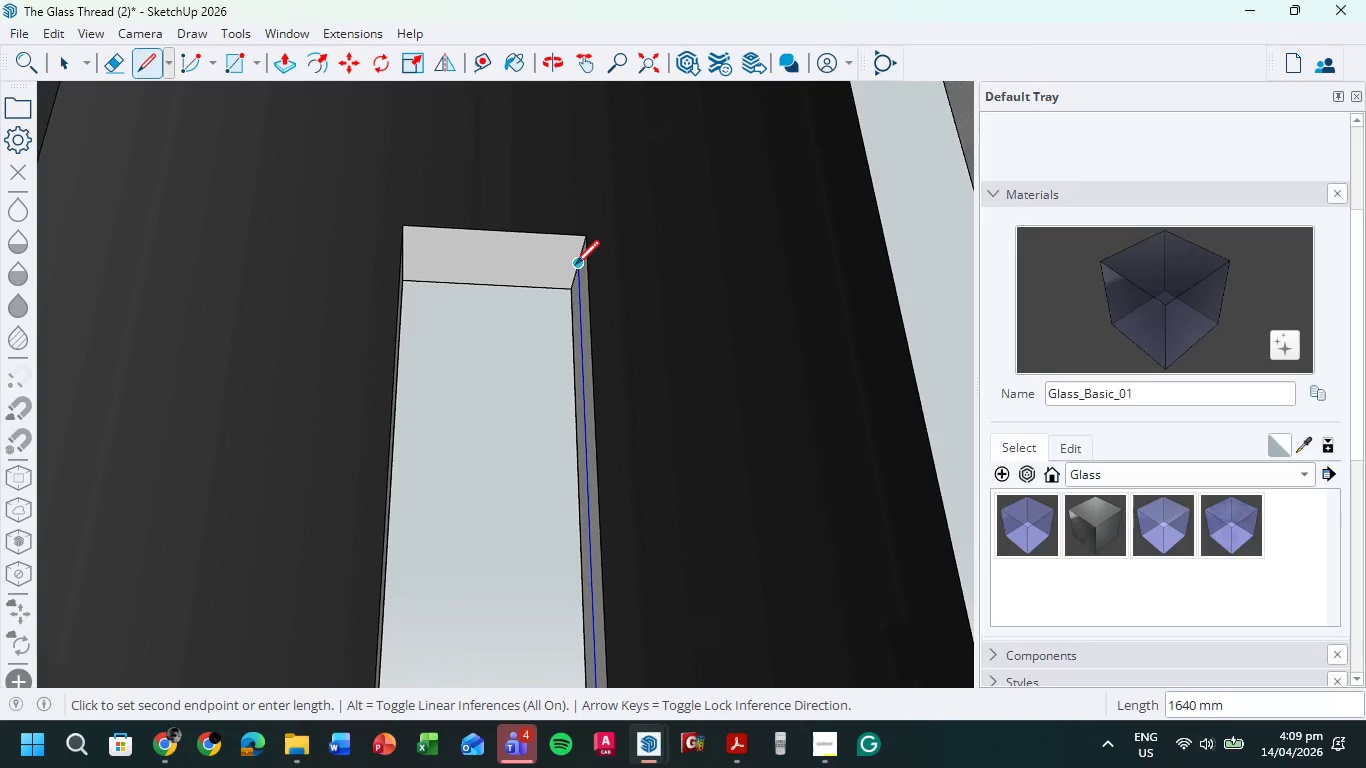 
double_click([575, 264])
 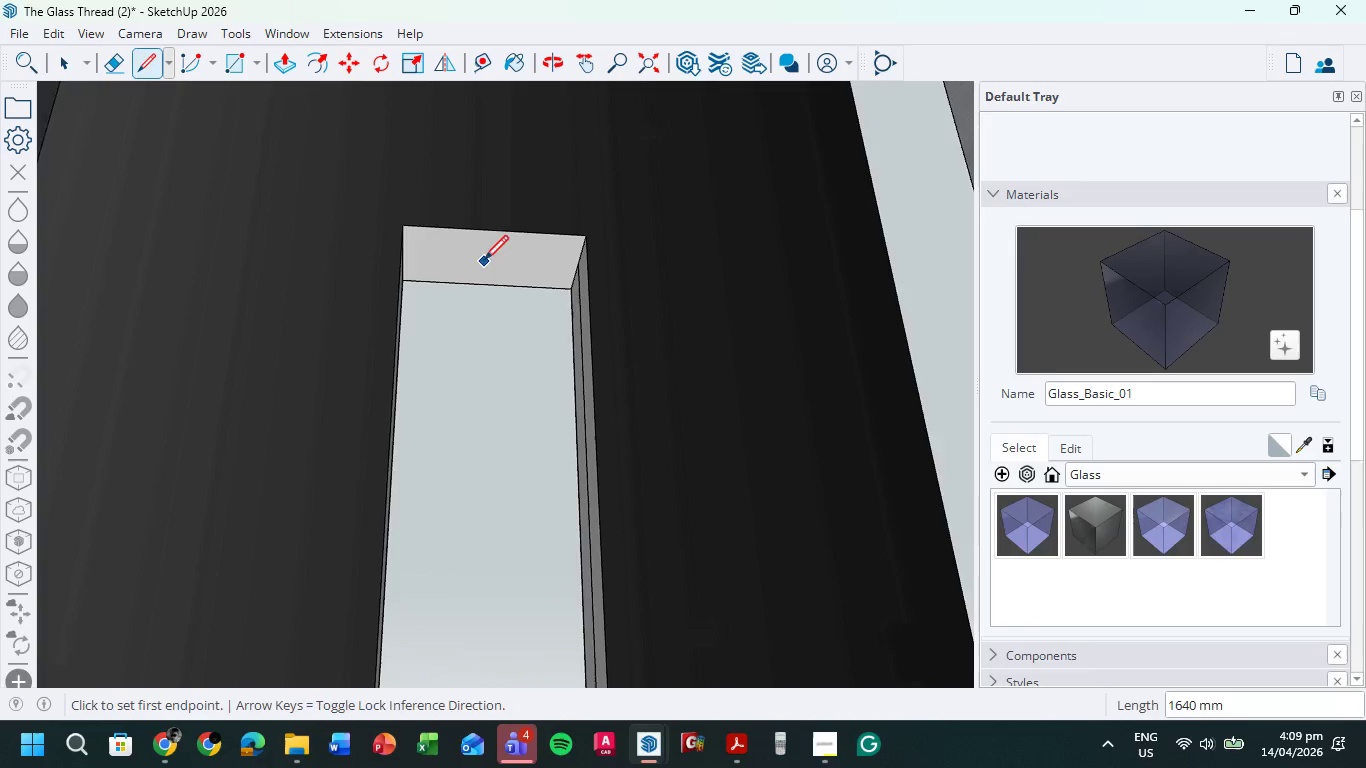 
scroll: coordinate [484, 262], scroll_direction: up, amount: 1.0
 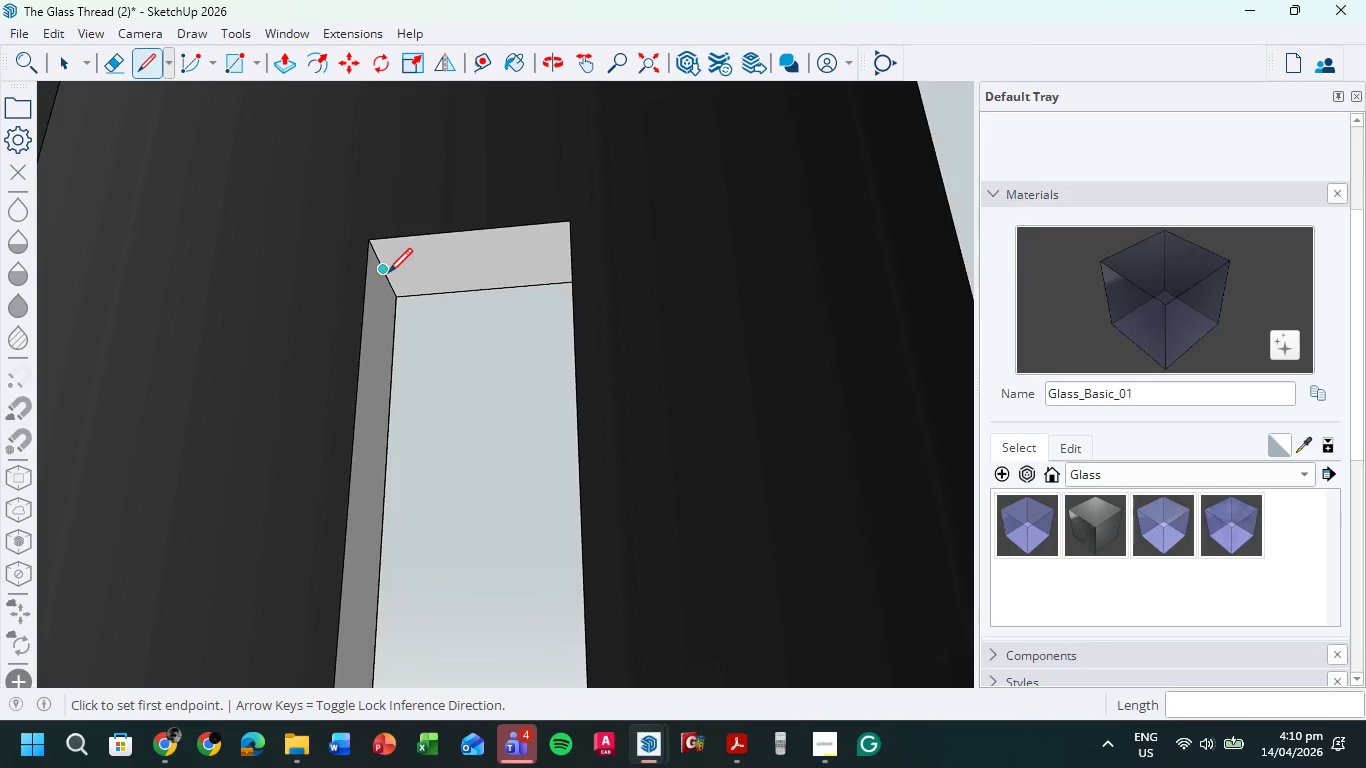 
left_click([388, 275])
 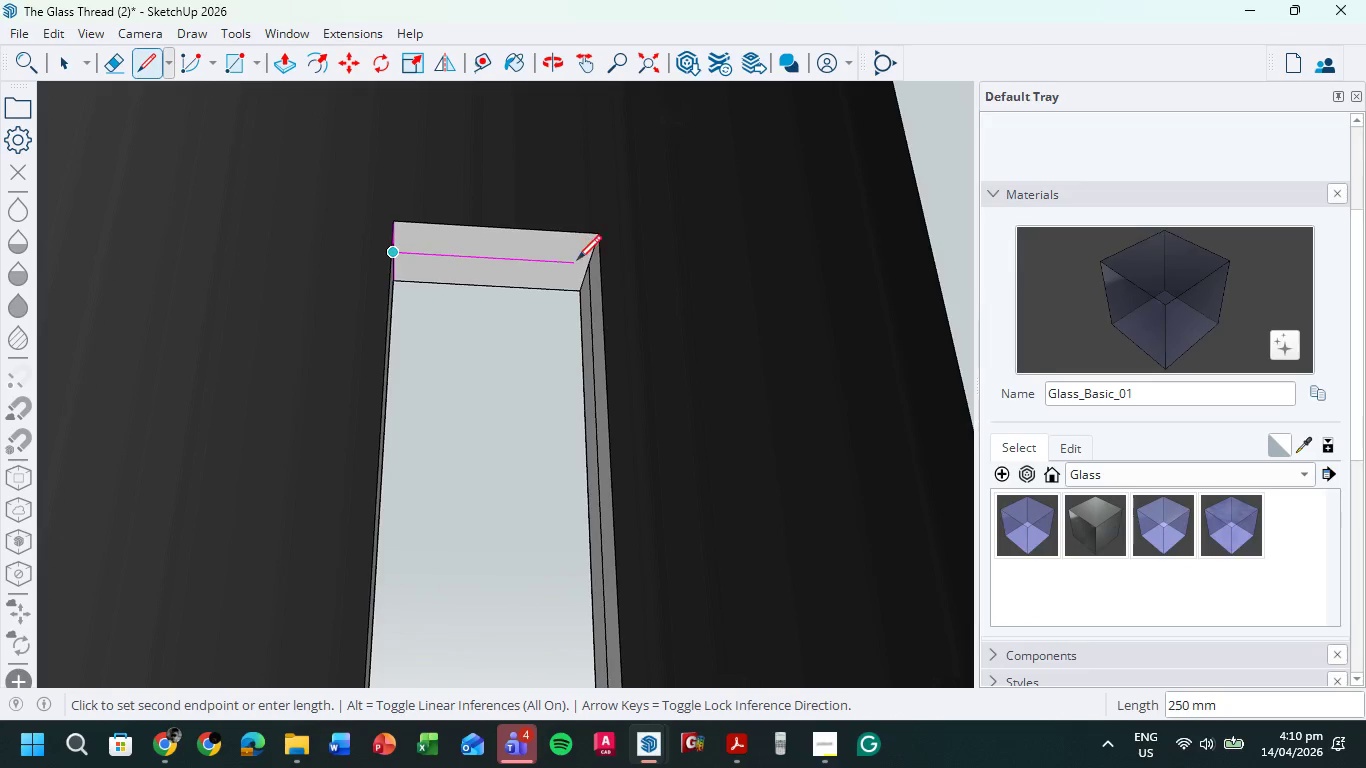 
left_click([585, 265])
 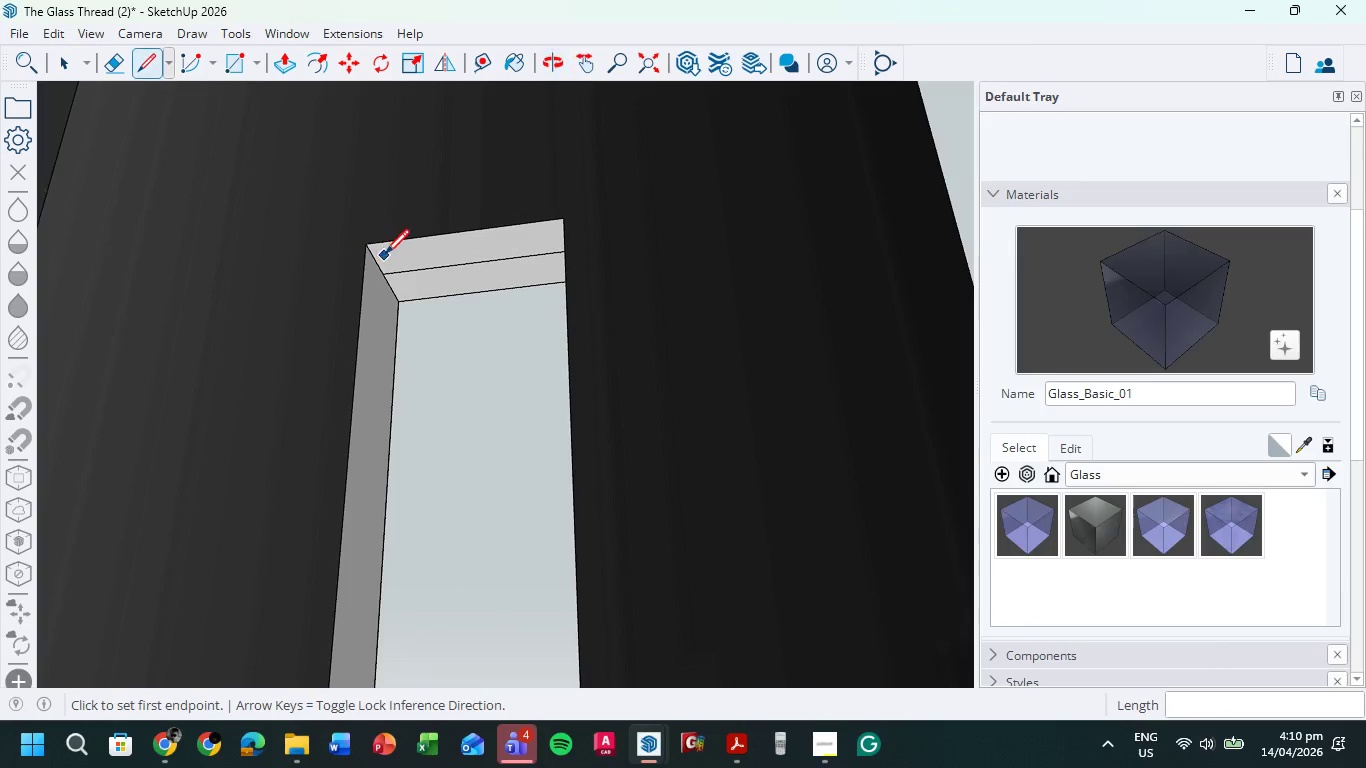 
left_click([383, 277])
 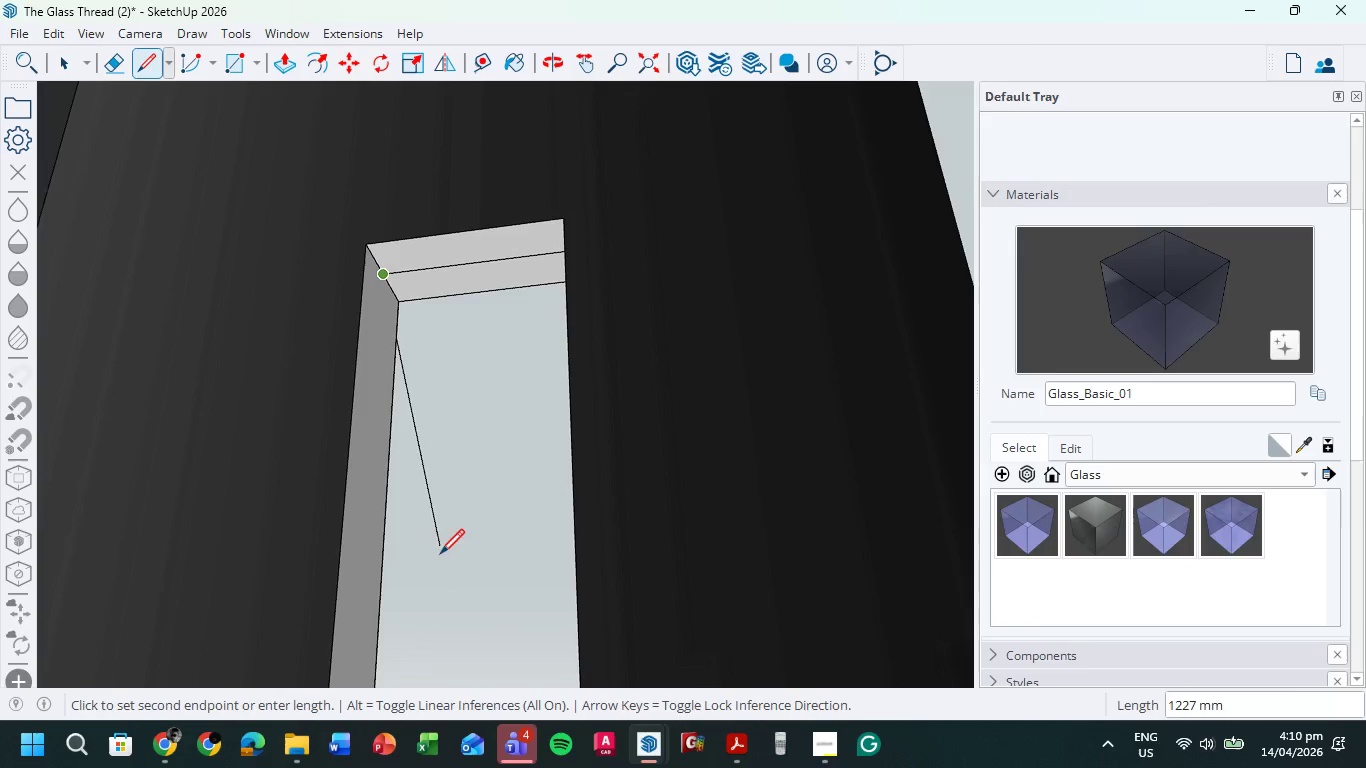 
hold_key(key=ShiftLeft, duration=0.45)
 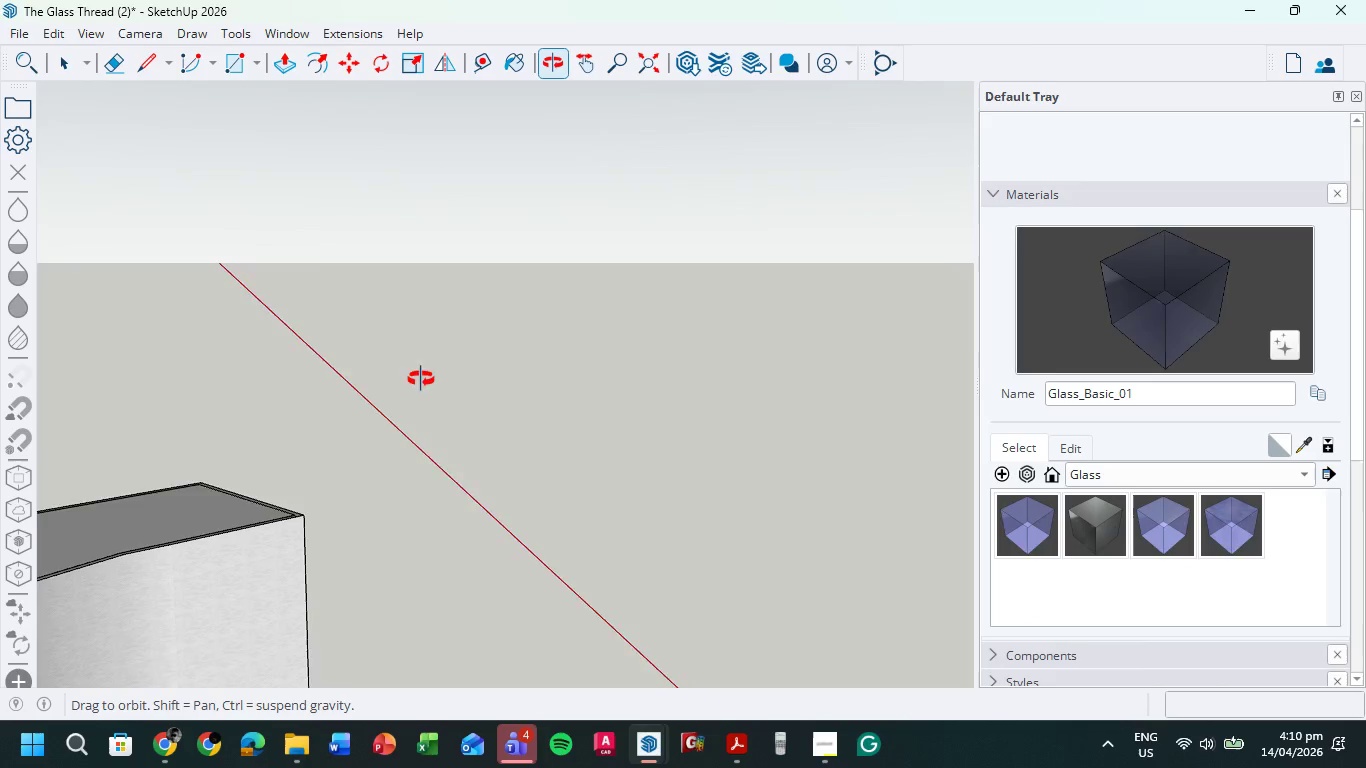 
key(Shift+ShiftLeft)
 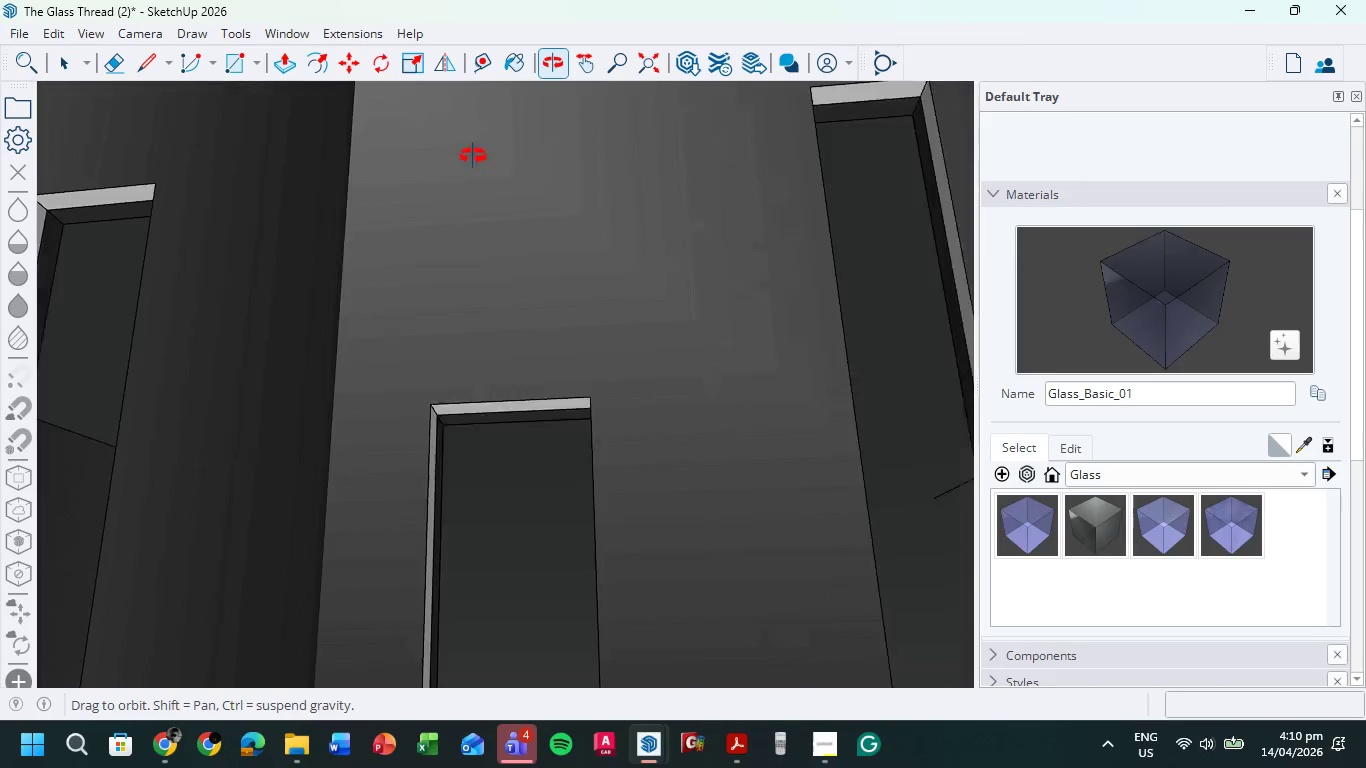 
scroll: coordinate [523, 412], scroll_direction: down, amount: 10.0
 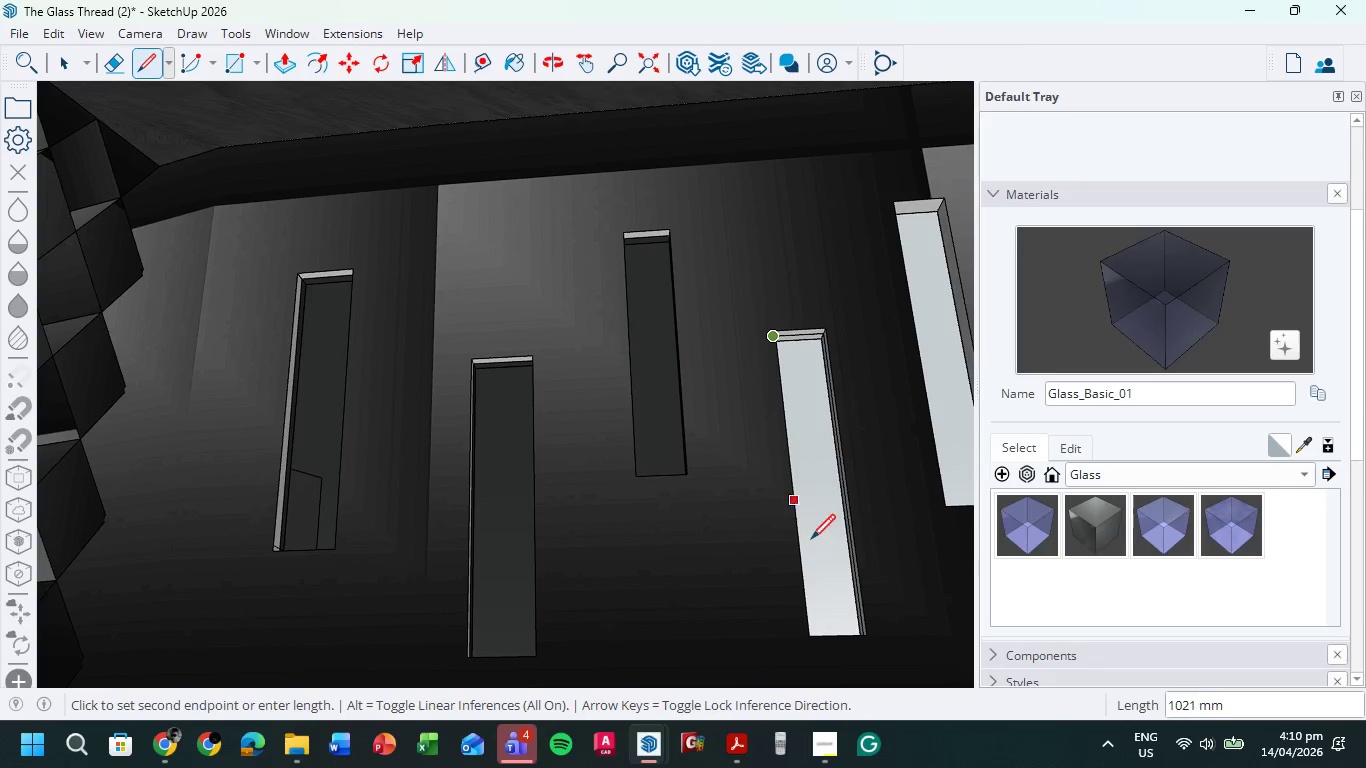 
hold_key(key=ShiftLeft, duration=0.41)
 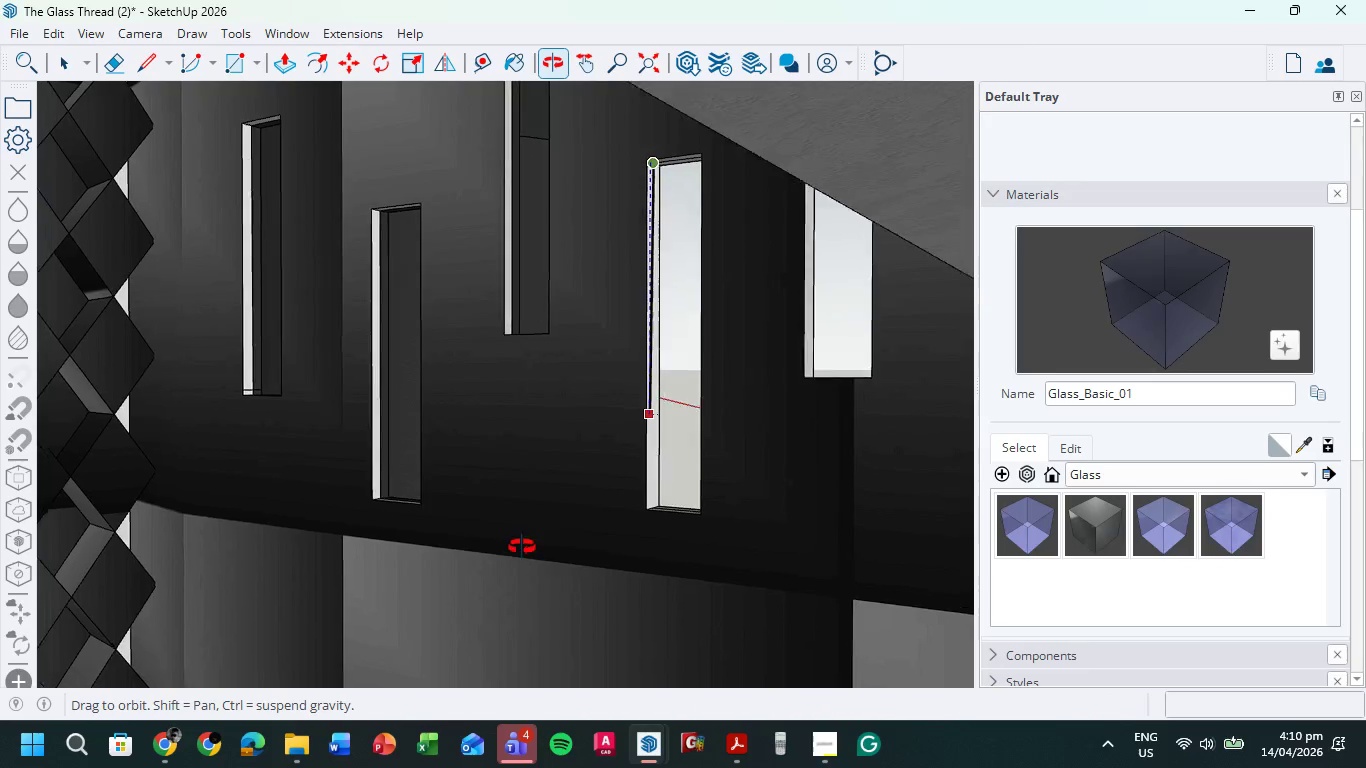 
scroll: coordinate [521, 559], scroll_direction: up, amount: 1.0
 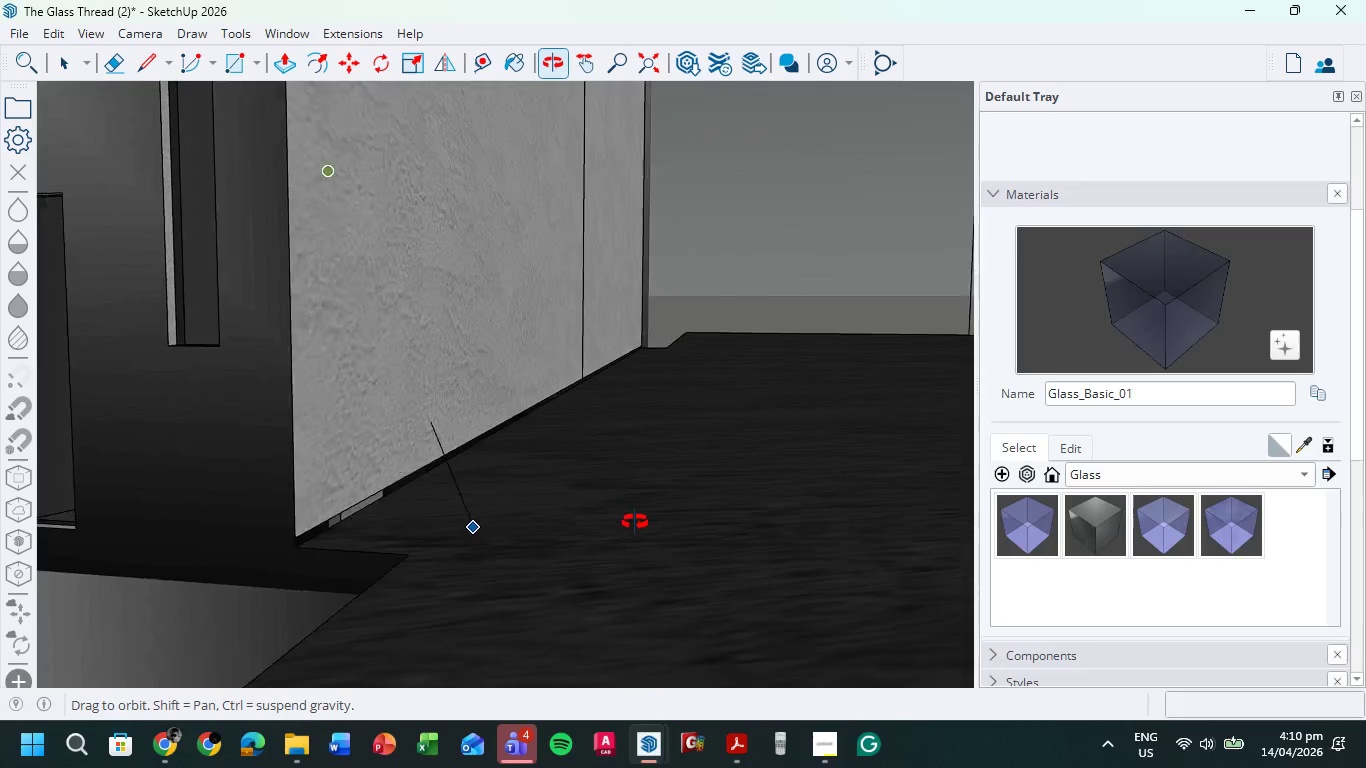 
hold_key(key=ShiftLeft, duration=0.81)
scroll: coordinate [347, 515], scroll_direction: up, amount: 8.0
 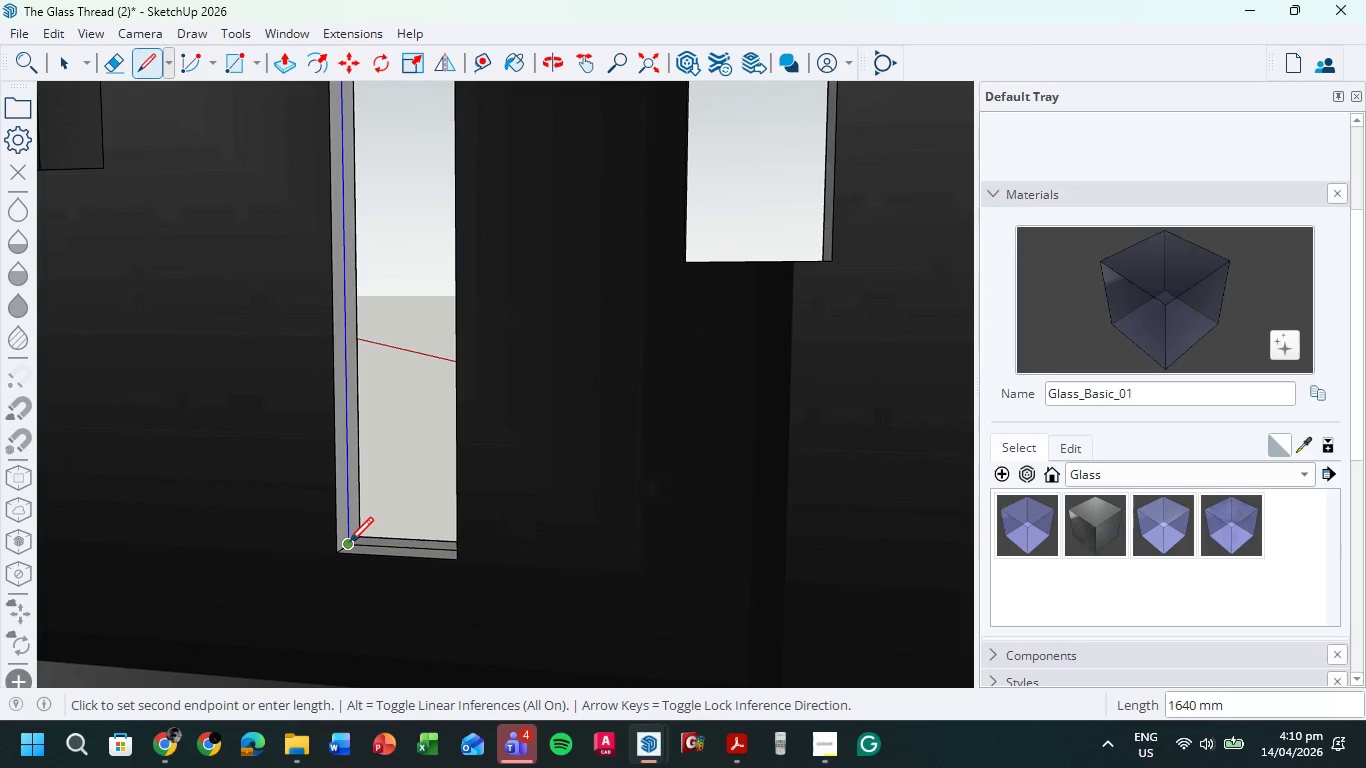 
left_click([349, 544])
 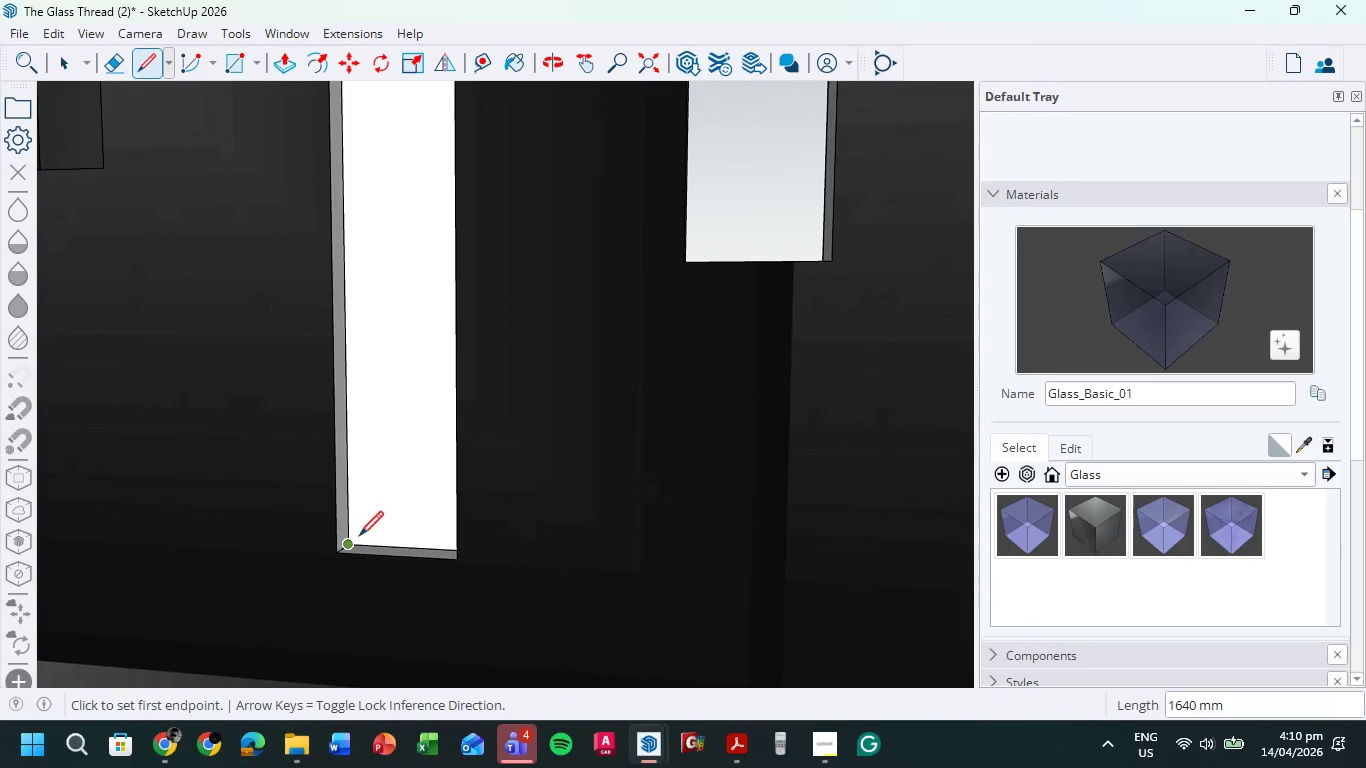 
scroll: coordinate [449, 531], scroll_direction: down, amount: 3.0
 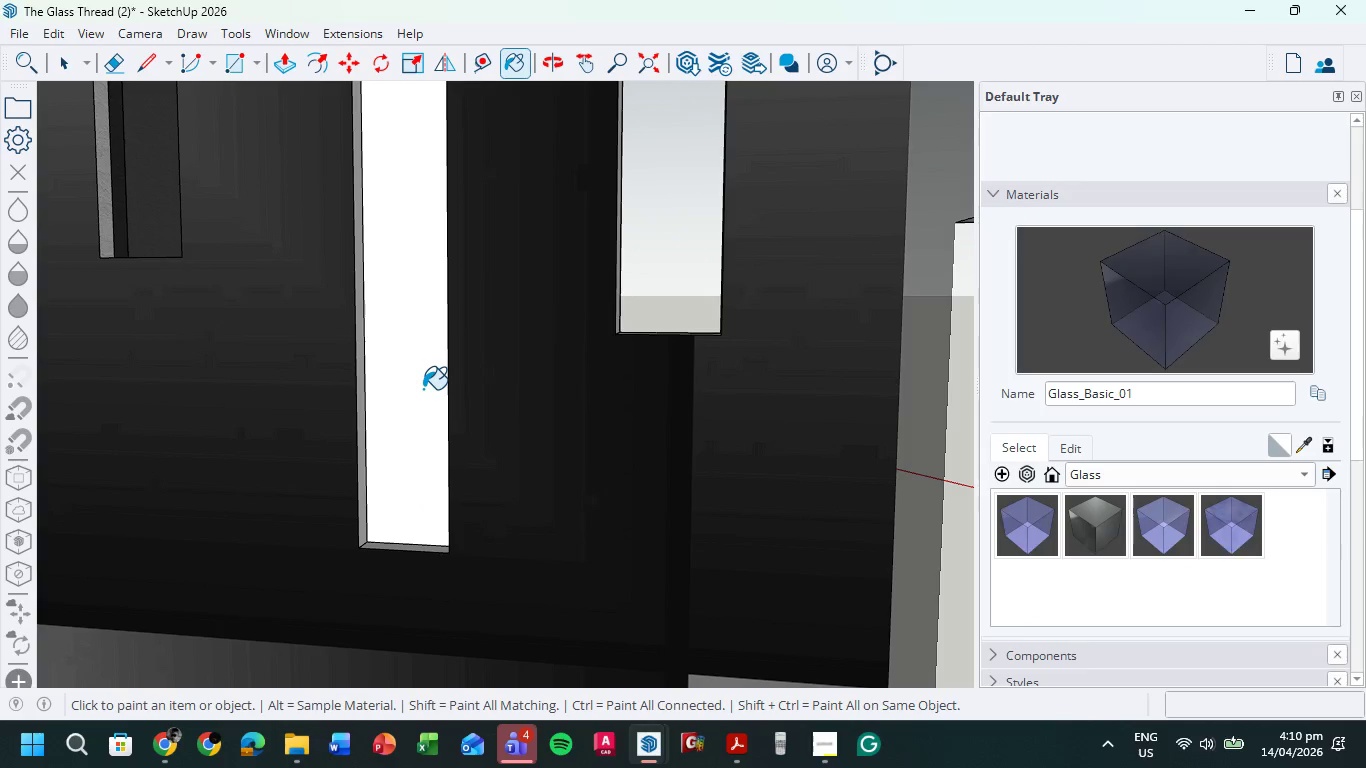 
double_click([424, 388])
 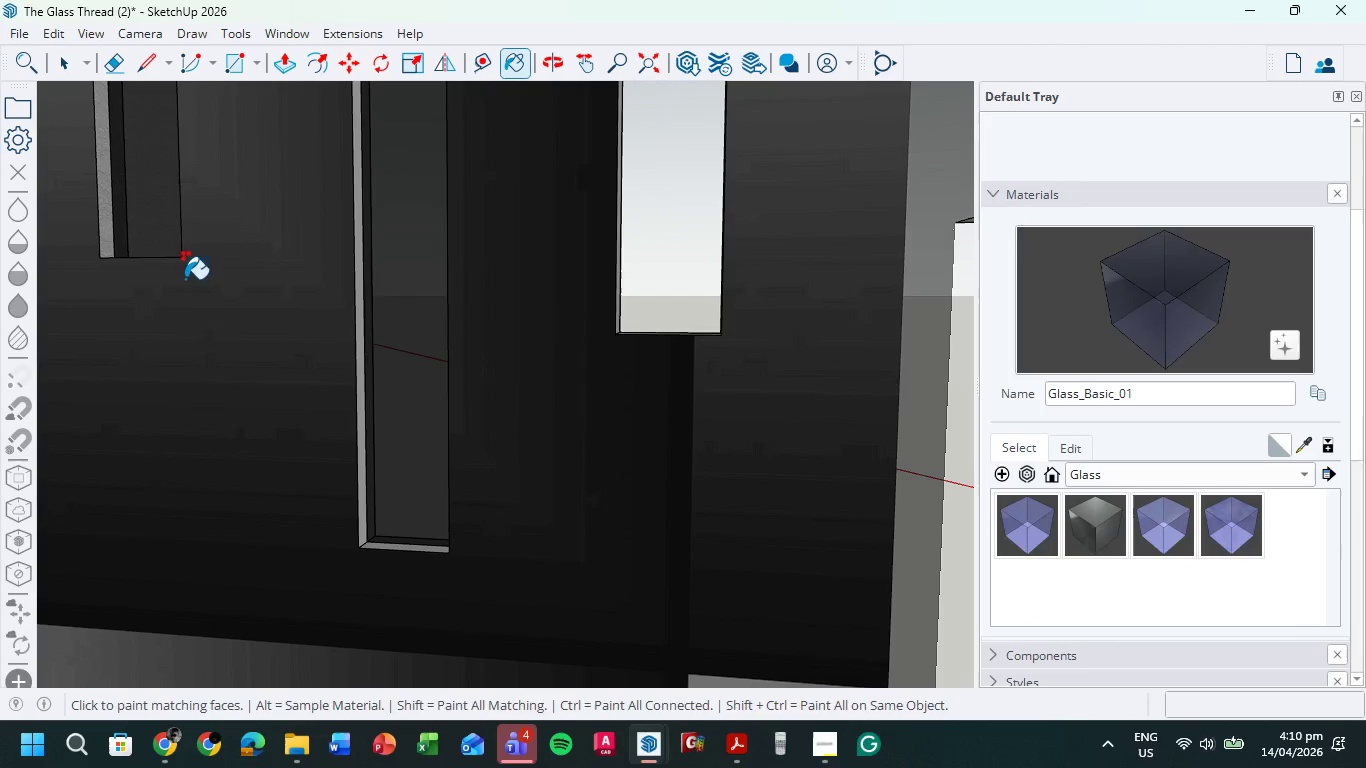 
hold_key(key=ShiftLeft, duration=0.38)
 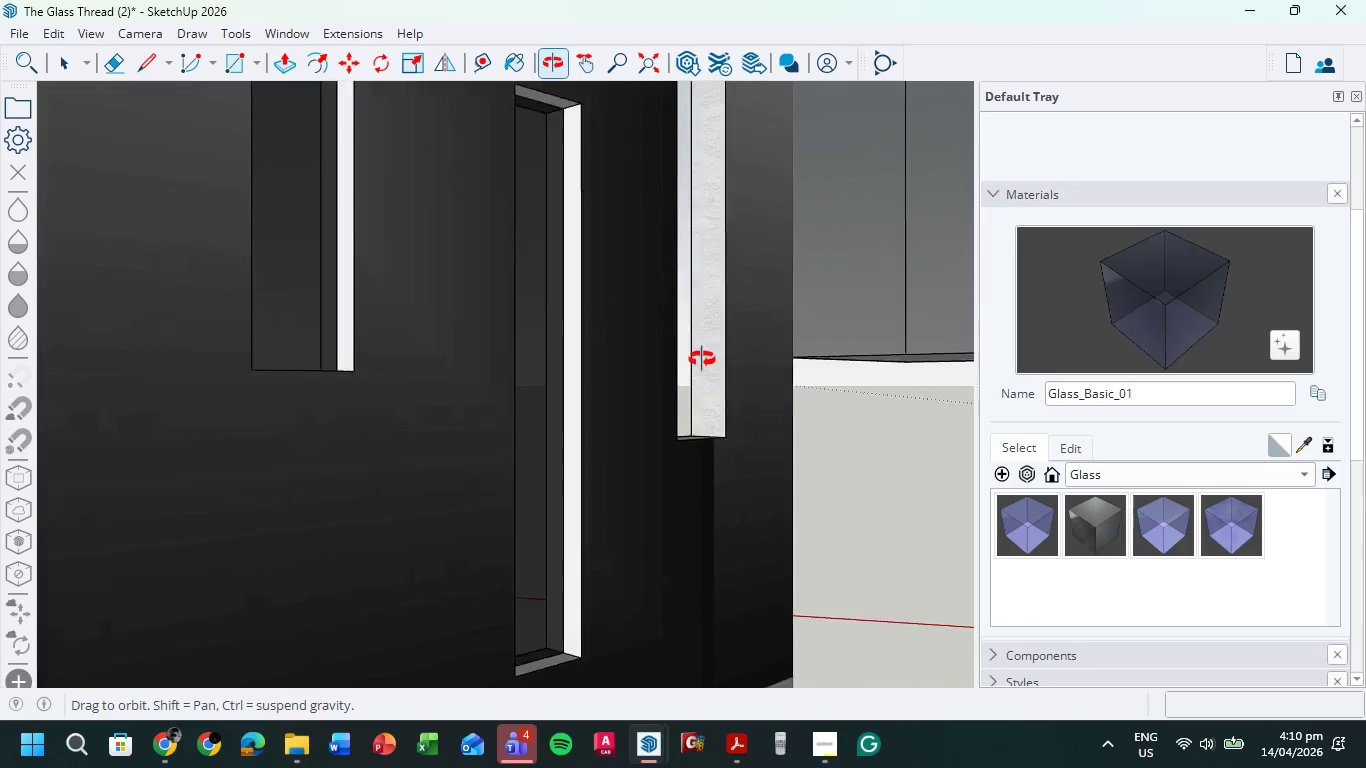 
hold_key(key=ShiftLeft, duration=0.41)
 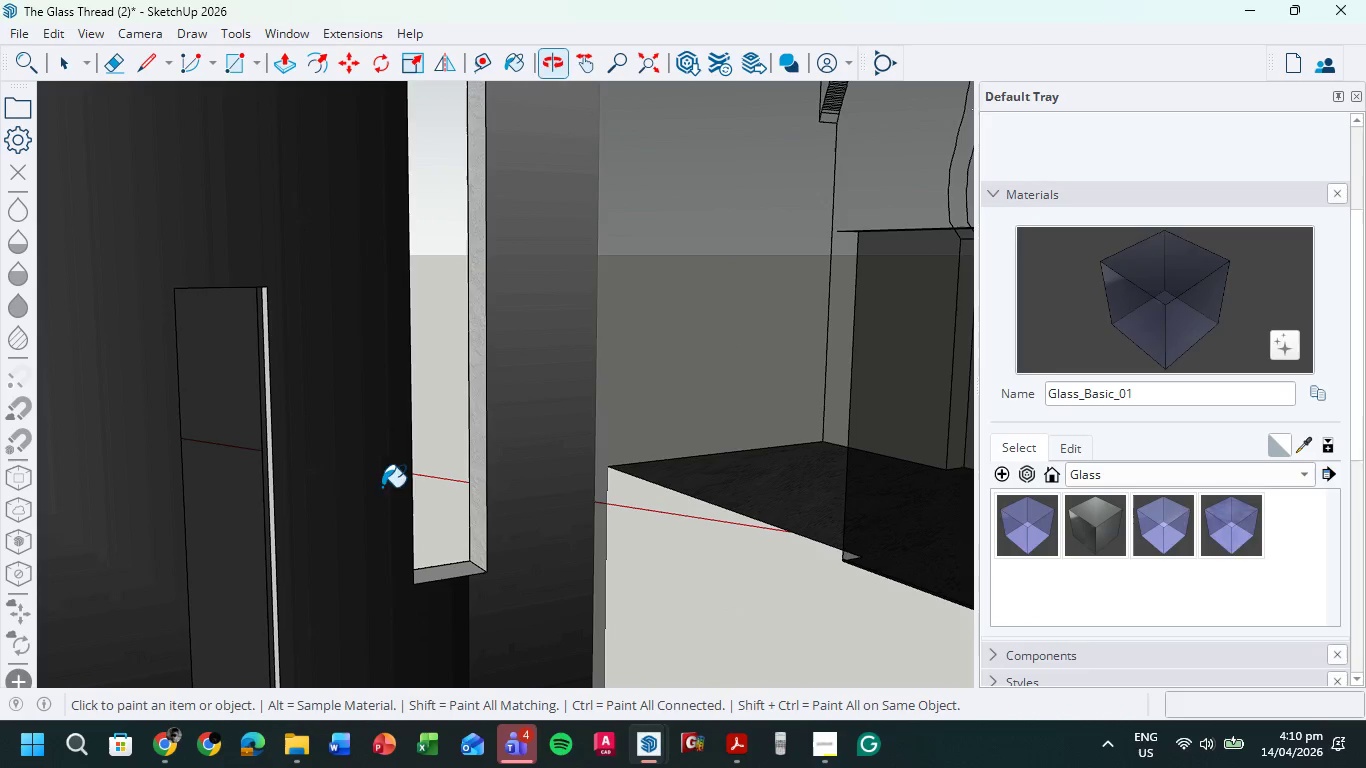 
hold_key(key=ShiftLeft, duration=0.81)
 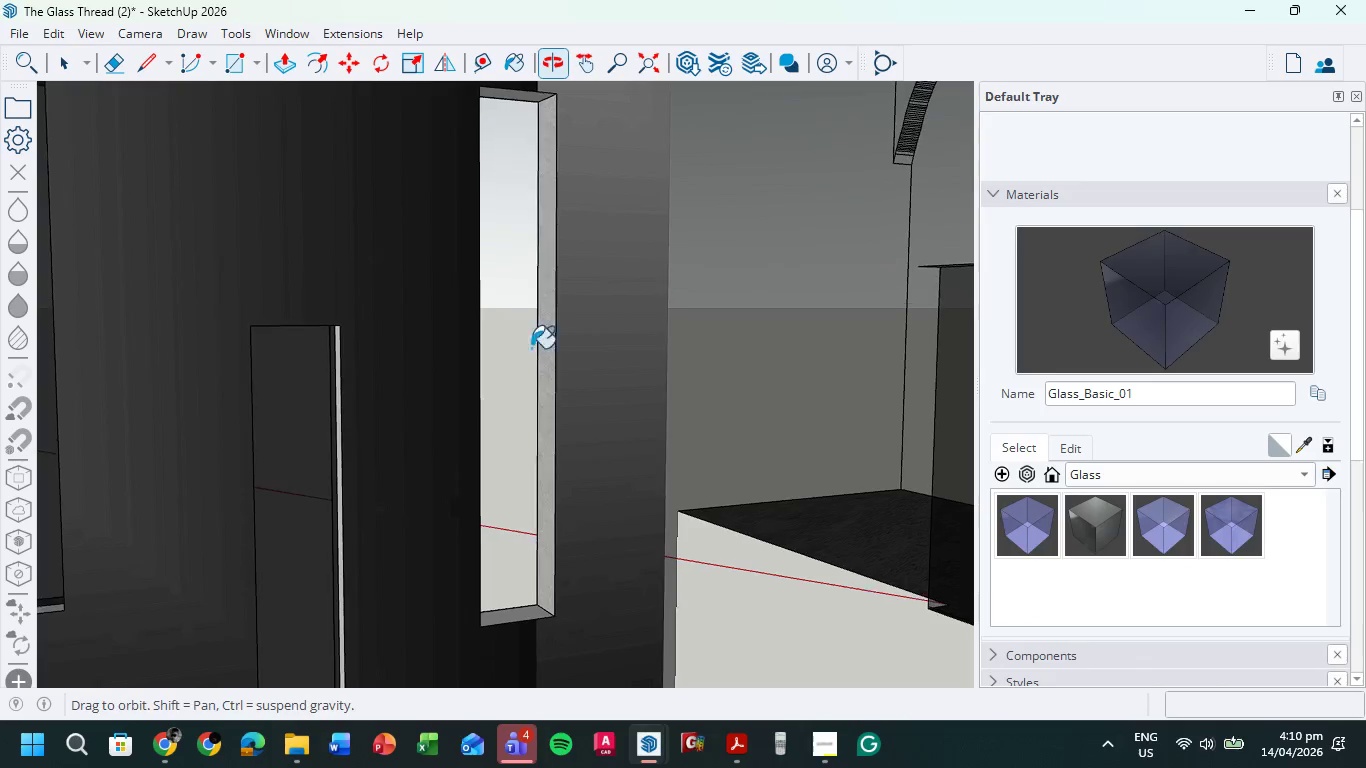 
key(L)
 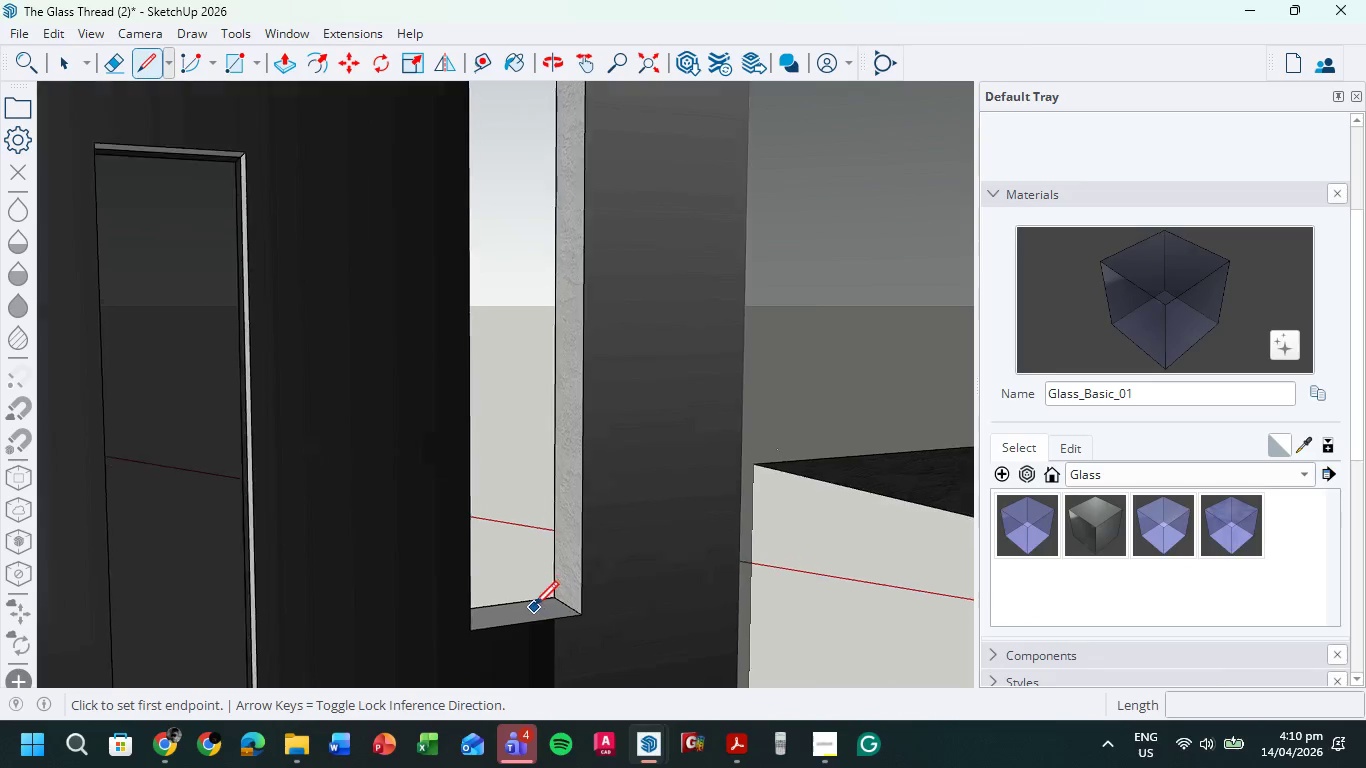 
scroll: coordinate [534, 609], scroll_direction: up, amount: 8.0
 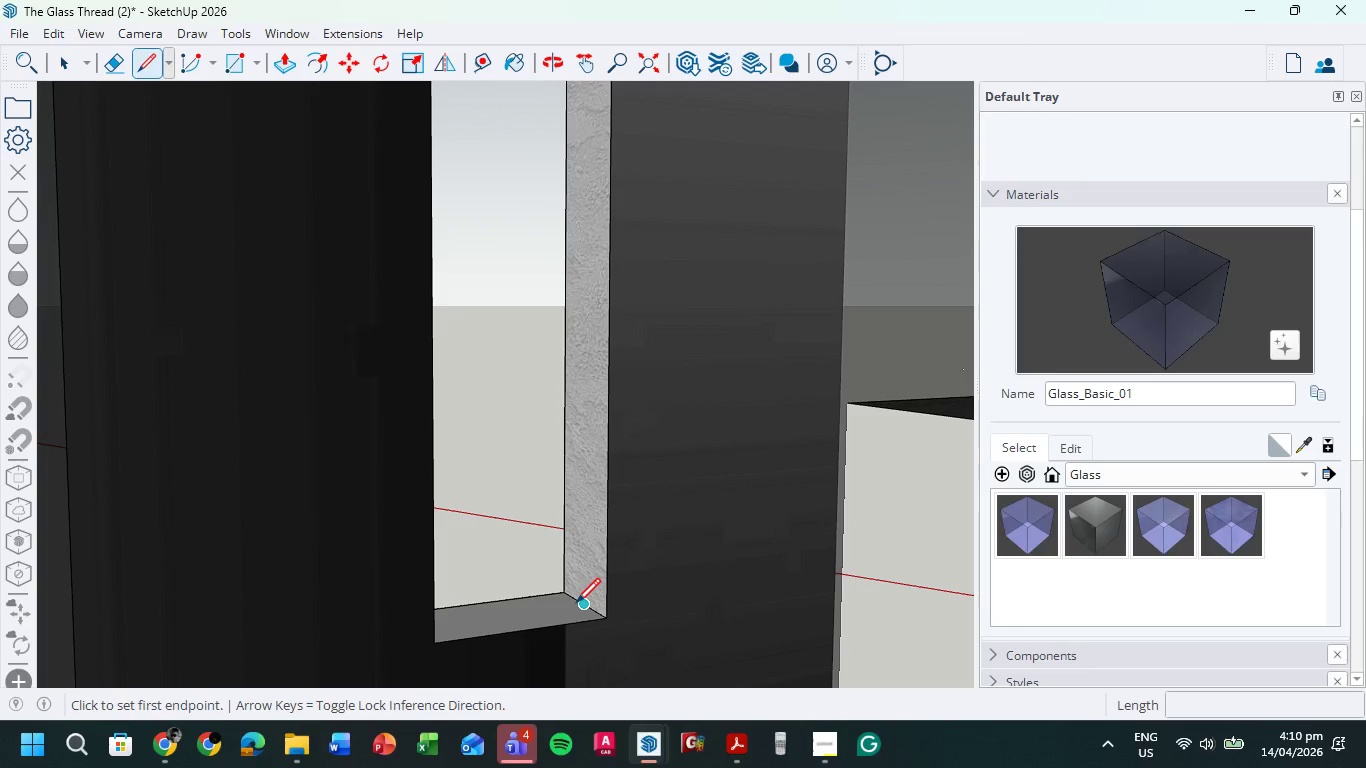 
left_click([579, 605])
 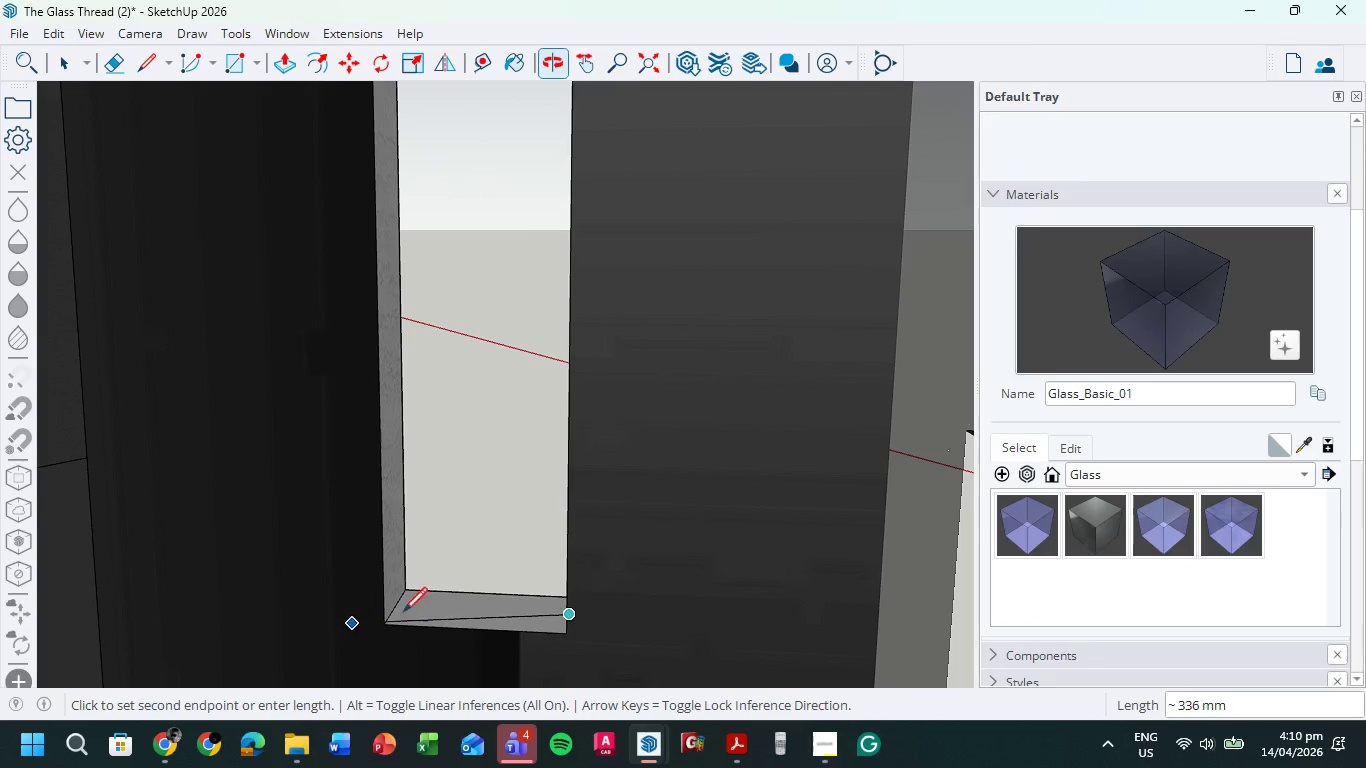 
left_click([396, 603])
 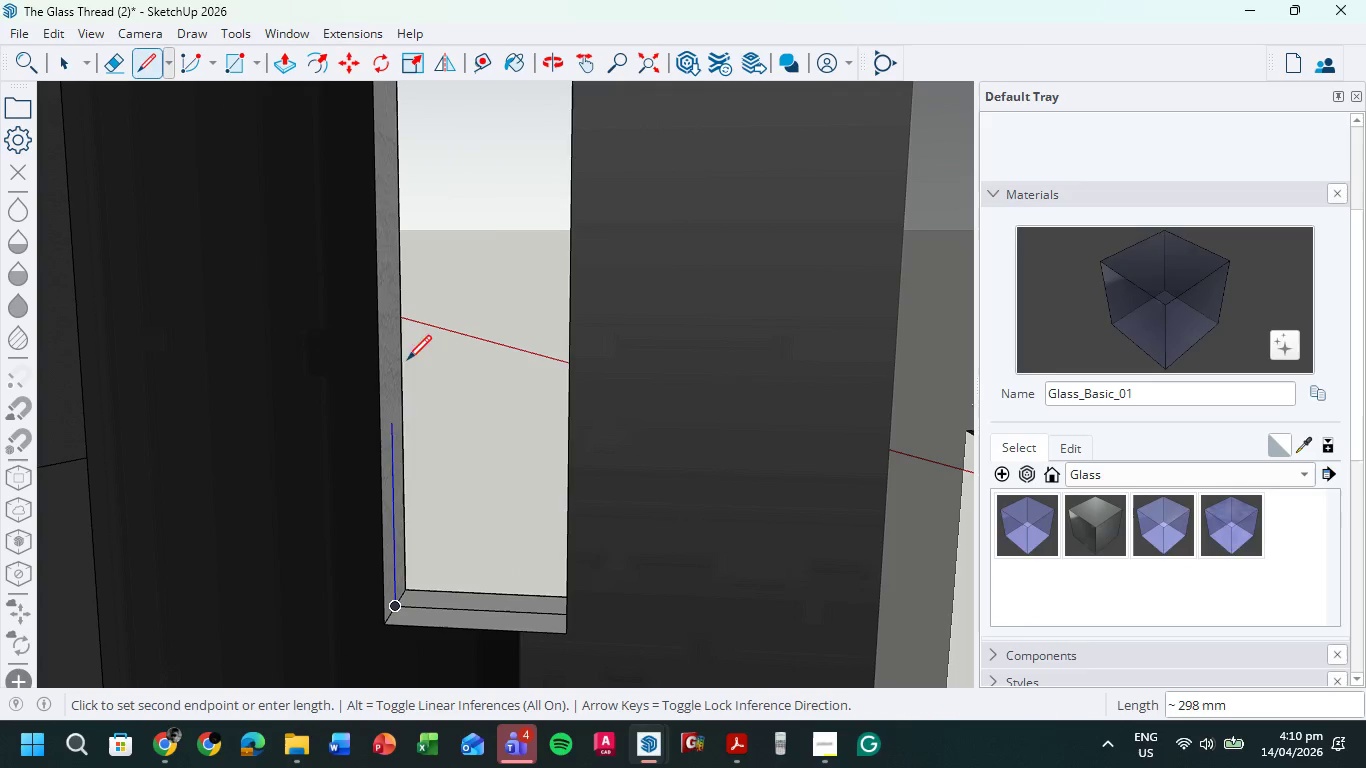 
hold_key(key=ShiftLeft, duration=0.55)
 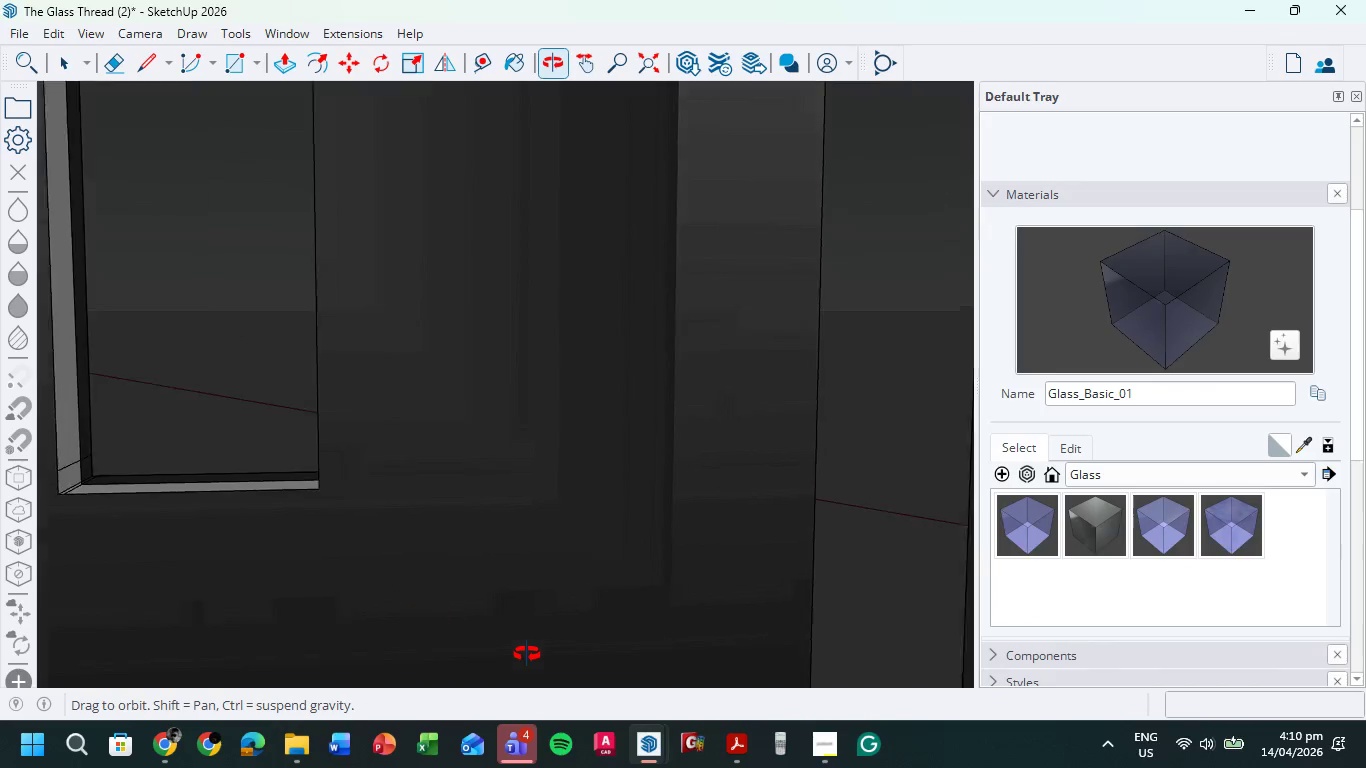 
hold_key(key=ShiftLeft, duration=1.11)
 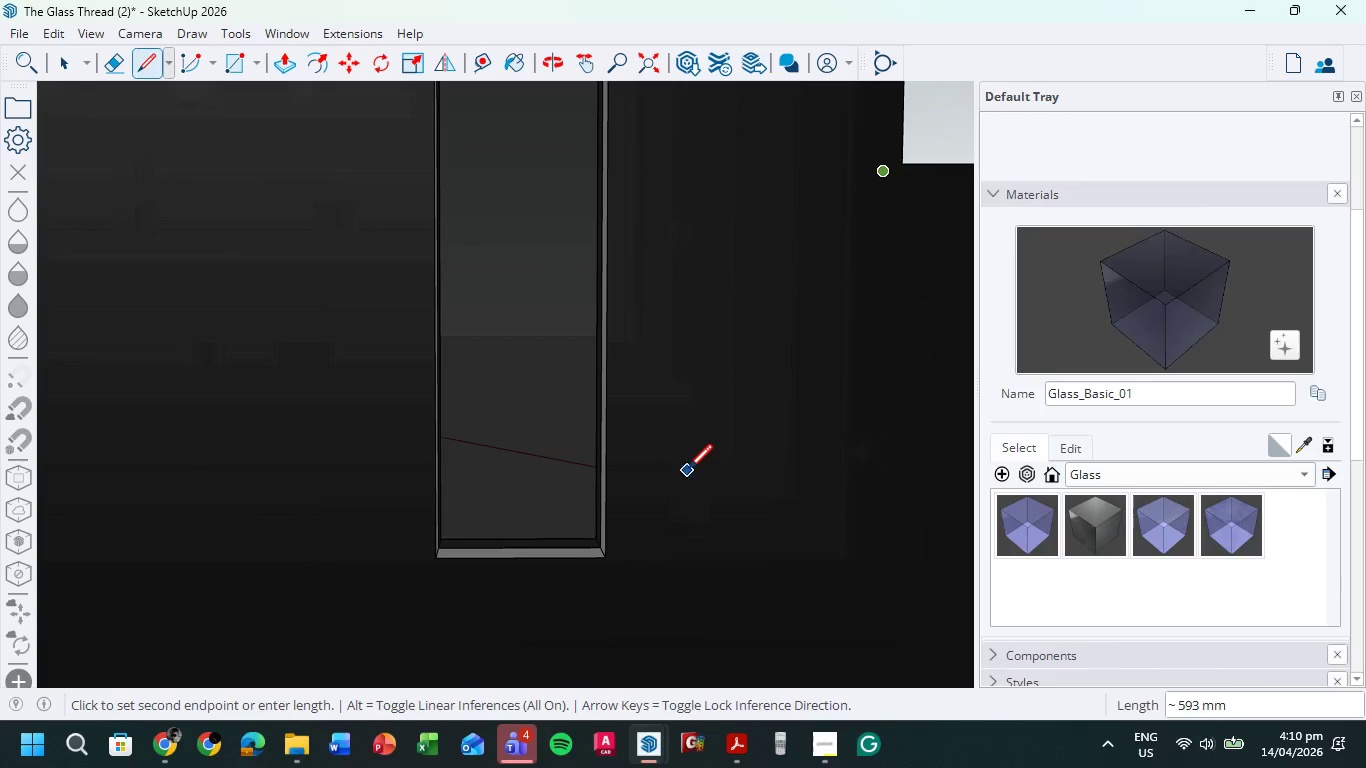 
hold_key(key=ShiftLeft, duration=0.55)
 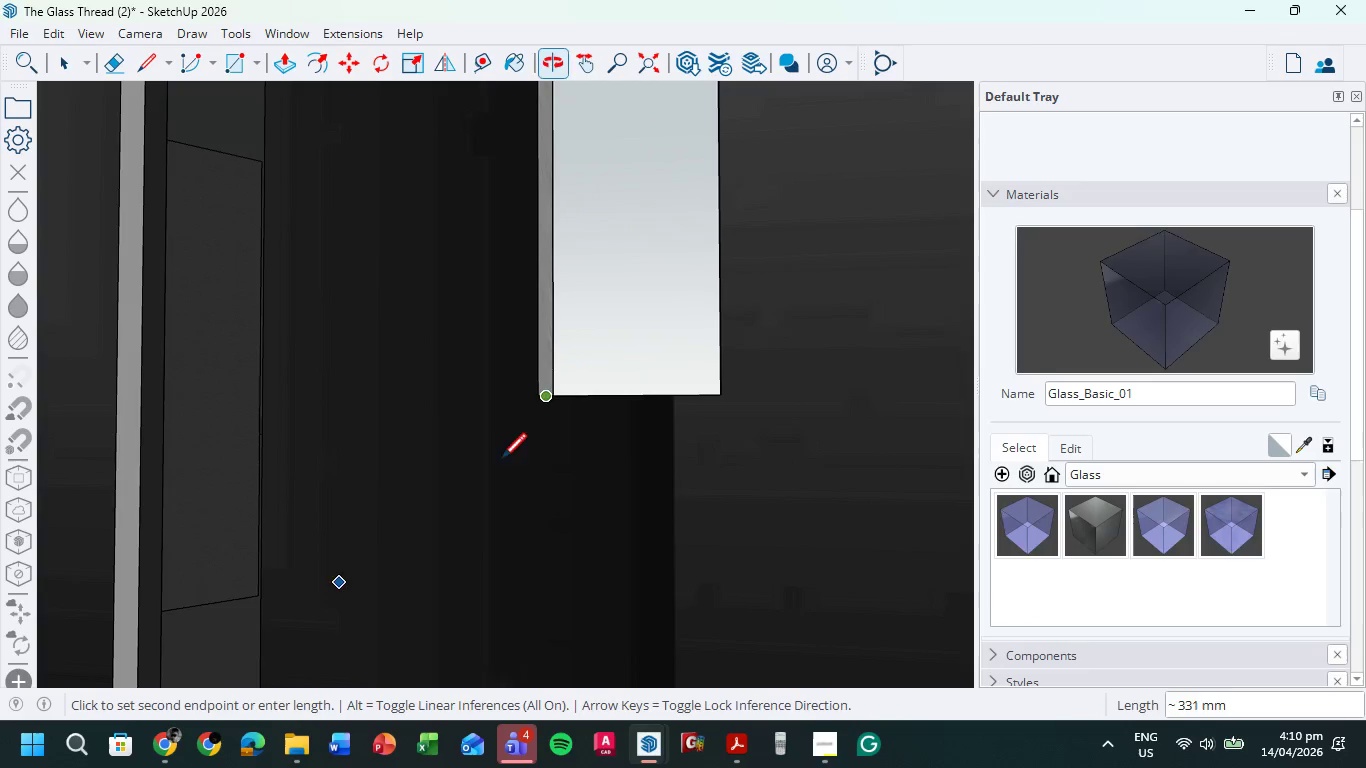 
hold_key(key=ShiftLeft, duration=6.06)
scroll: coordinate [328, 206], scroll_direction: up, amount: 1.0
 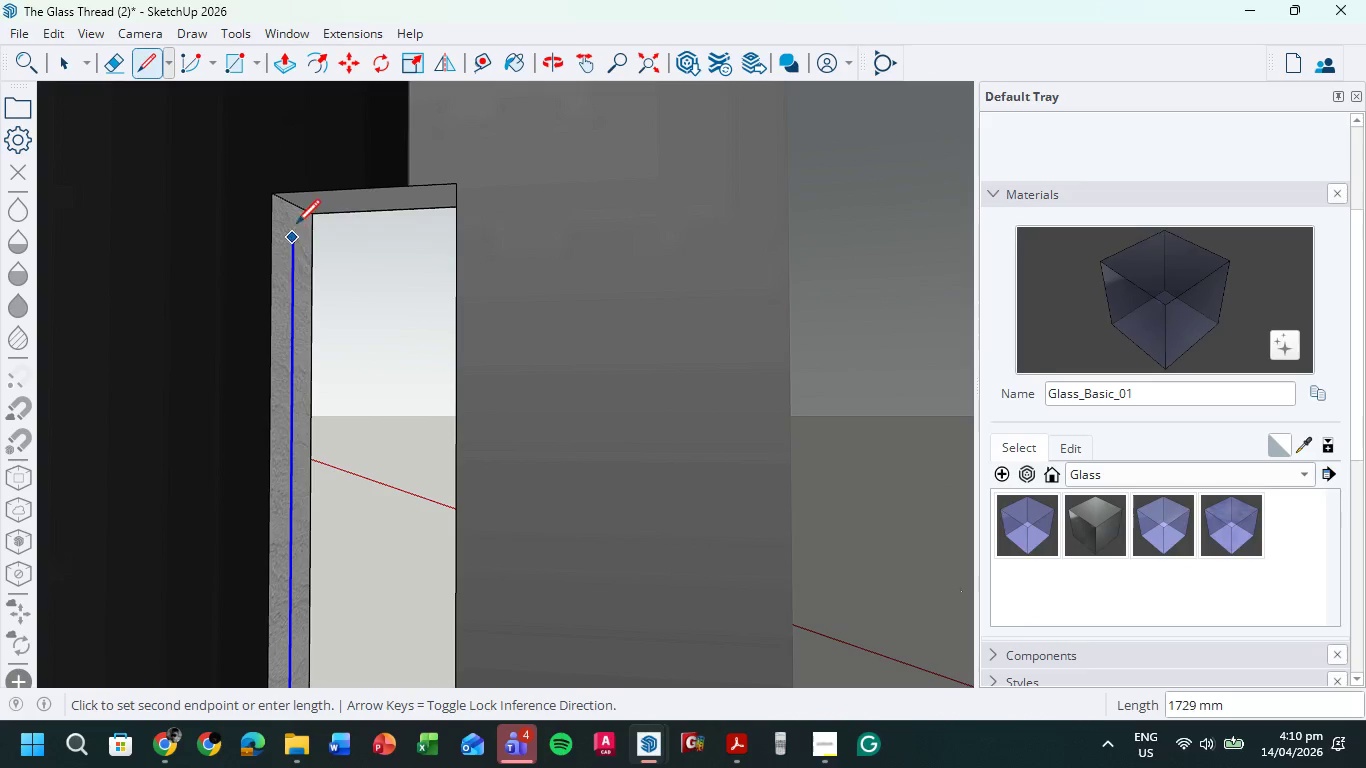 
double_click([295, 208])
 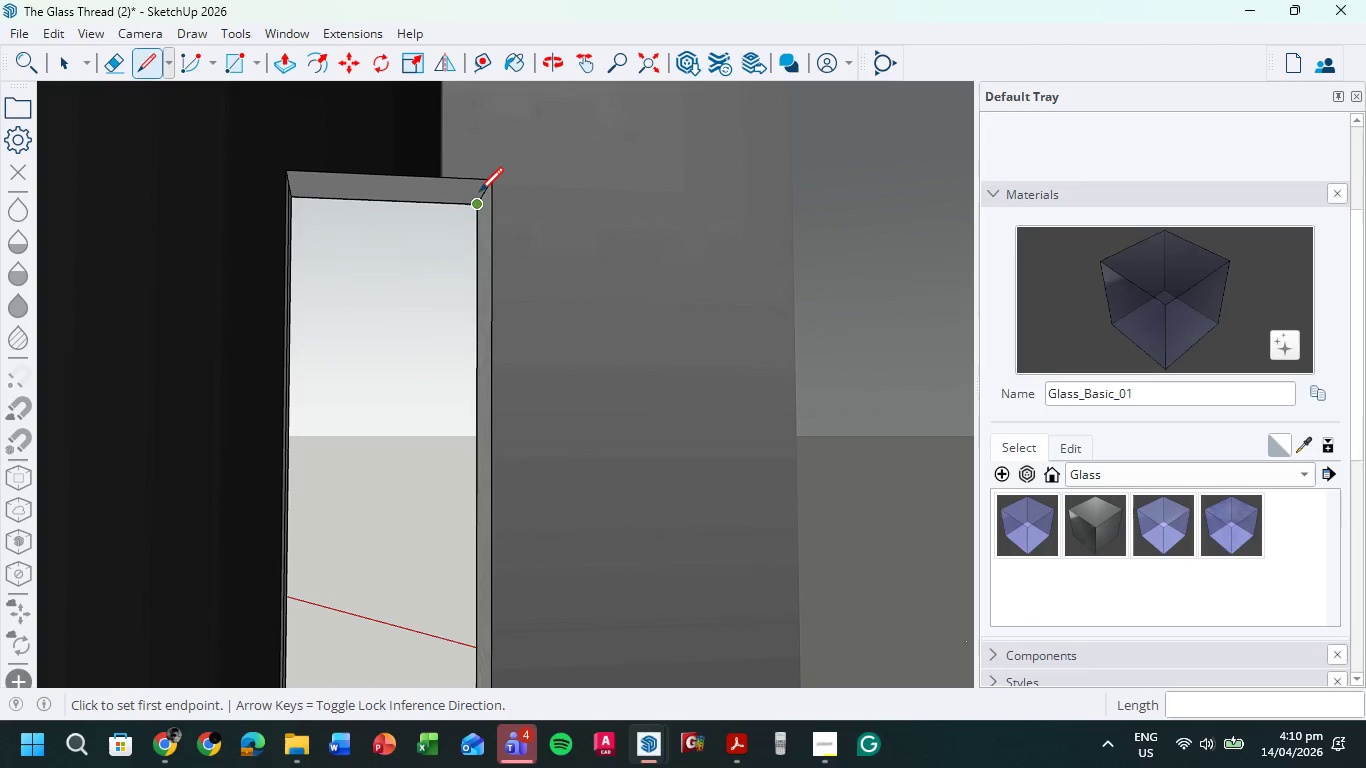 
left_click([484, 192])
 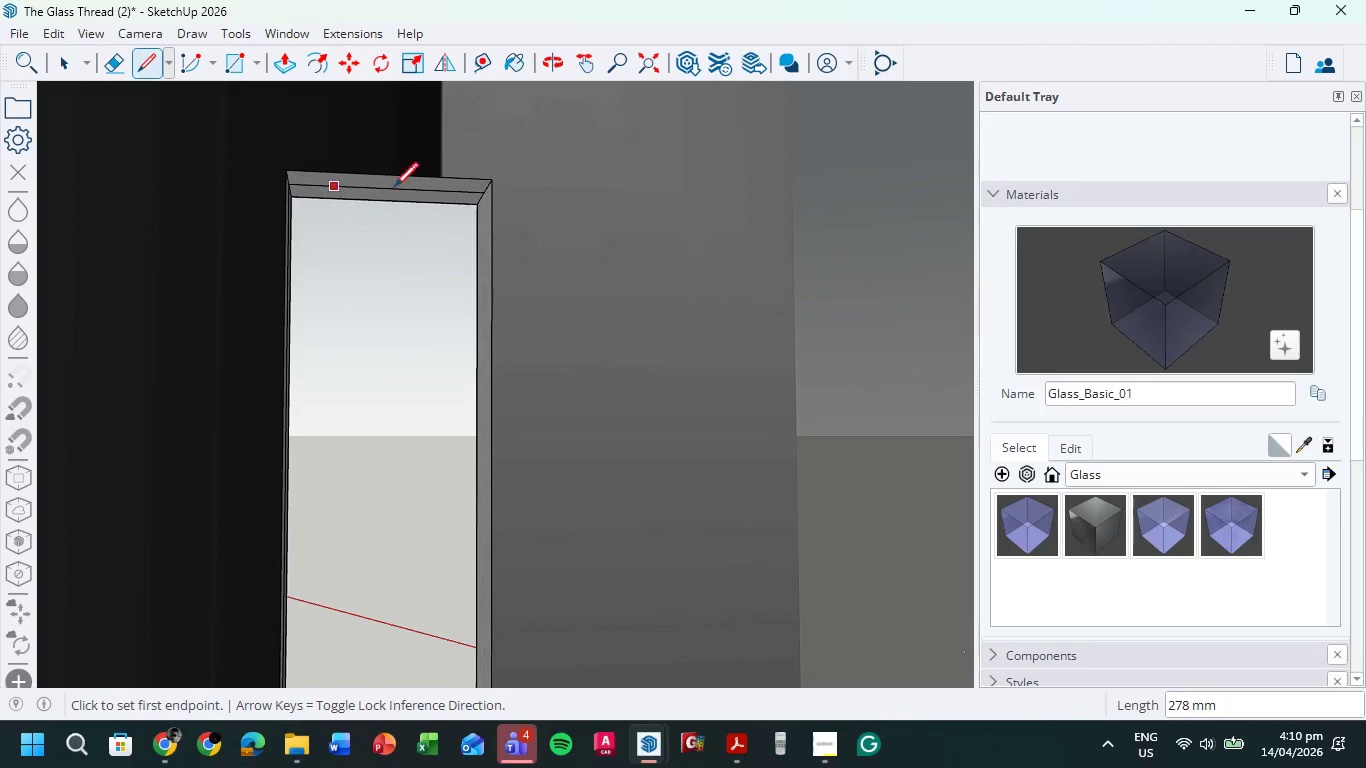 
left_click([483, 195])
 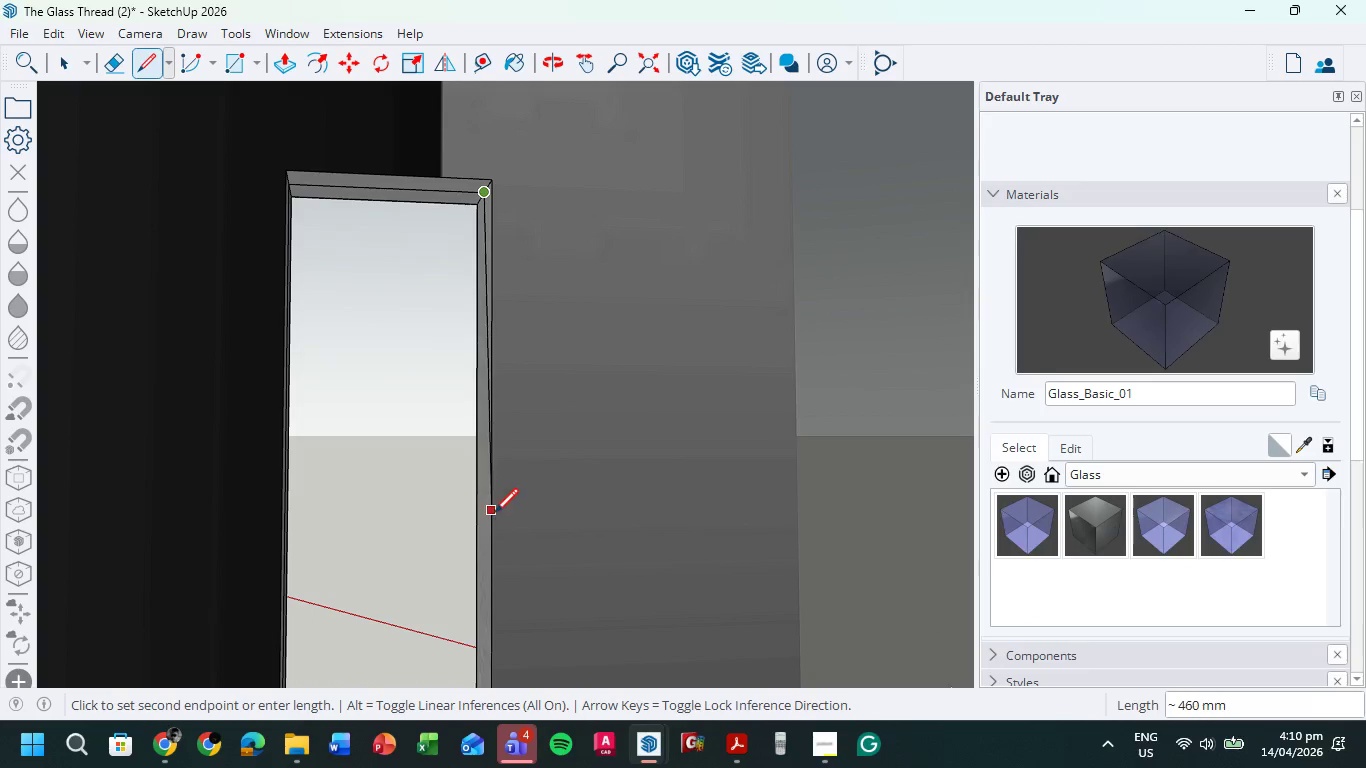 
hold_key(key=ShiftLeft, duration=0.44)
 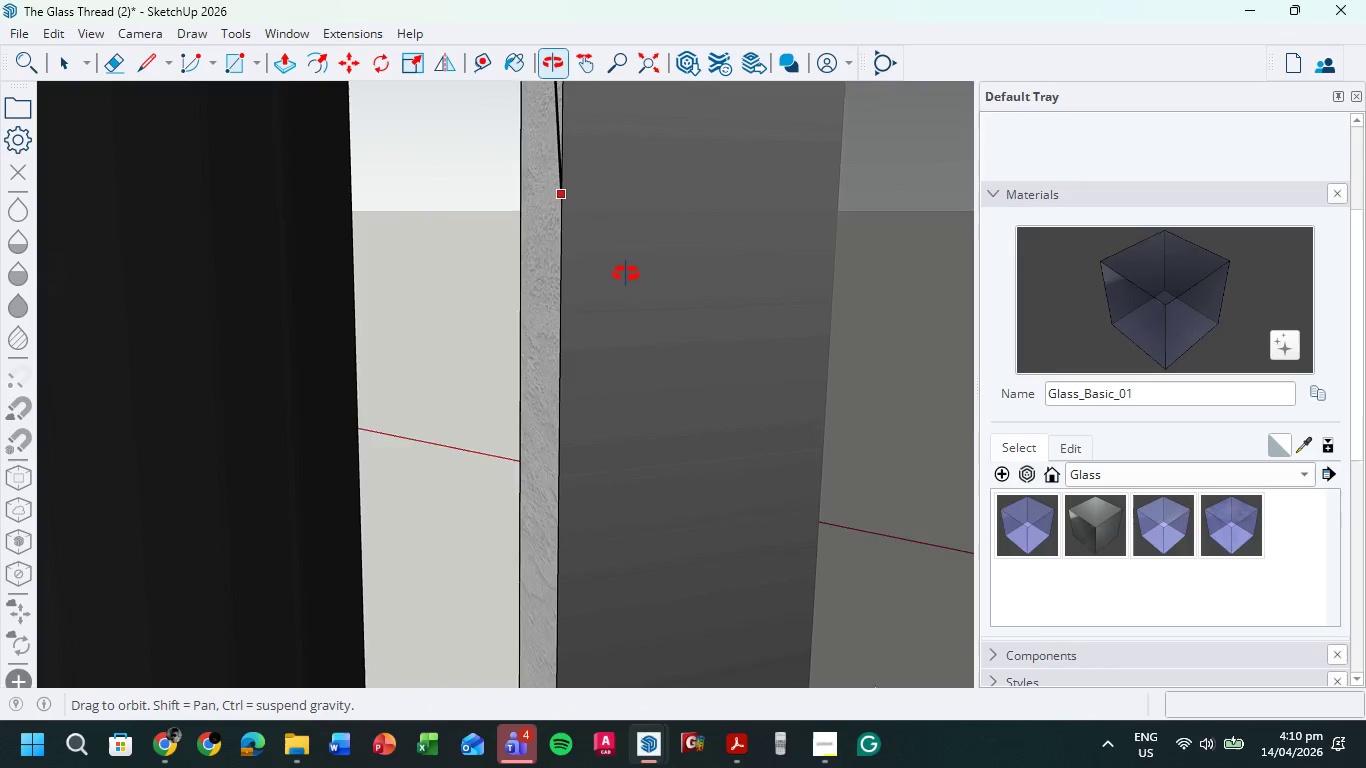 
hold_key(key=ShiftLeft, duration=0.61)
 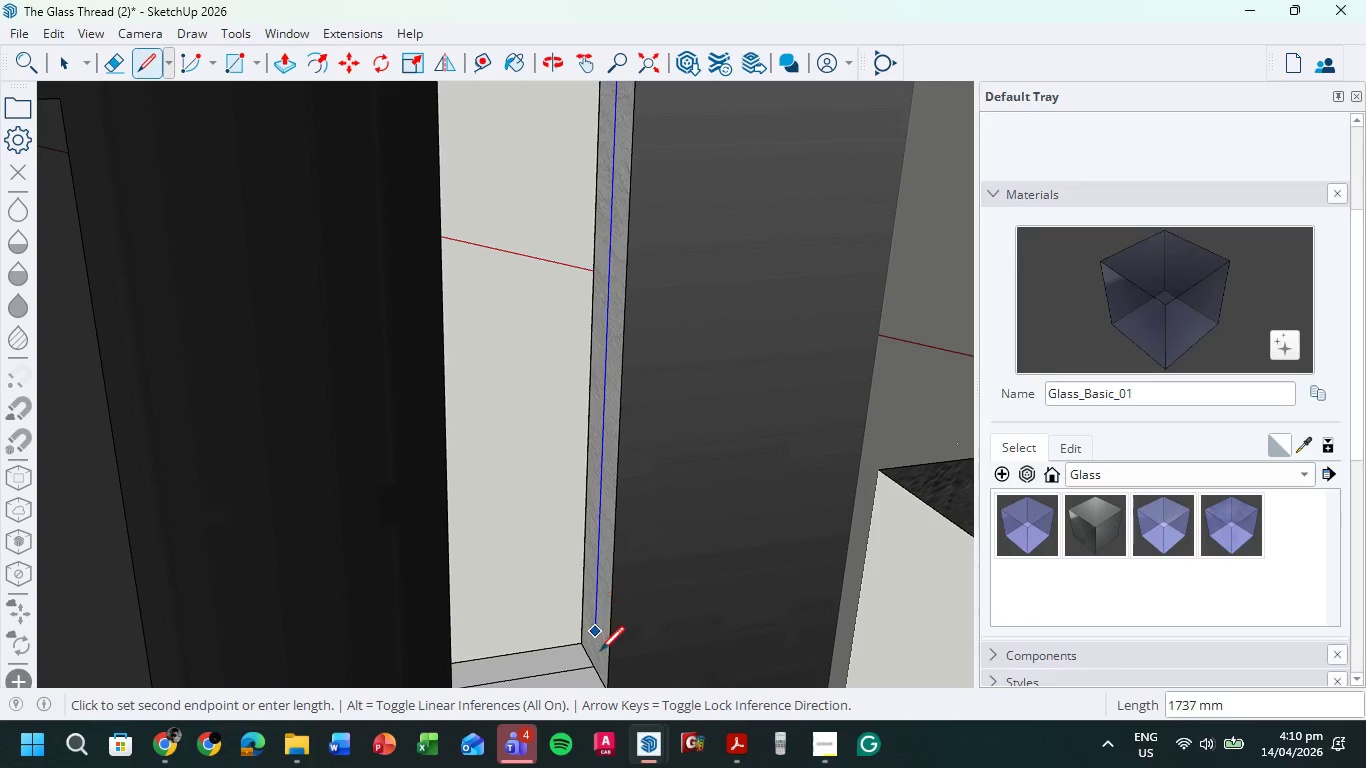 
left_click([598, 665])
 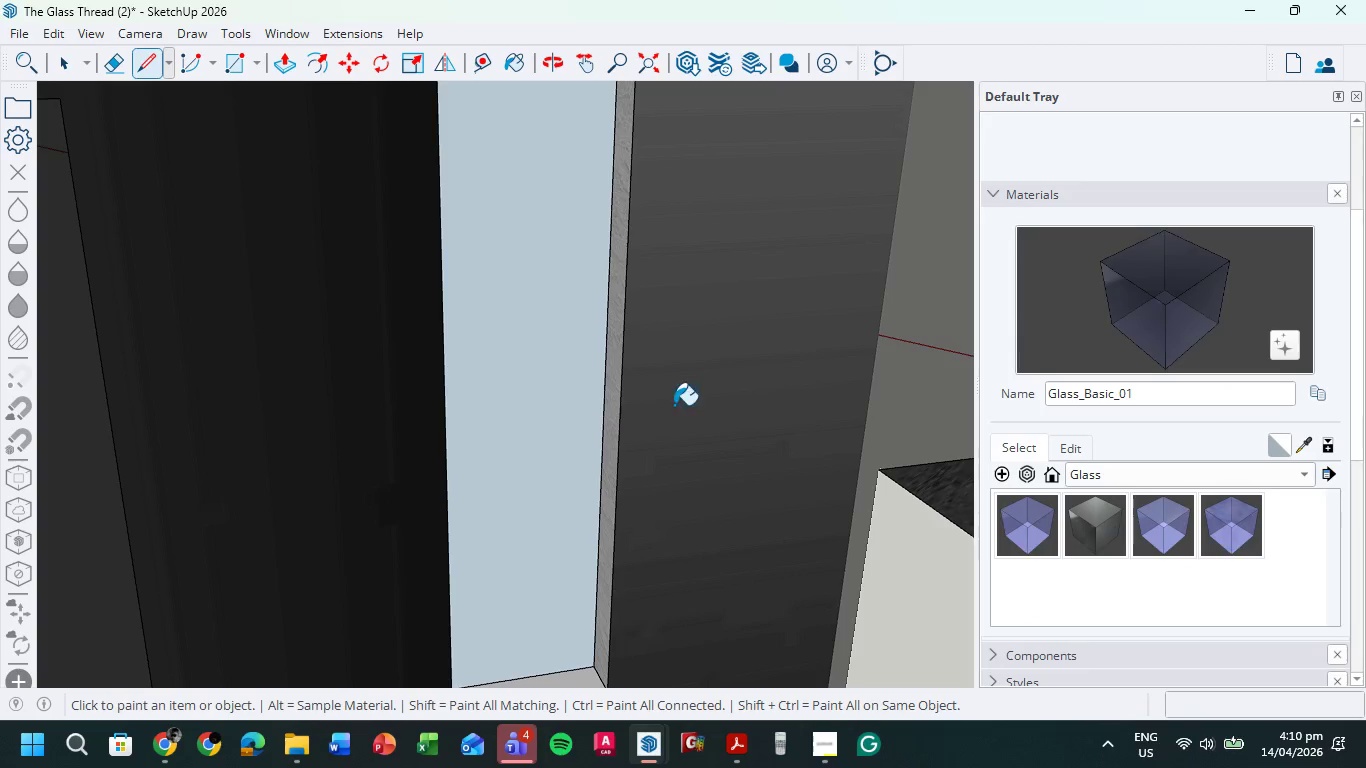 
double_click([528, 356])
 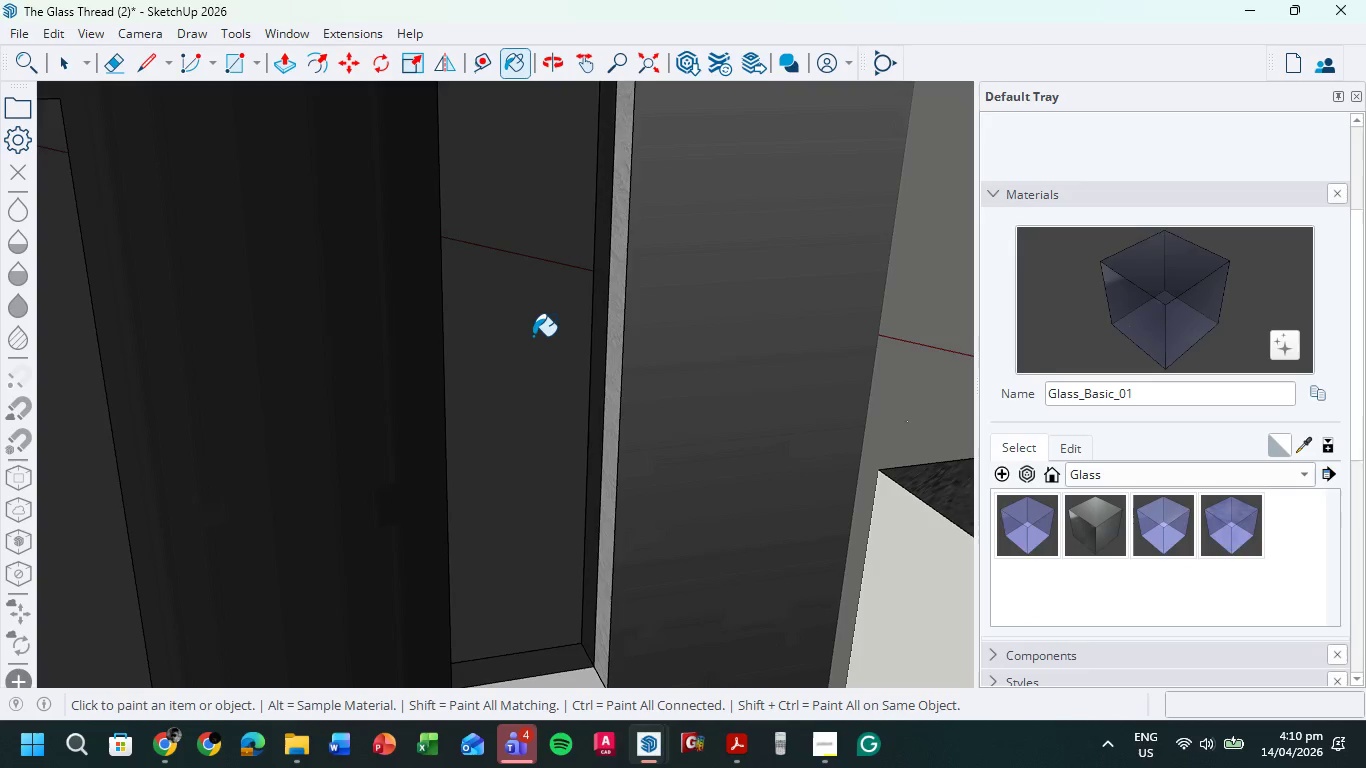 
scroll: coordinate [534, 388], scroll_direction: down, amount: 29.0
 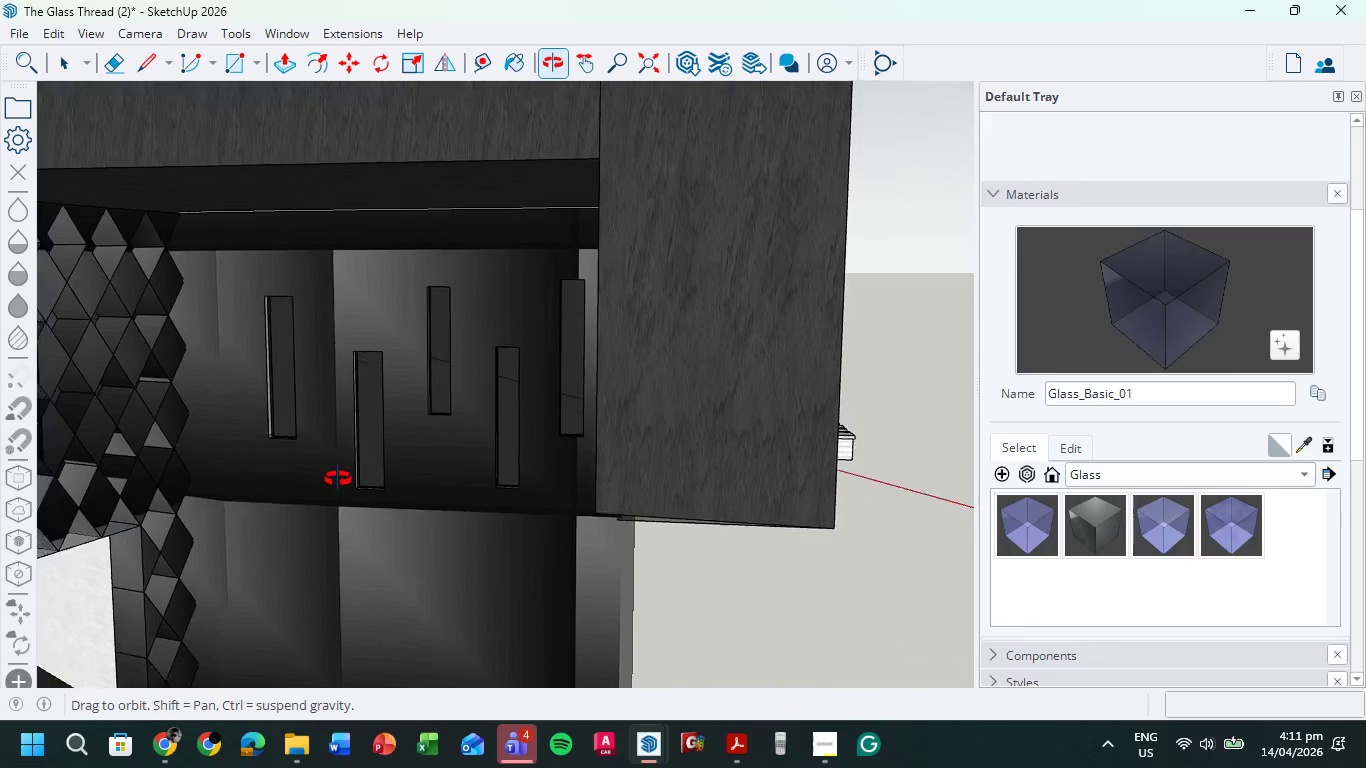 
hold_key(key=ShiftLeft, duration=0.39)
 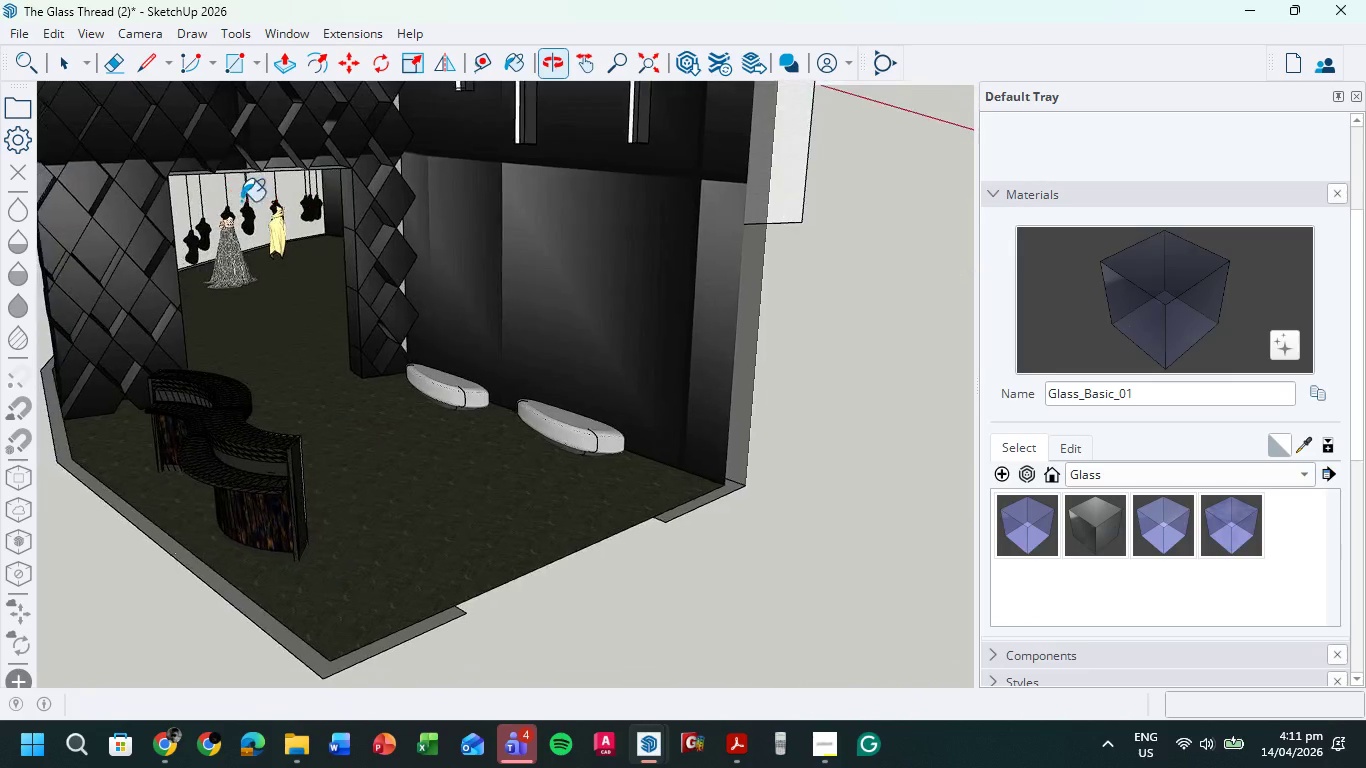 
scroll: coordinate [531, 290], scroll_direction: down, amount: 4.0
 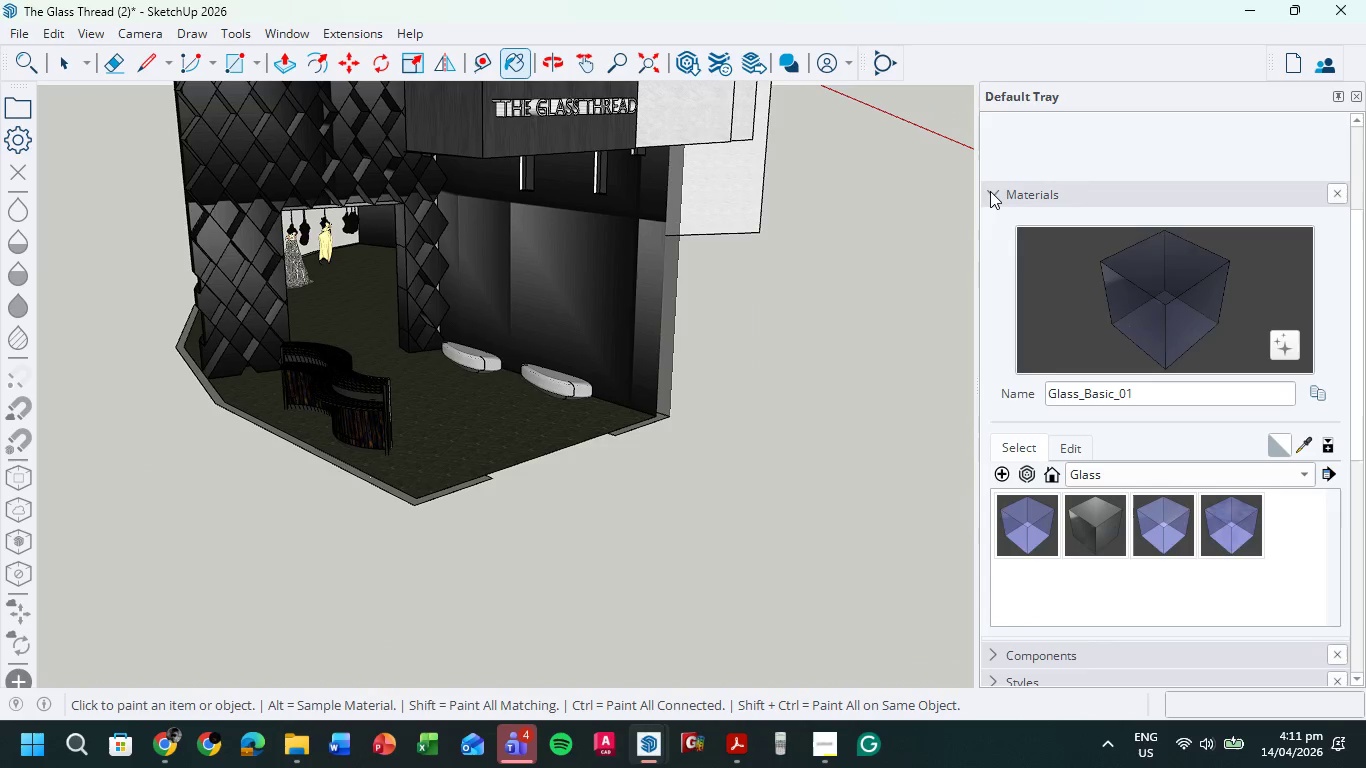 
left_click([989, 193])
 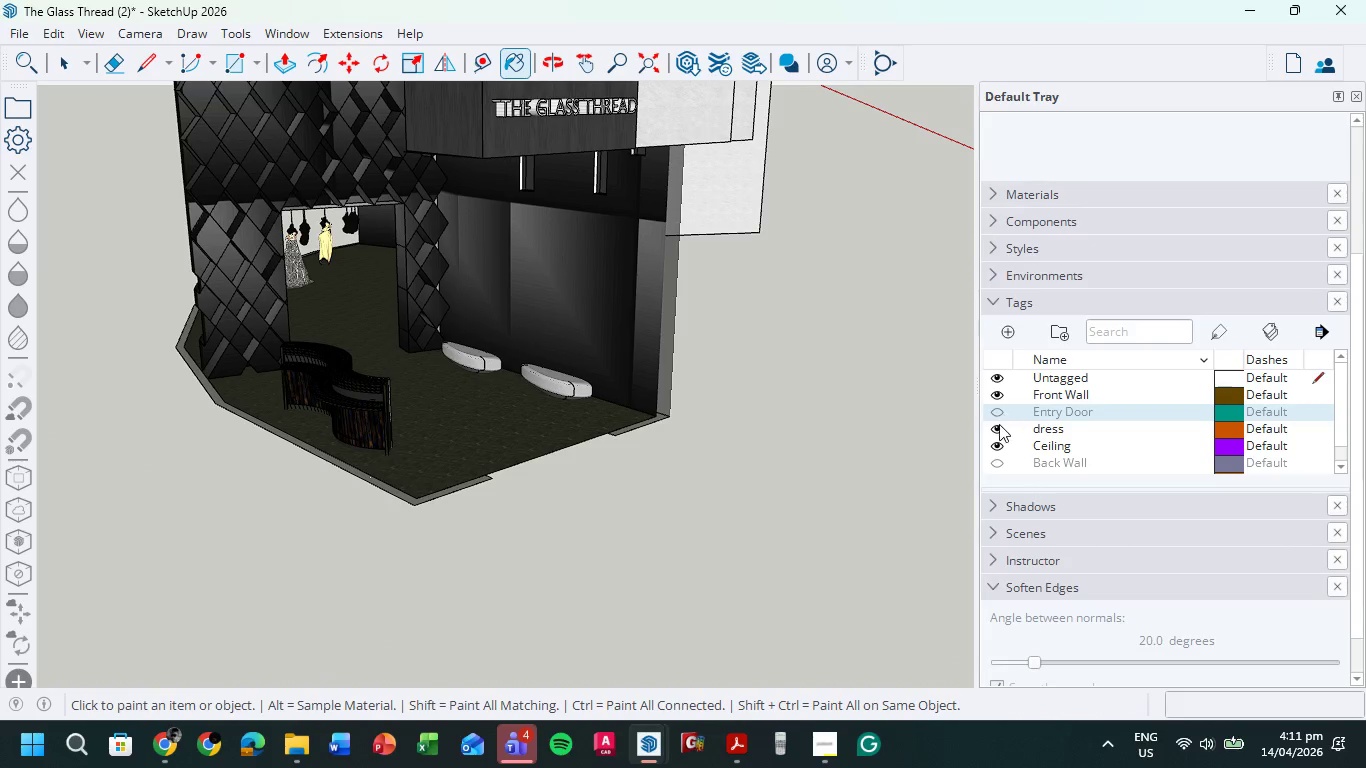 
left_click([1000, 421])
 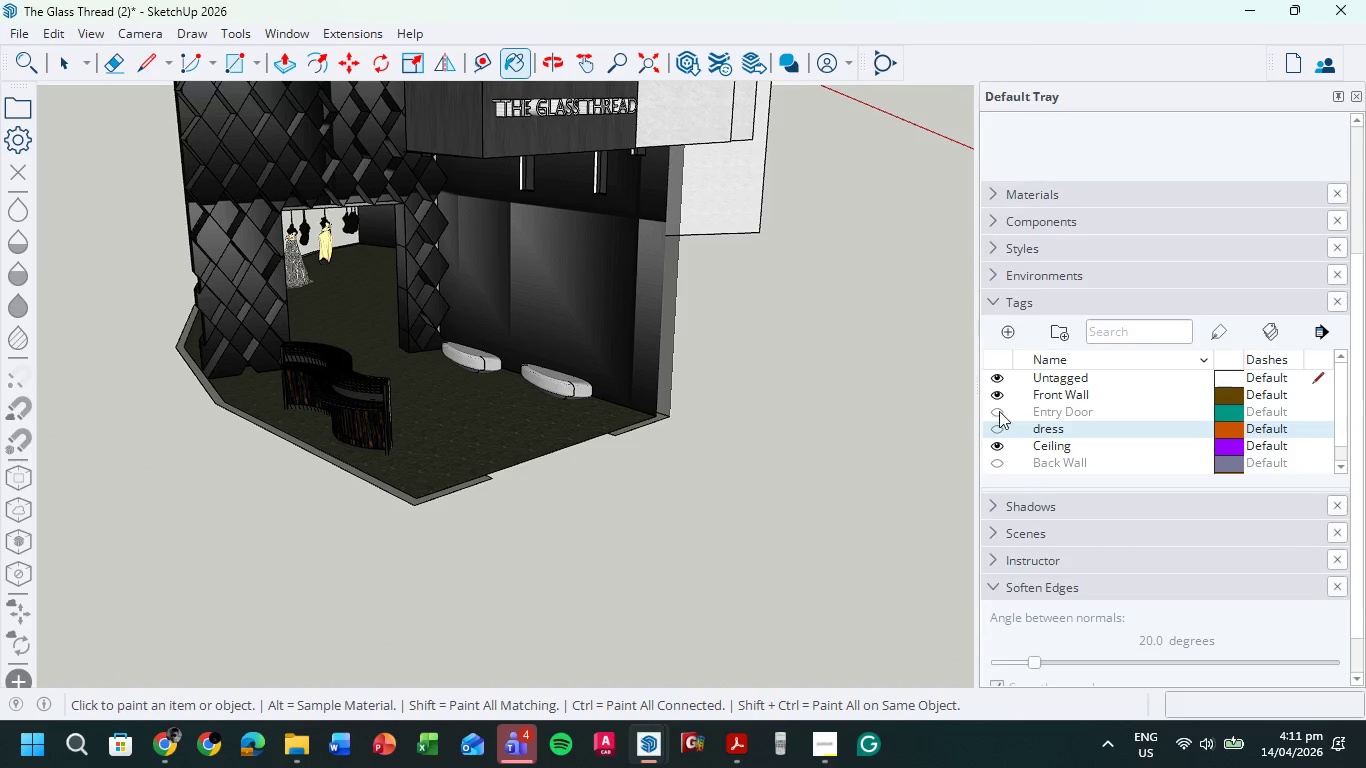 
left_click([996, 414])
 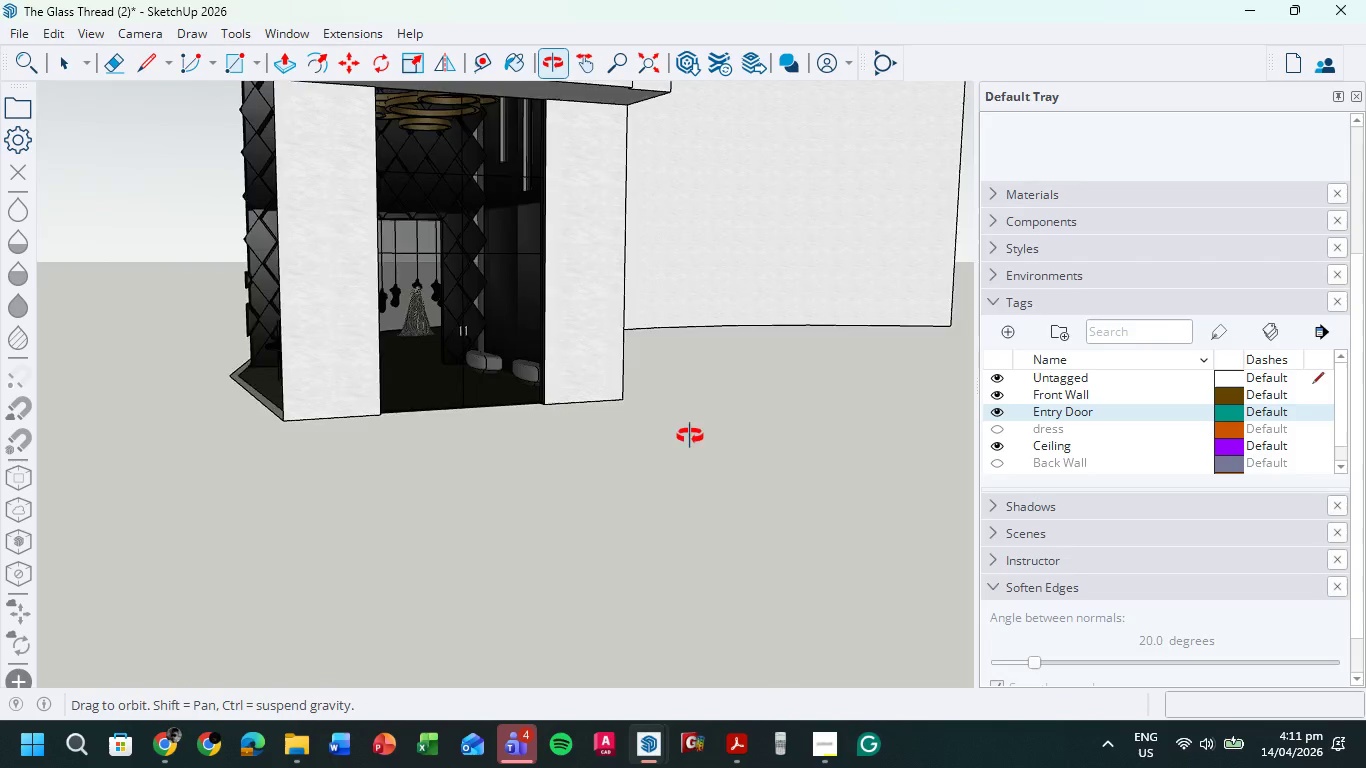 
wait(5.64)
 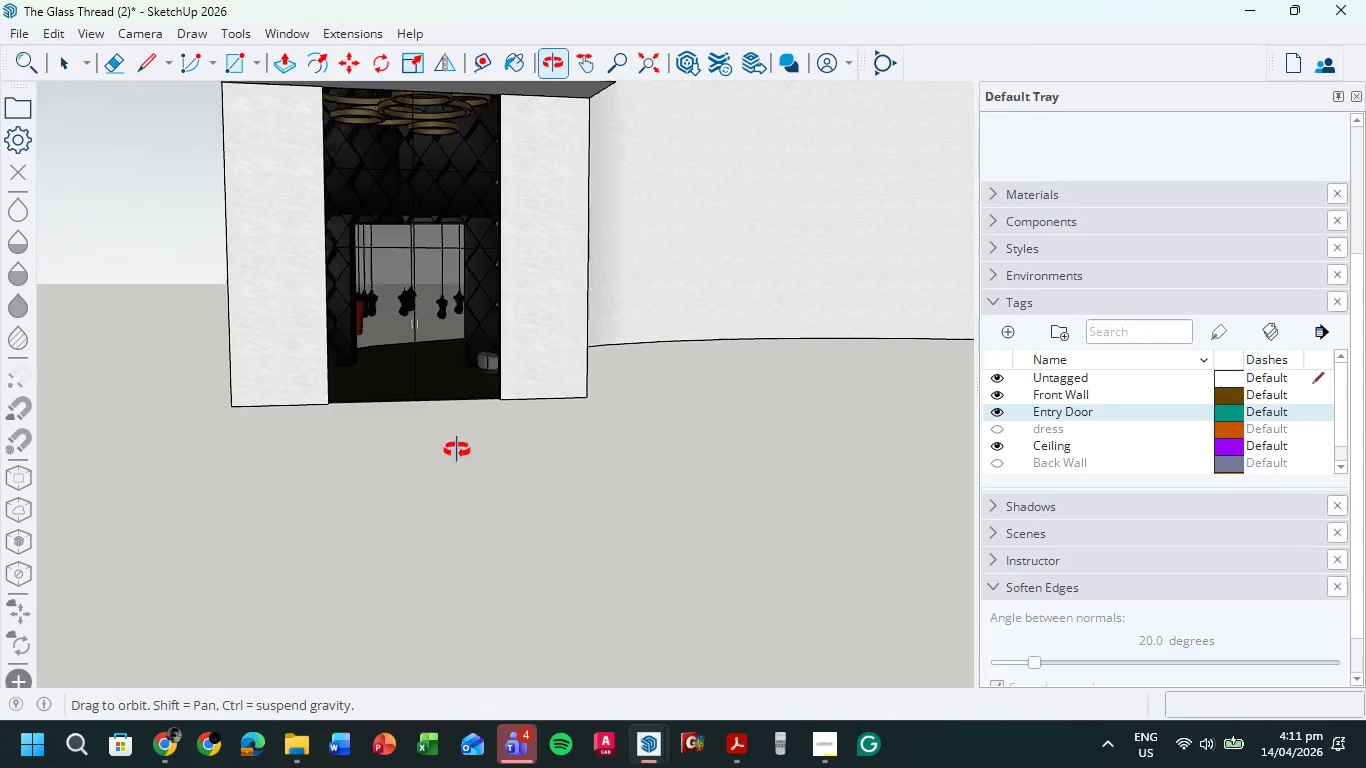 
hold_key(key=ShiftLeft, duration=0.44)
scroll: coordinate [766, 262], scroll_direction: down, amount: 2.0
 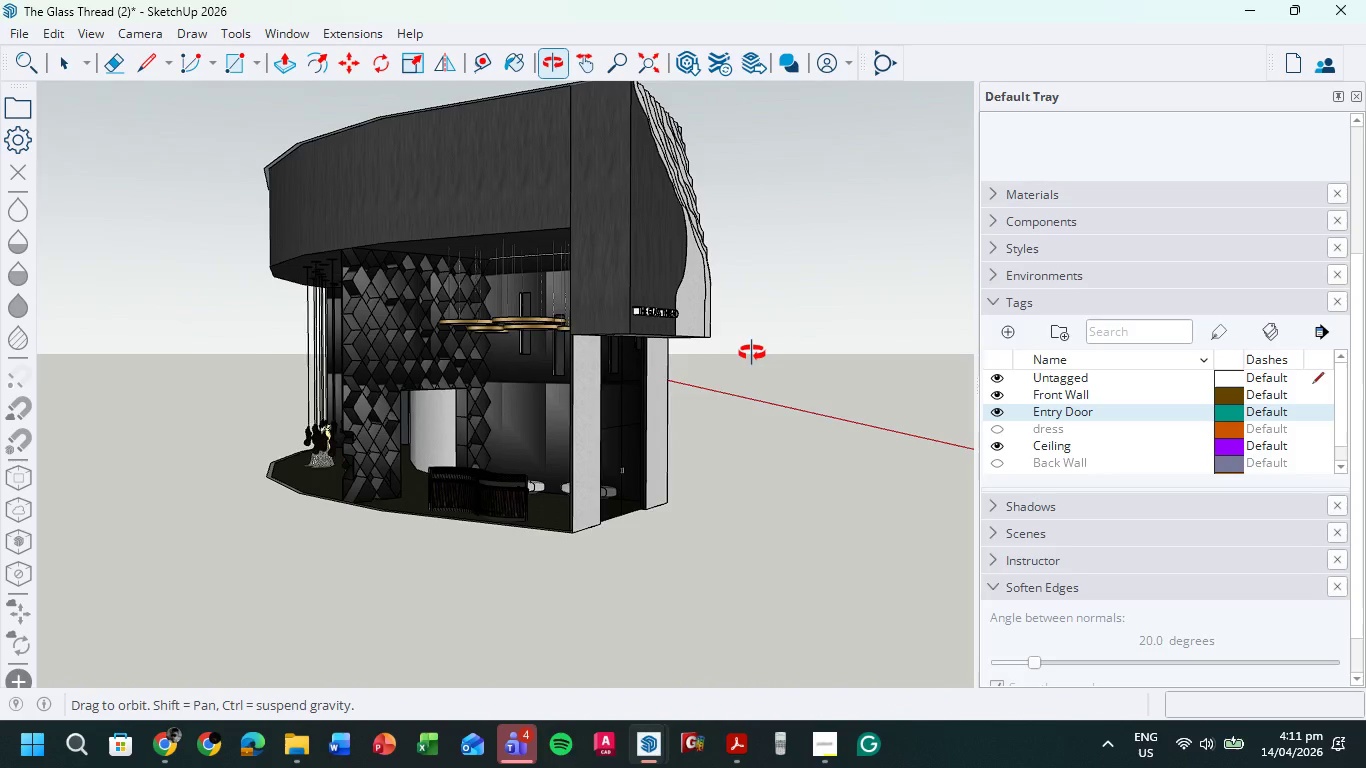 
scroll: coordinate [588, 376], scroll_direction: up, amount: 9.0
 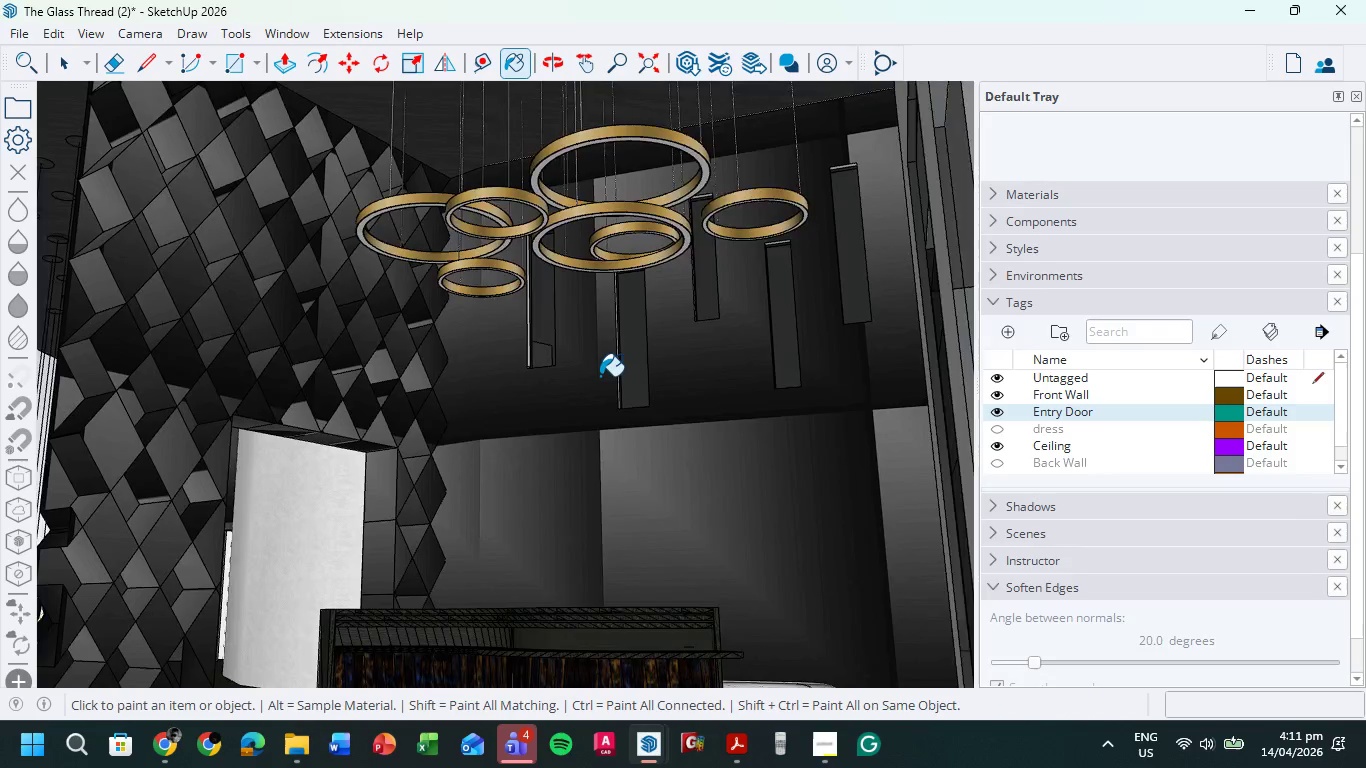 
scroll: coordinate [598, 374], scroll_direction: down, amount: 6.0
 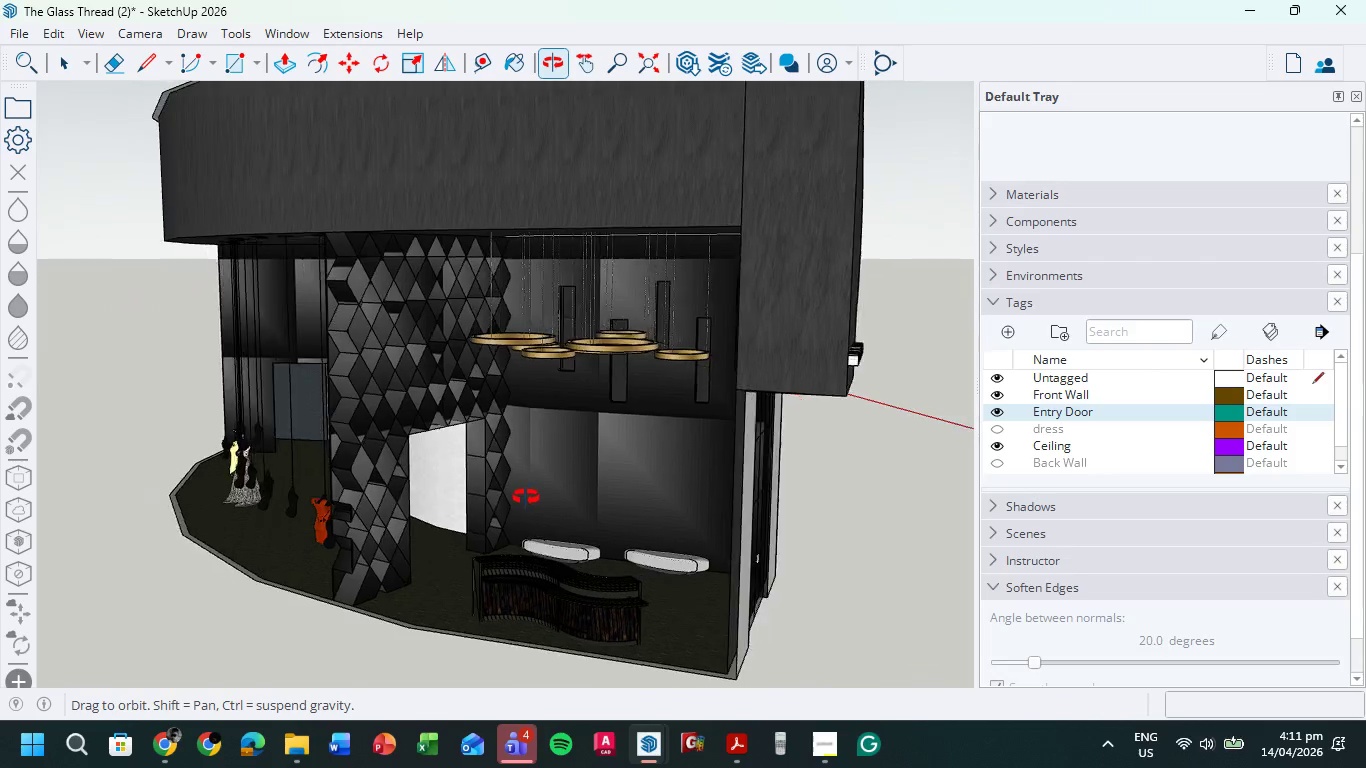 
scroll: coordinate [587, 538], scroll_direction: up, amount: 5.0
 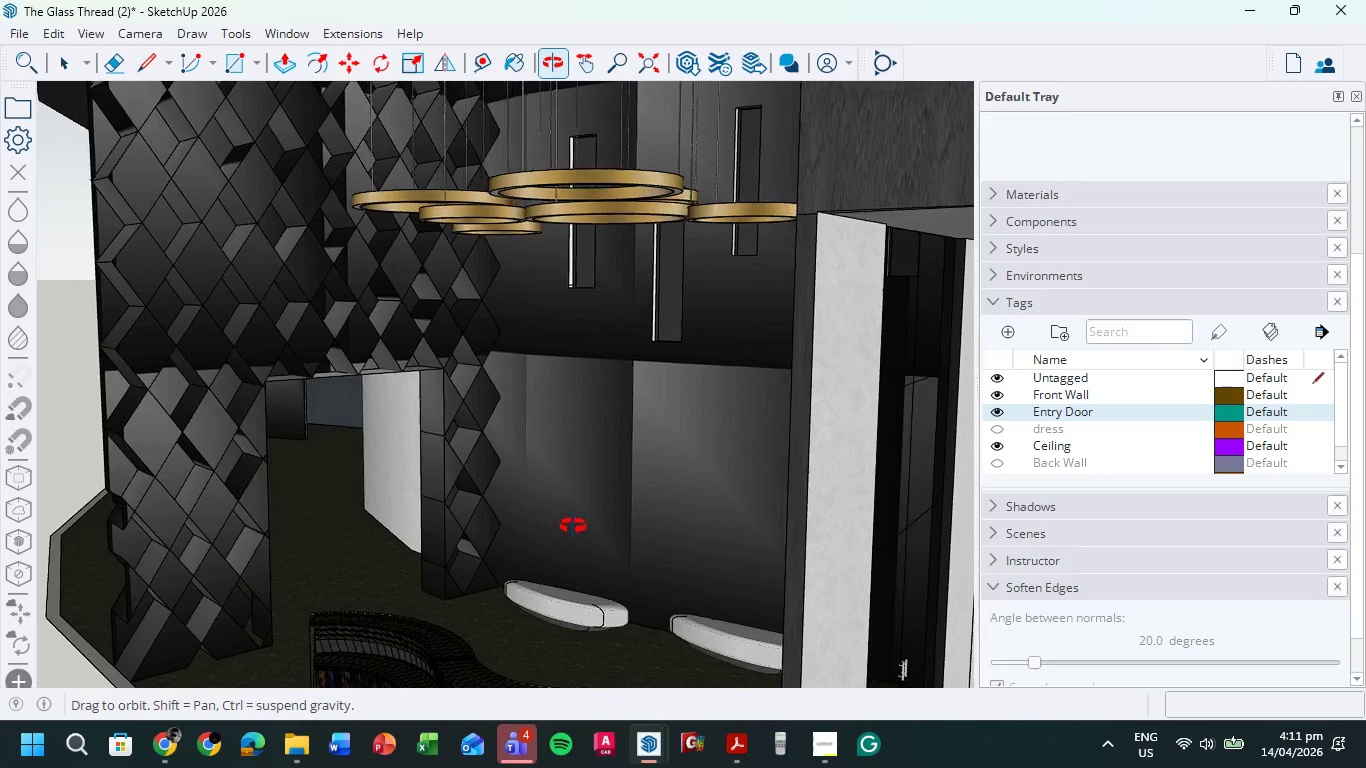 
hold_key(key=ShiftLeft, duration=0.58)
 